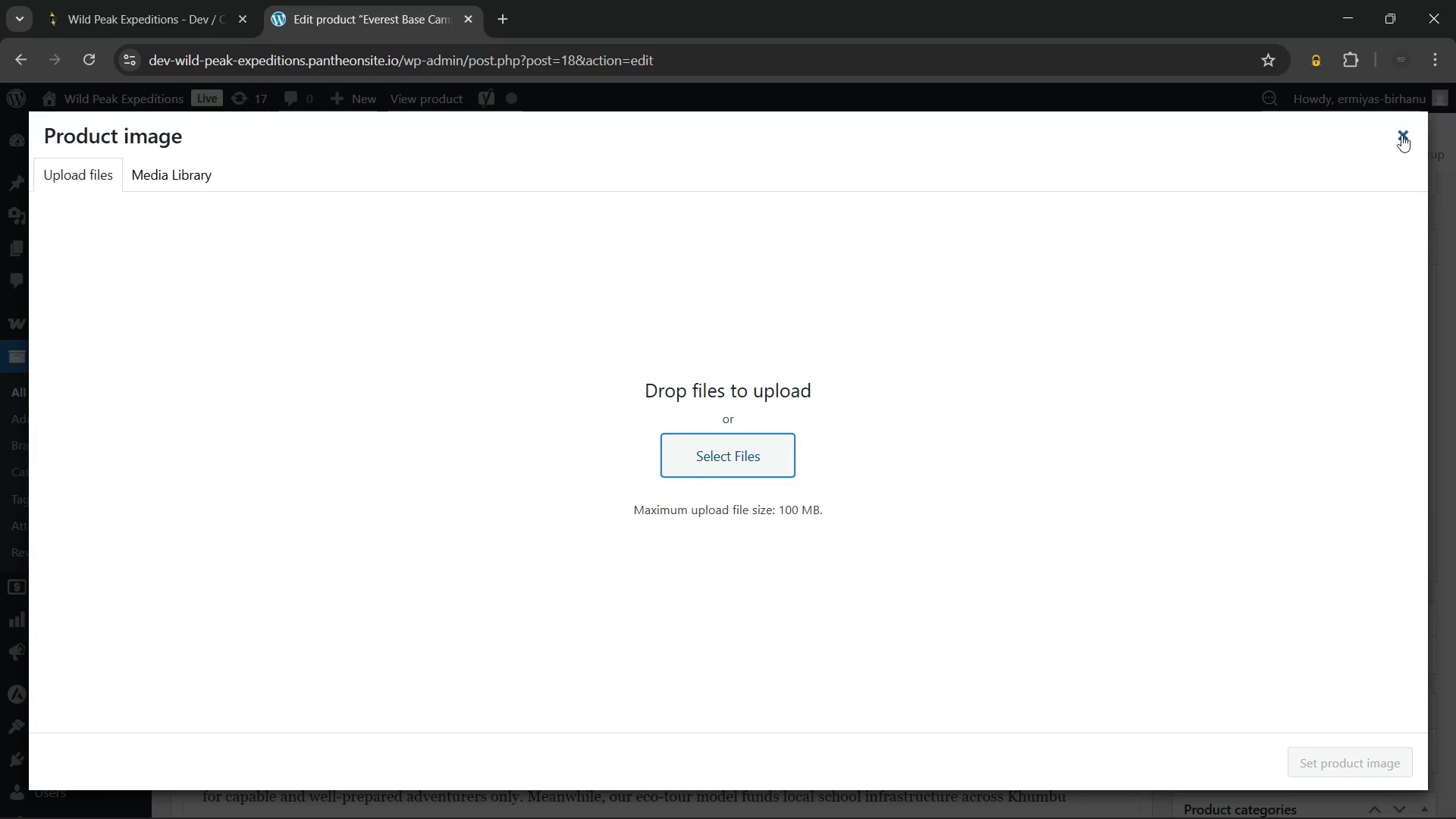 
left_click([1401, 130])
 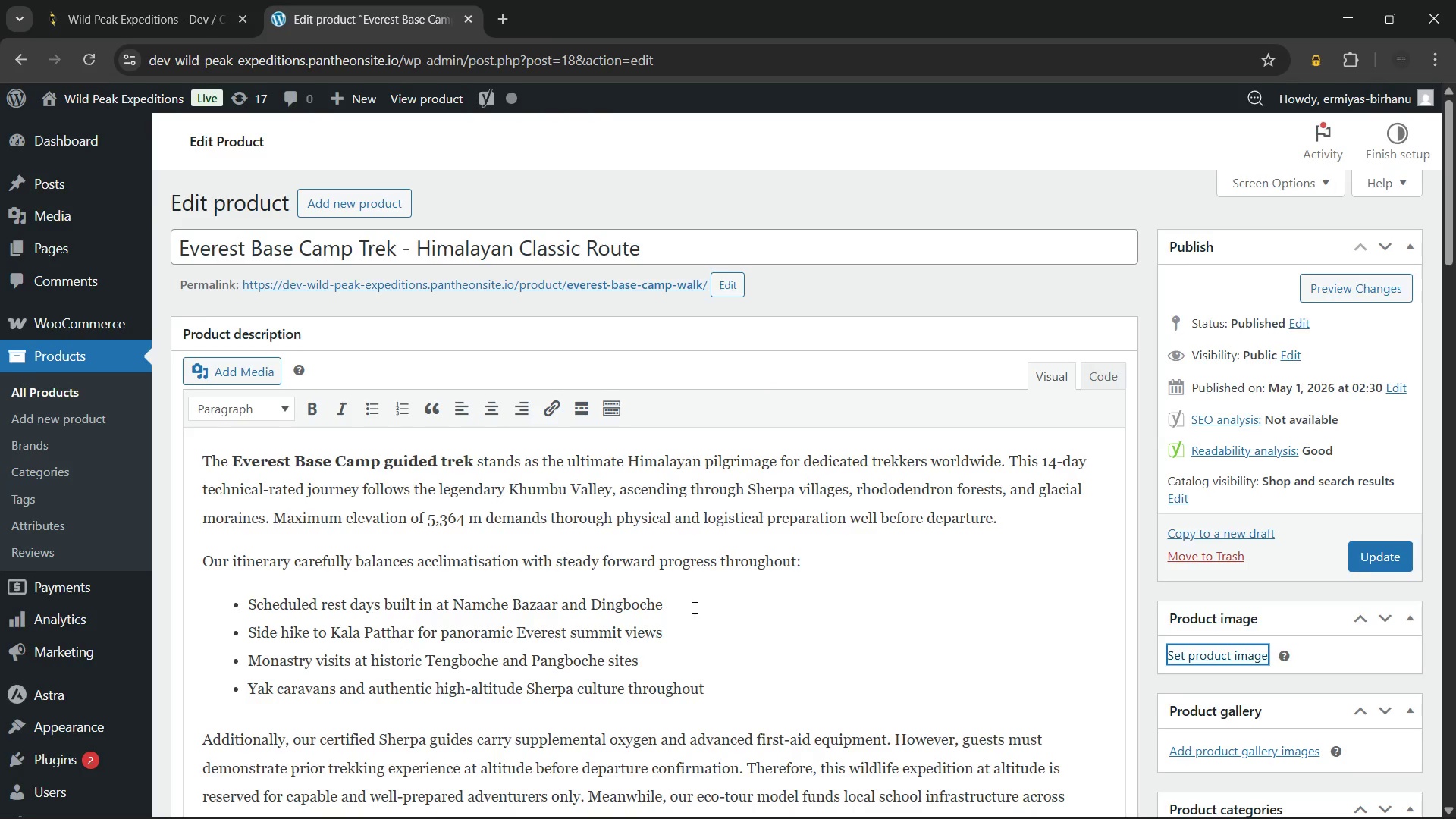 
scroll: coordinate [693, 607], scroll_direction: down, amount: 3.0
 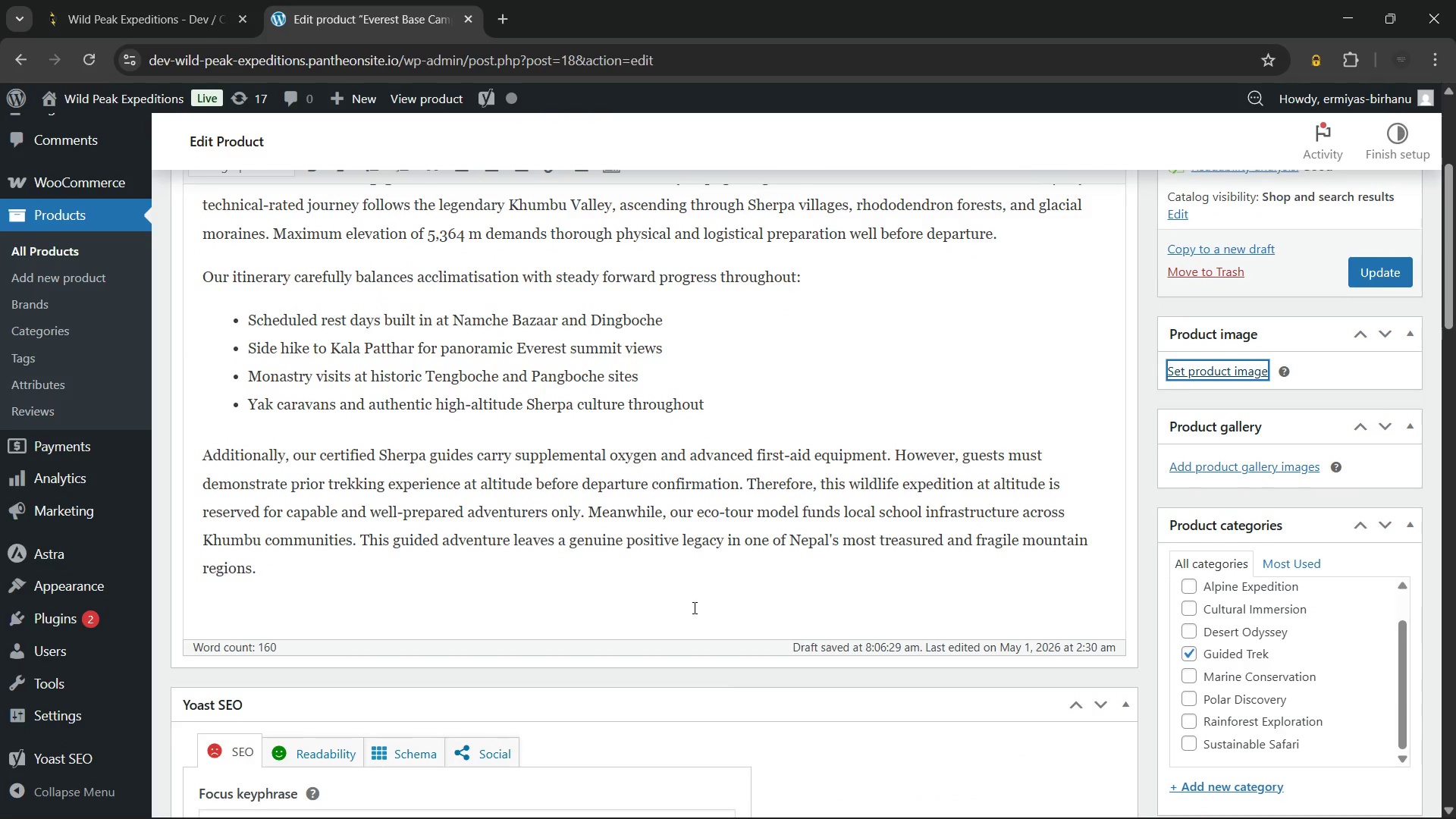 
scroll: coordinate [694, 608], scroll_direction: up, amount: 3.0
 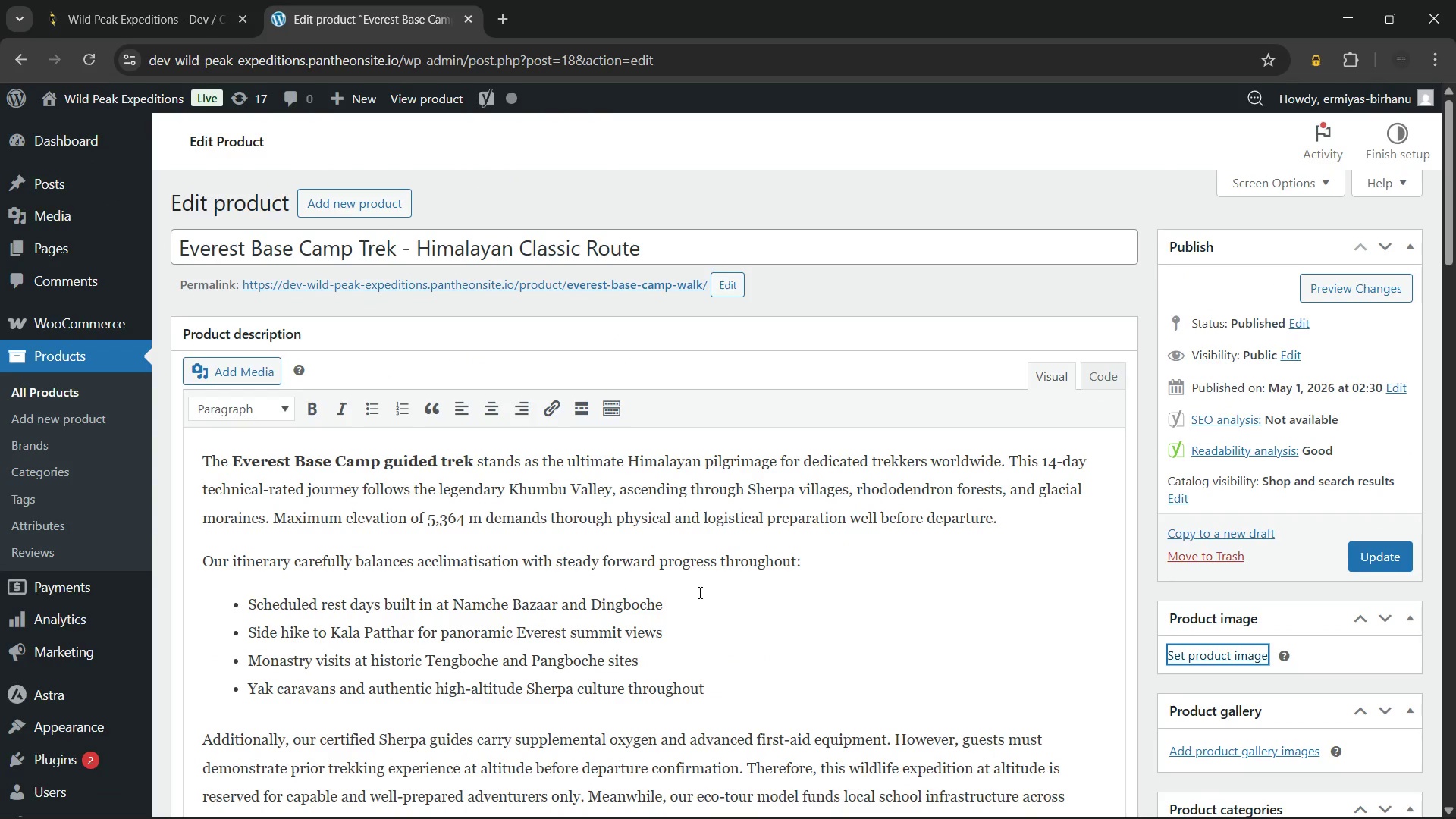 
wait(5.67)
 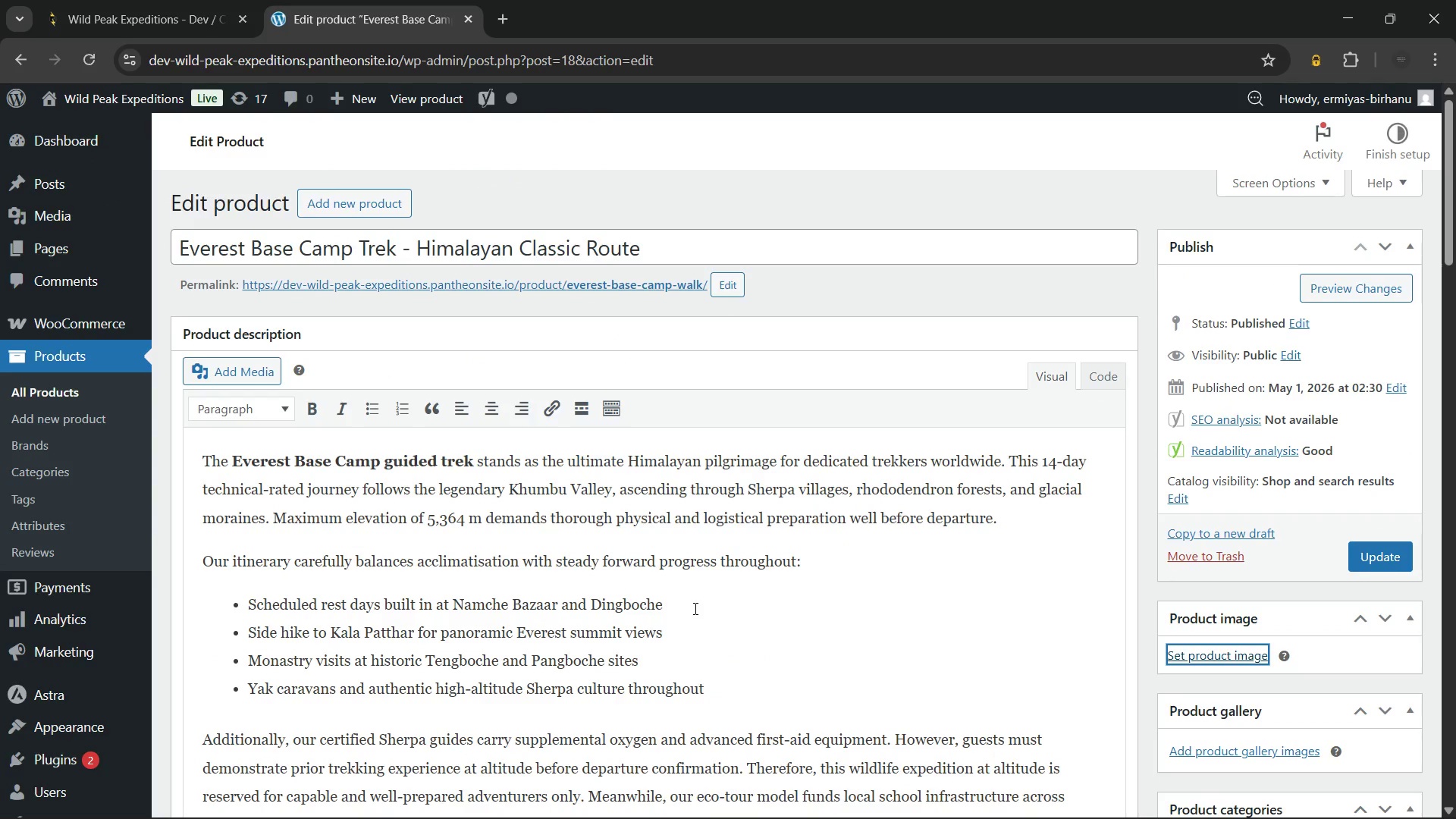 
scroll: coordinate [814, 569], scroll_direction: down, amount: 1.0
 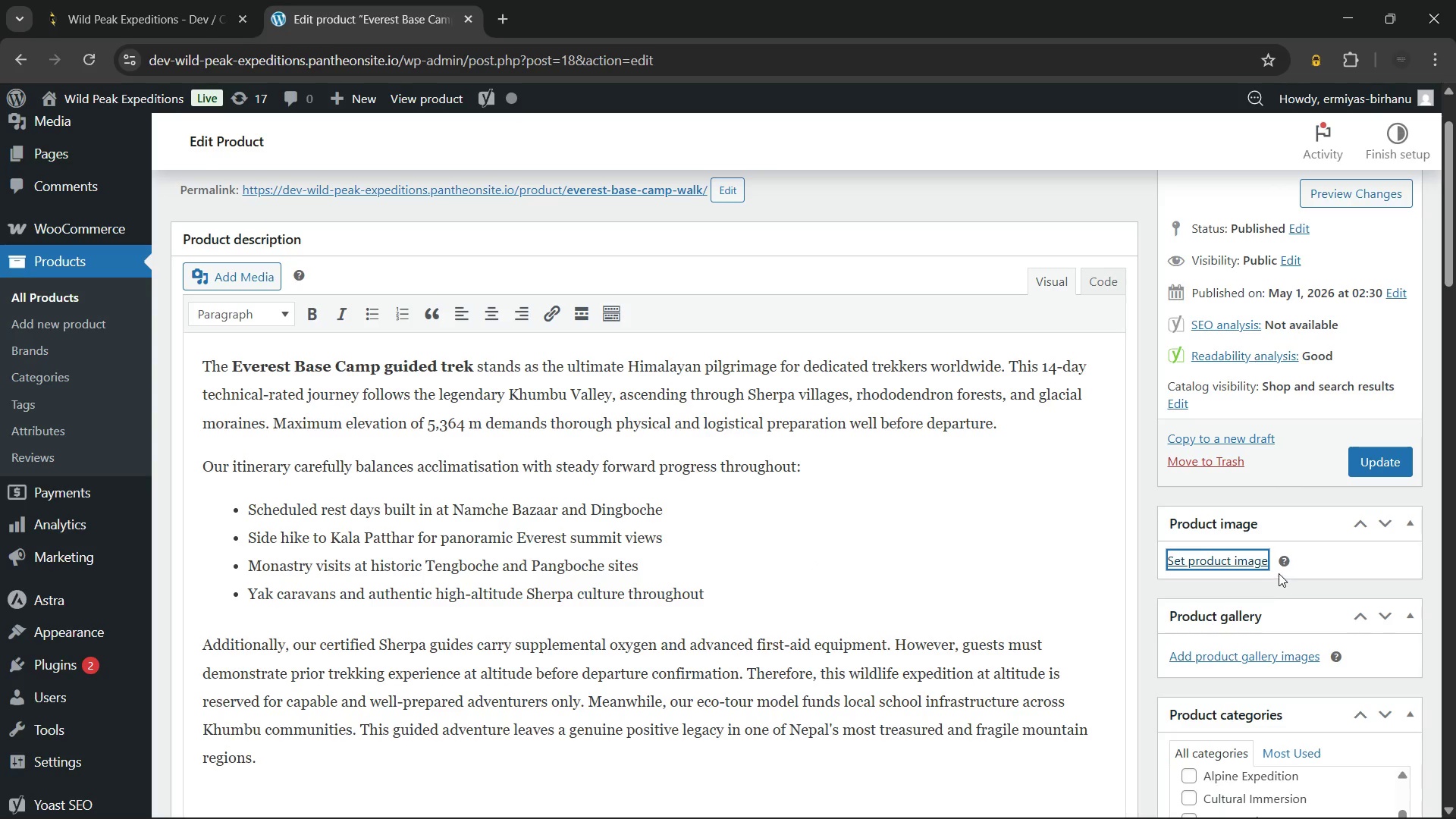 
left_click([1209, 557])
 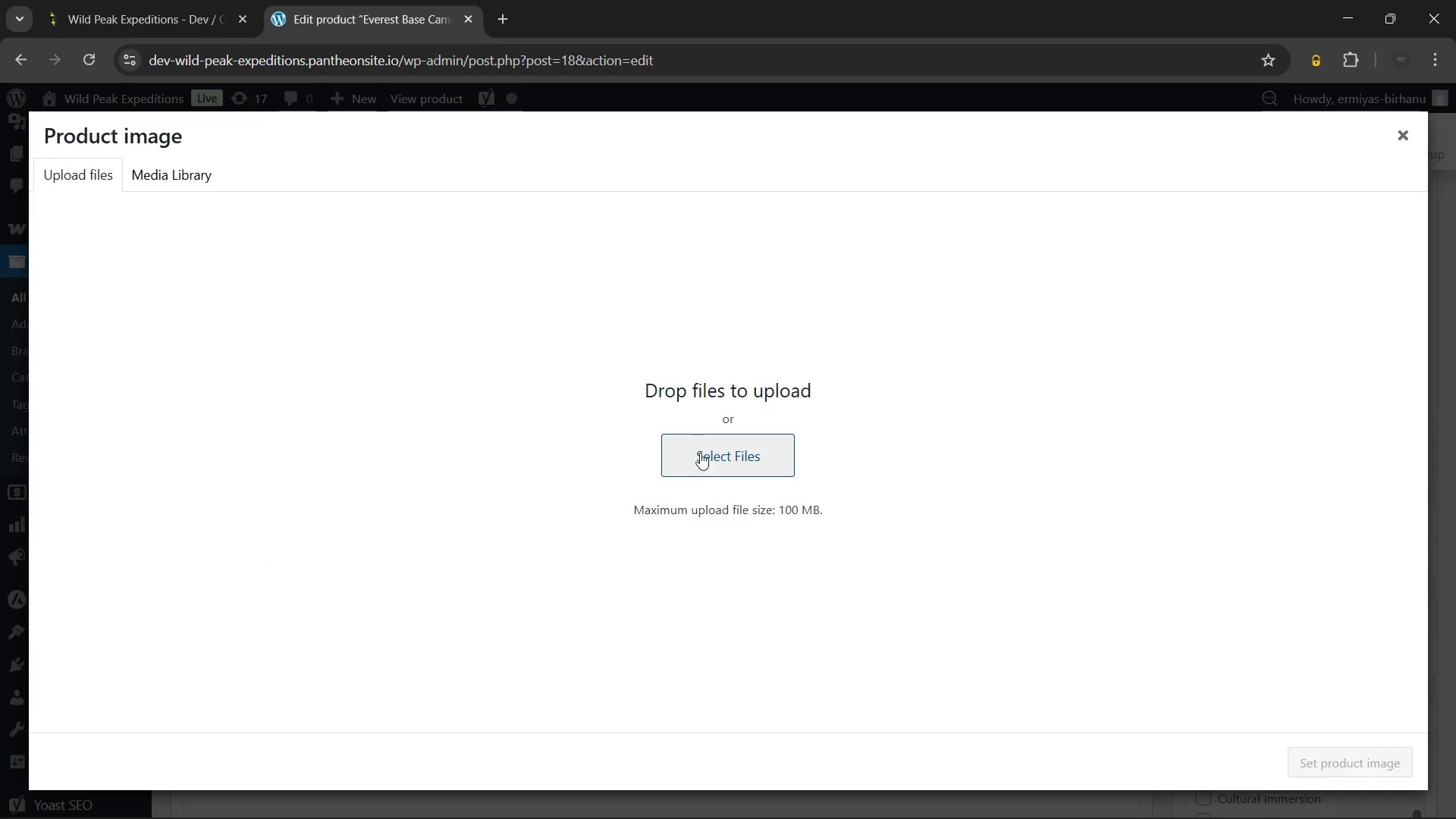 
left_click([703, 460])
 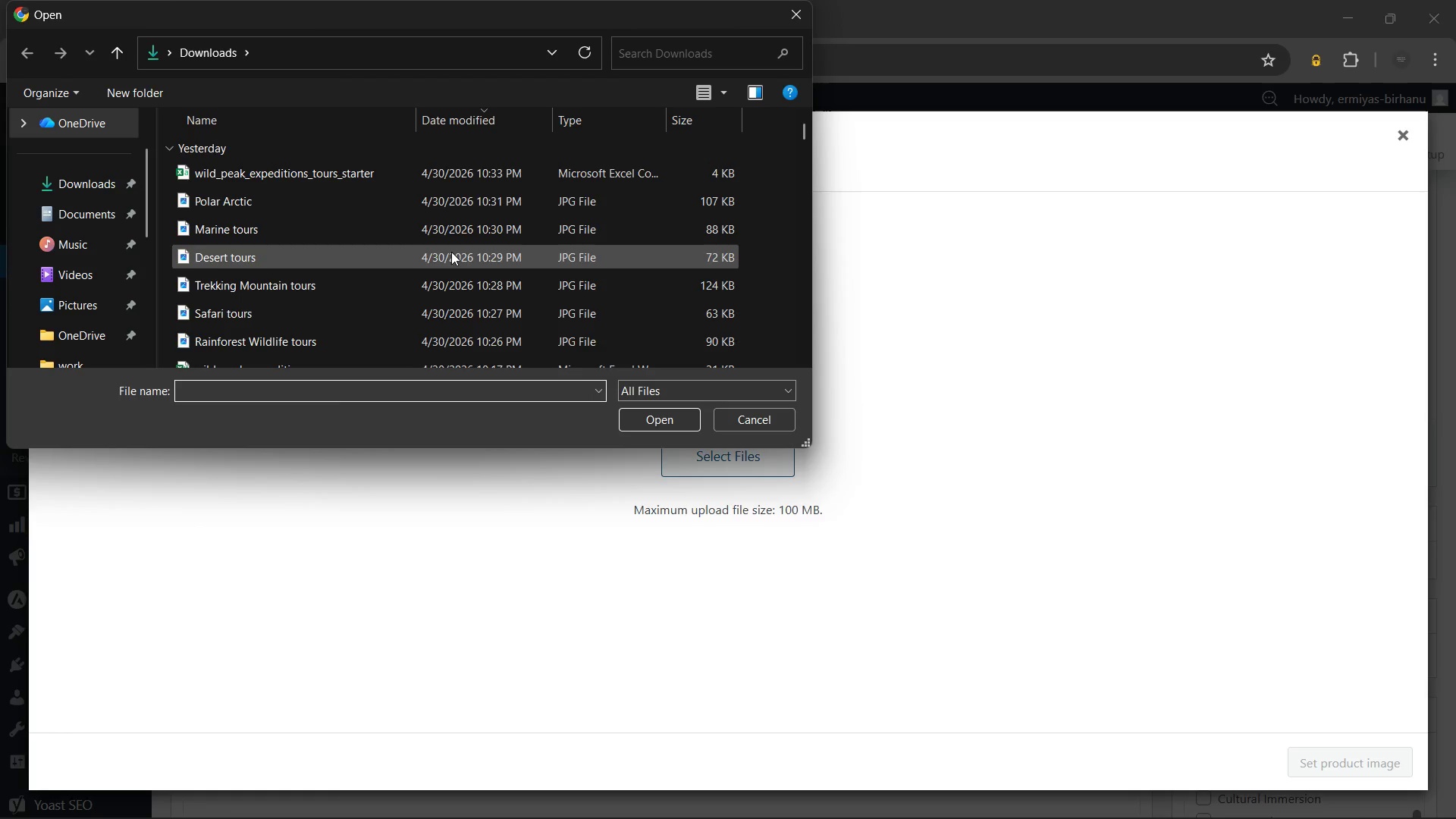 
left_click([362, 276])
 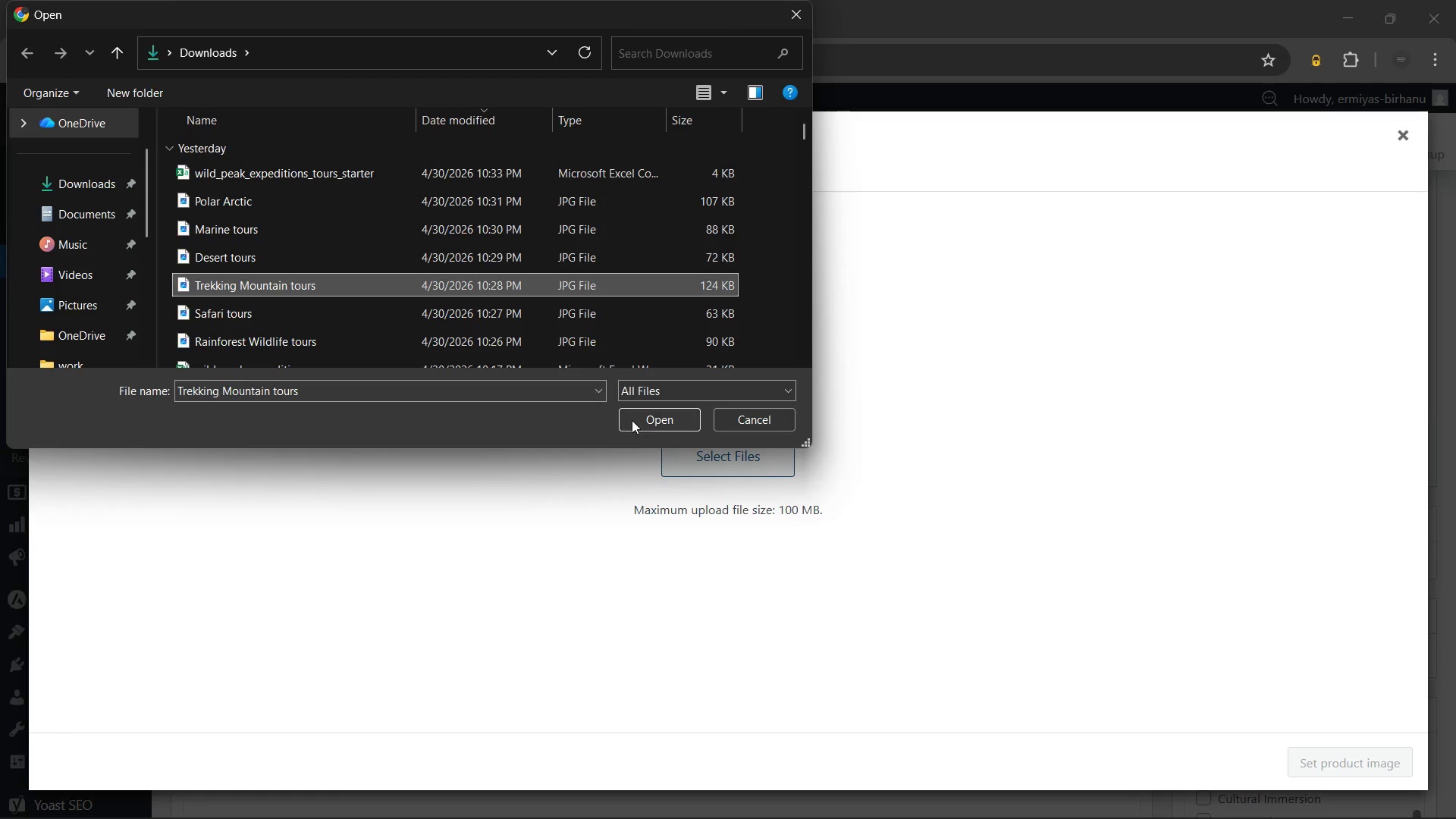 
left_click([632, 419])
 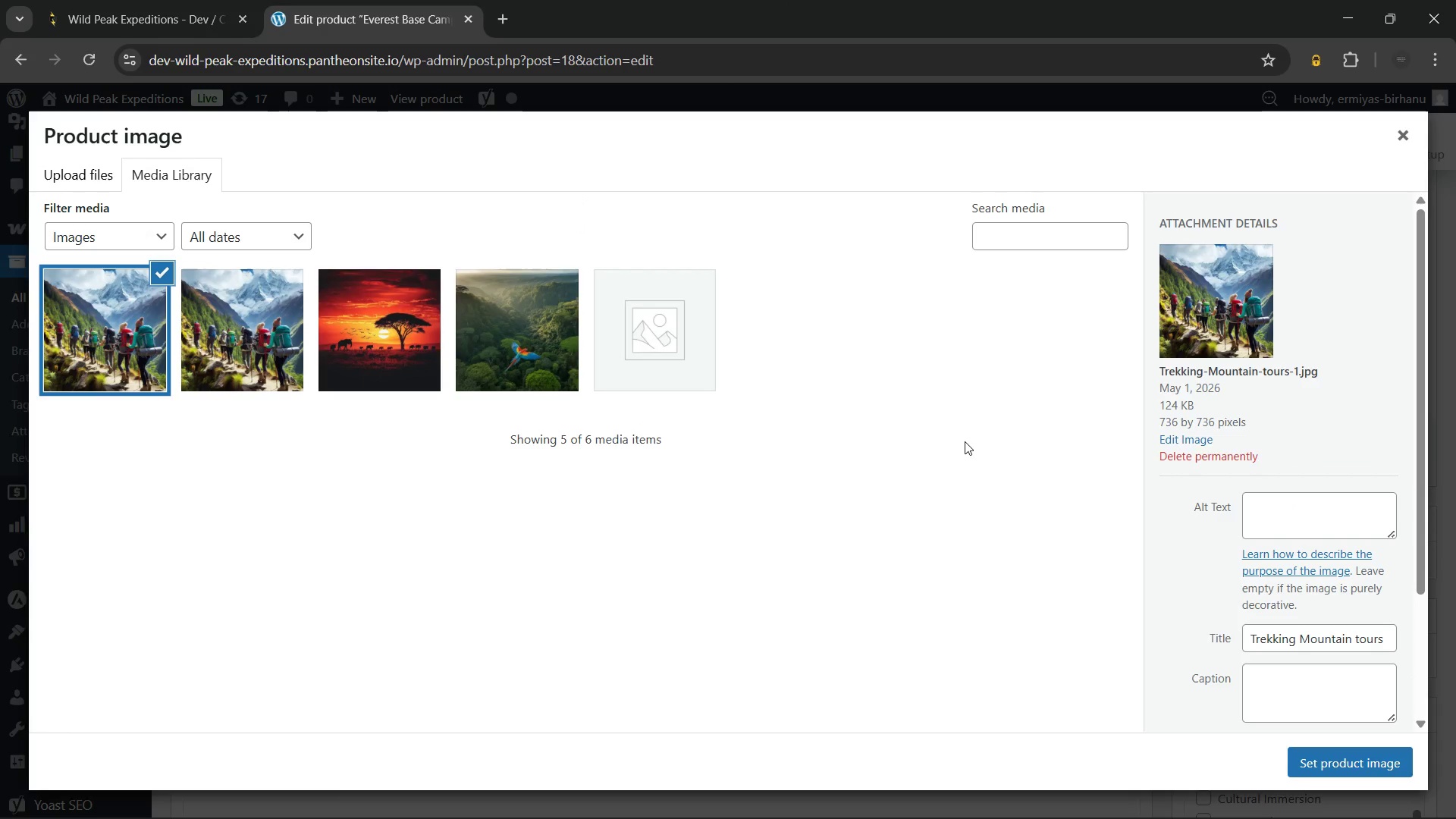 
left_click([1309, 512])
 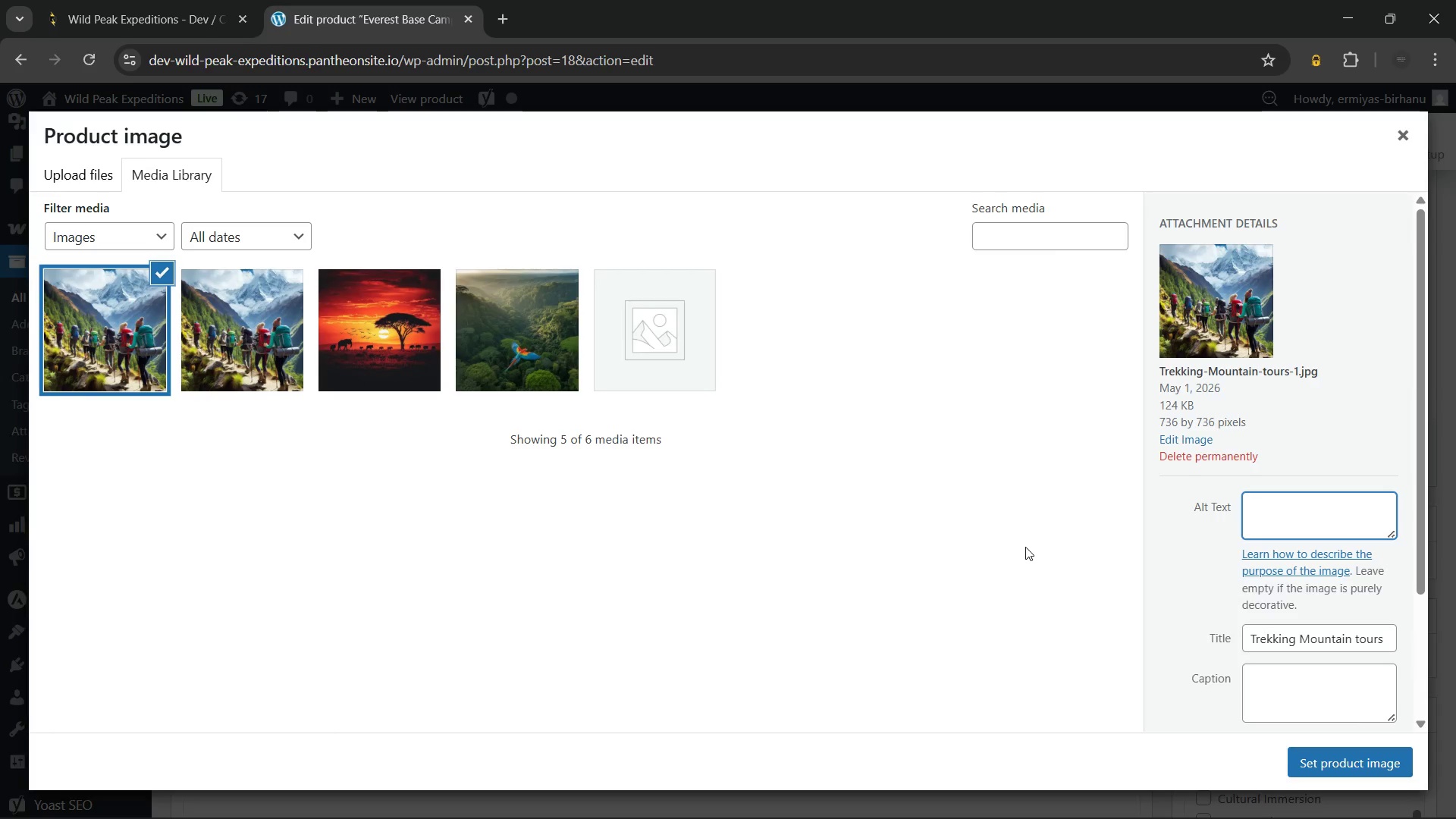 
wait(11.05)
 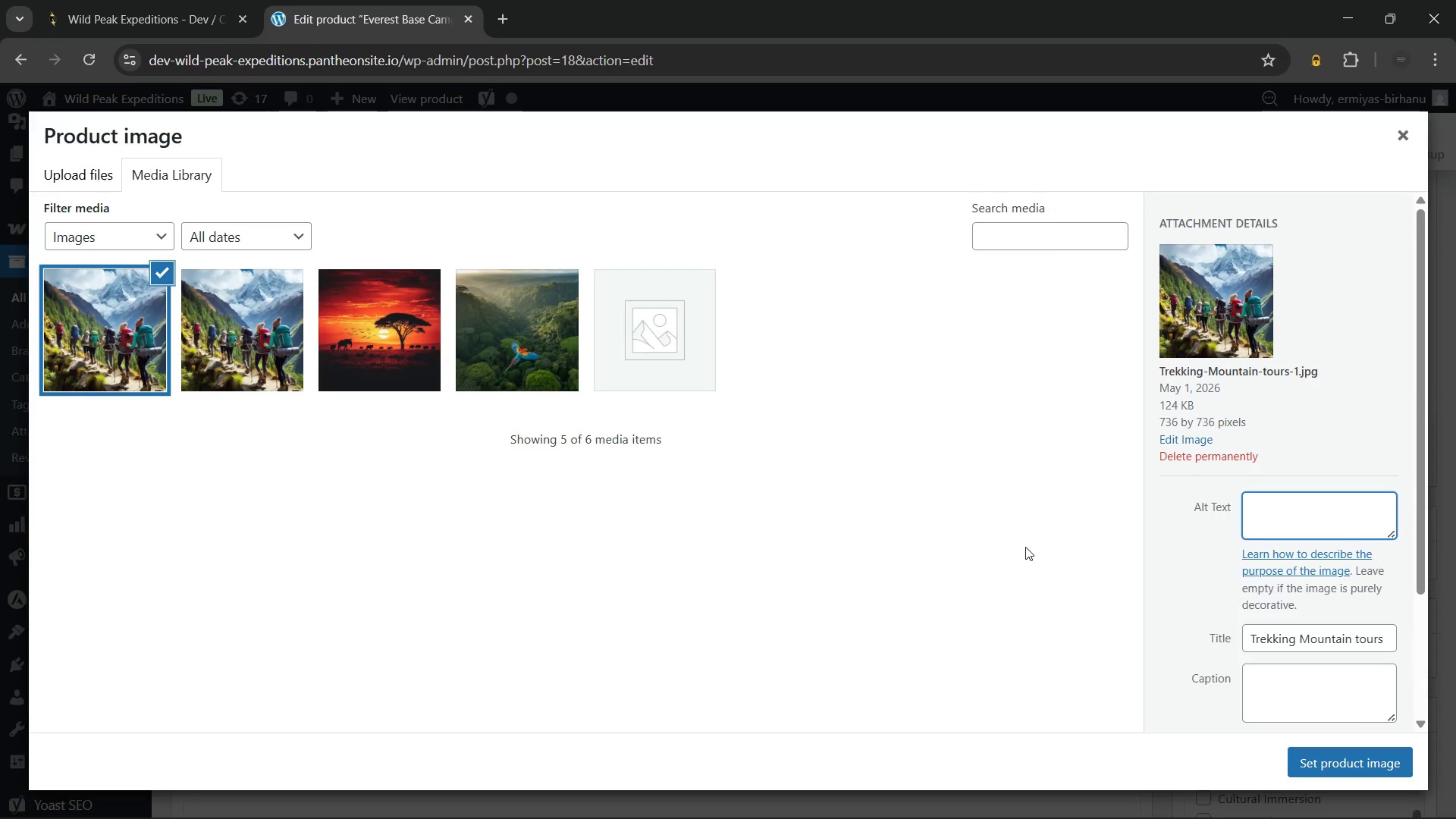 
type(Trekking group on the Everest Base Camp guided trek passing Khumbu glacier moraines with Everest summit in the background)
 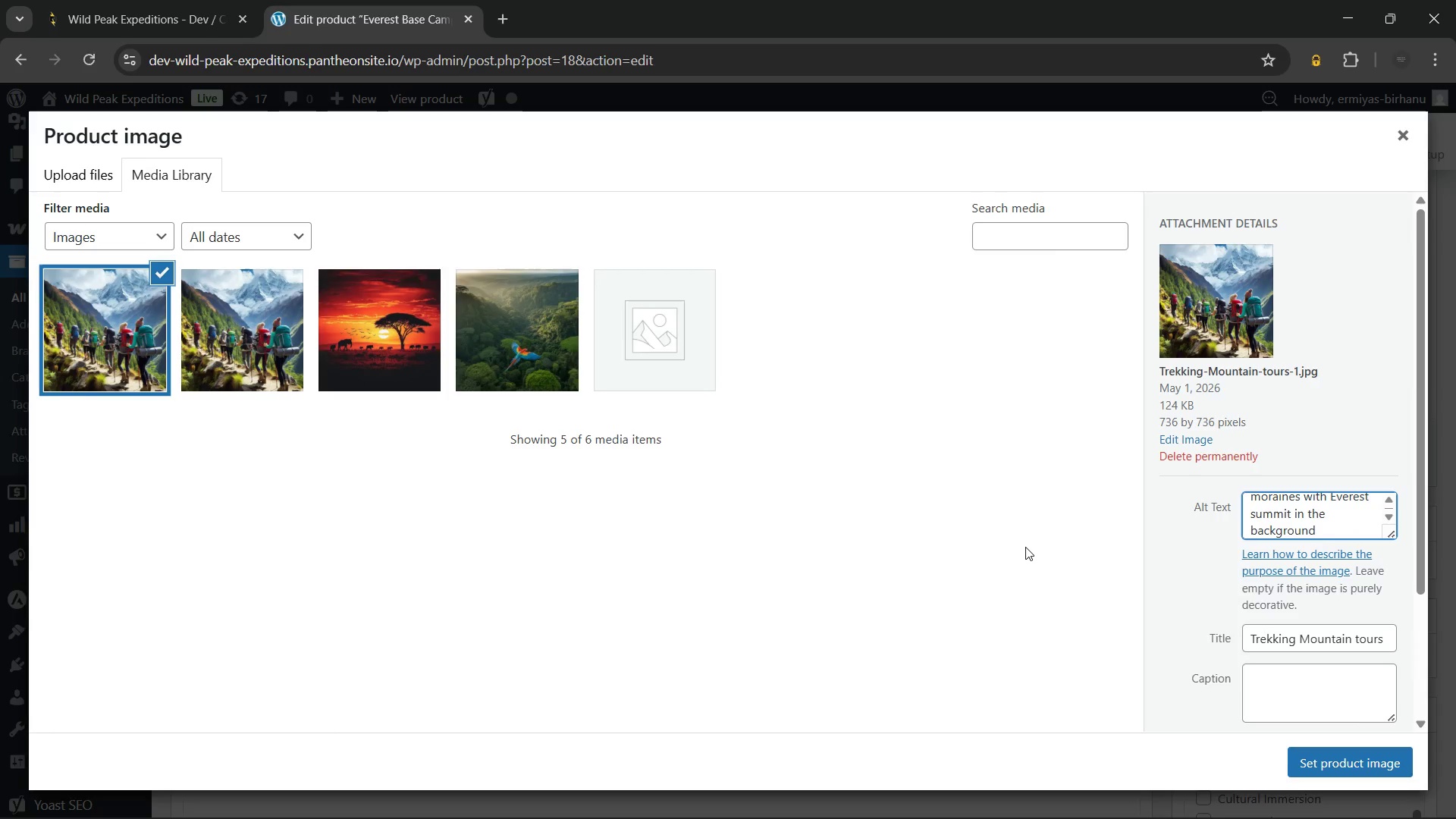 
left_click([1321, 753])
 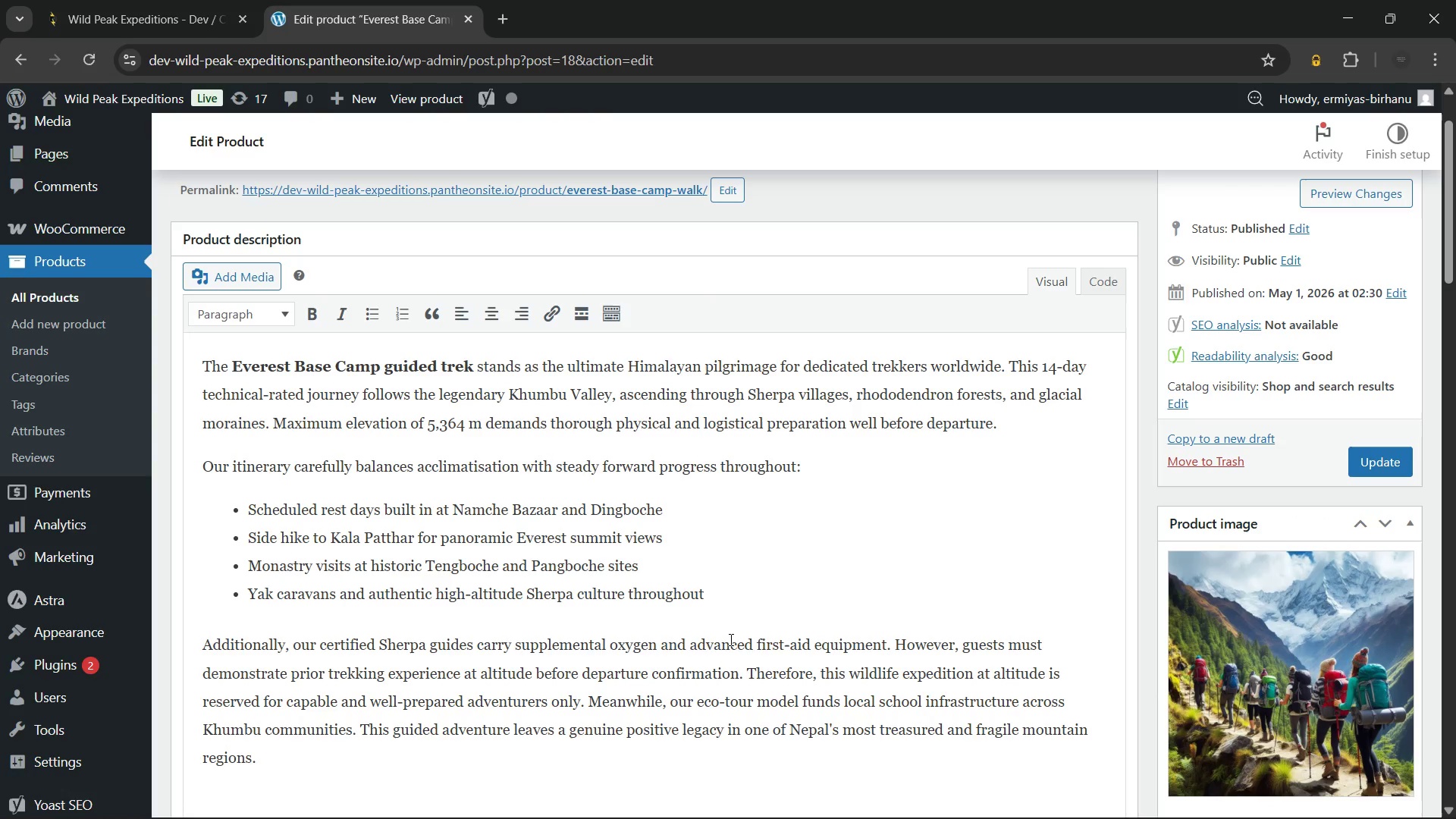 
scroll: coordinate [720, 625], scroll_direction: down, amount: 6.0
 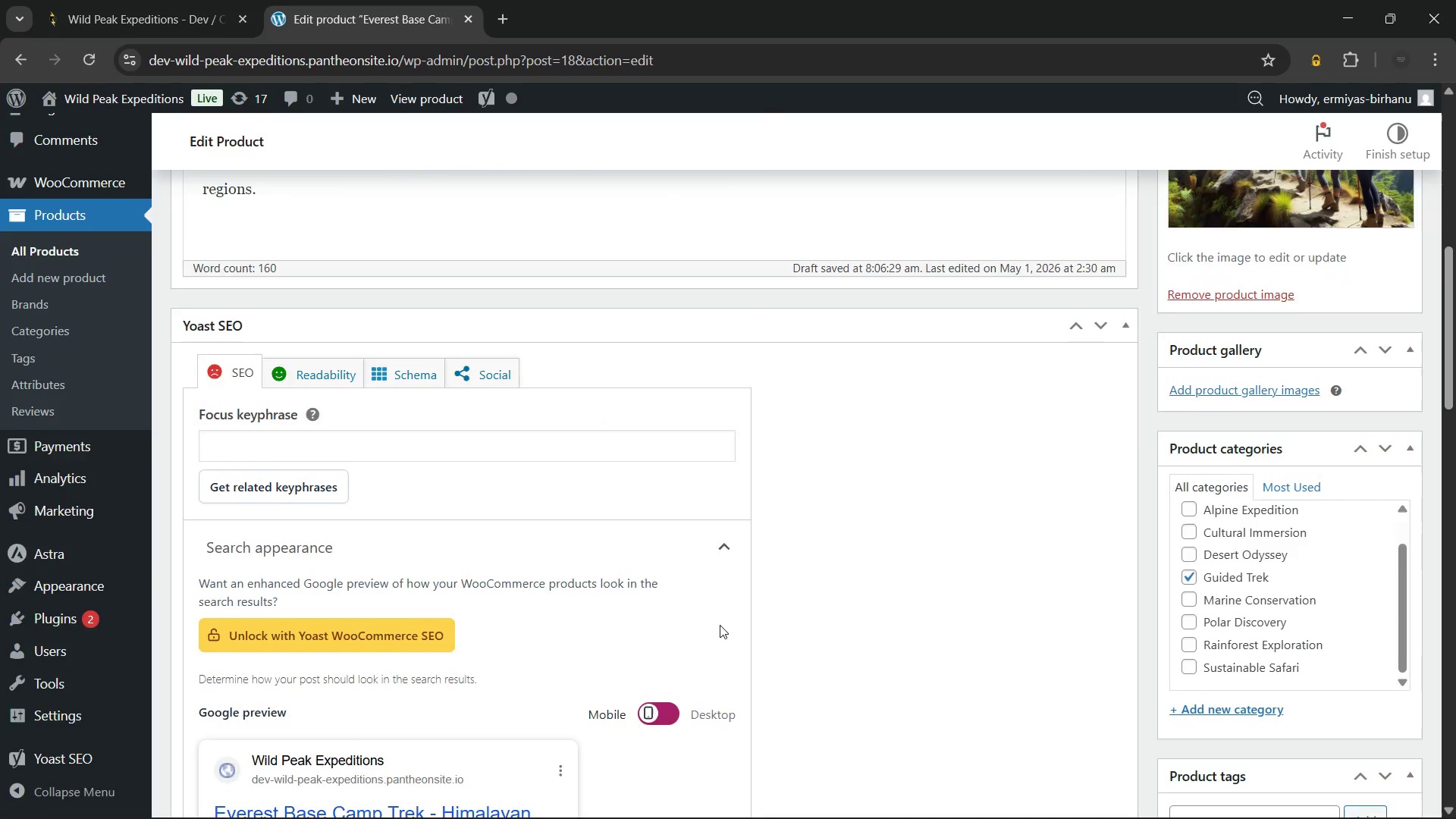 
scroll: coordinate [720, 625], scroll_direction: up, amount: 2.0
 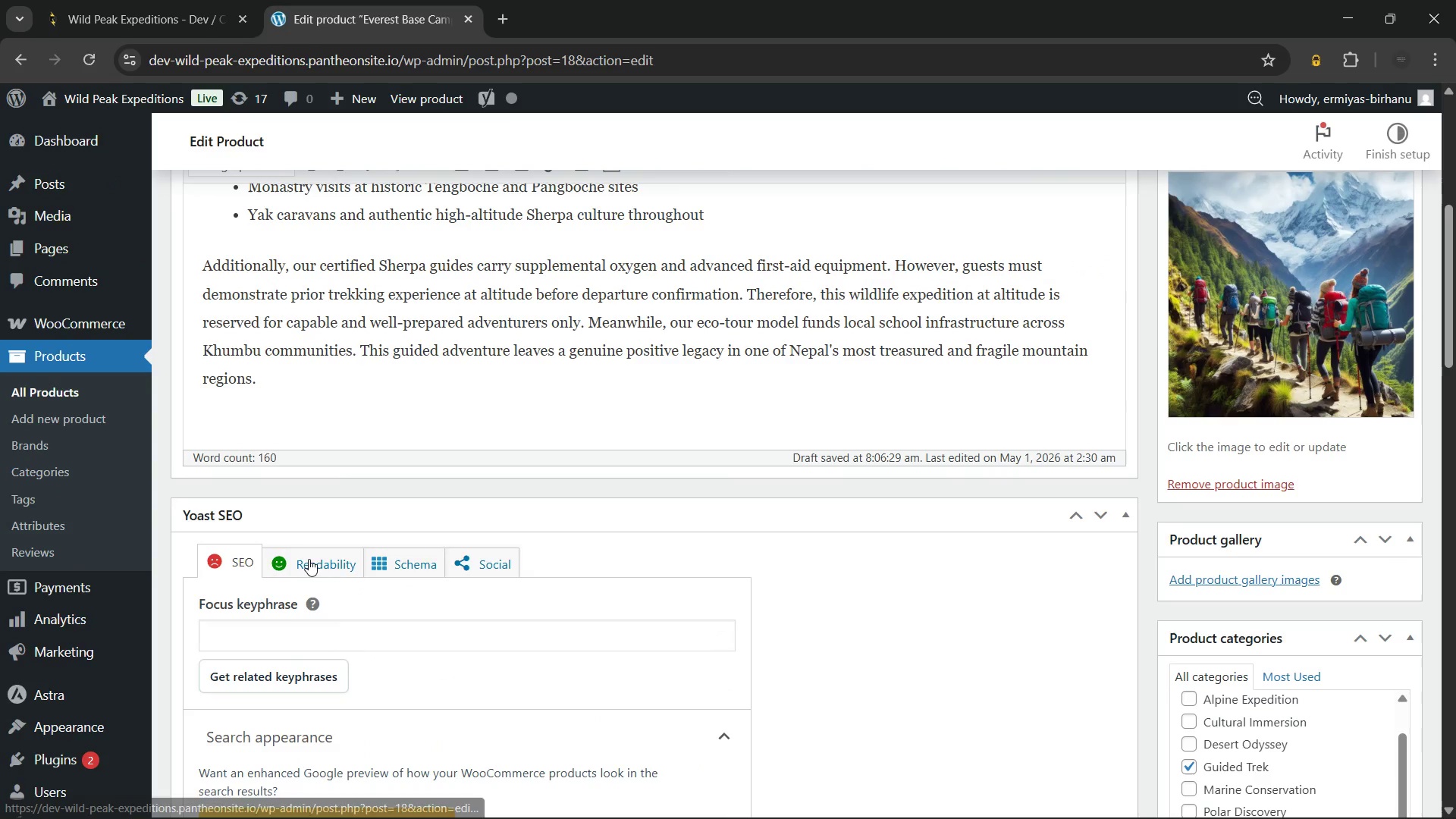 
left_click([309, 559])
 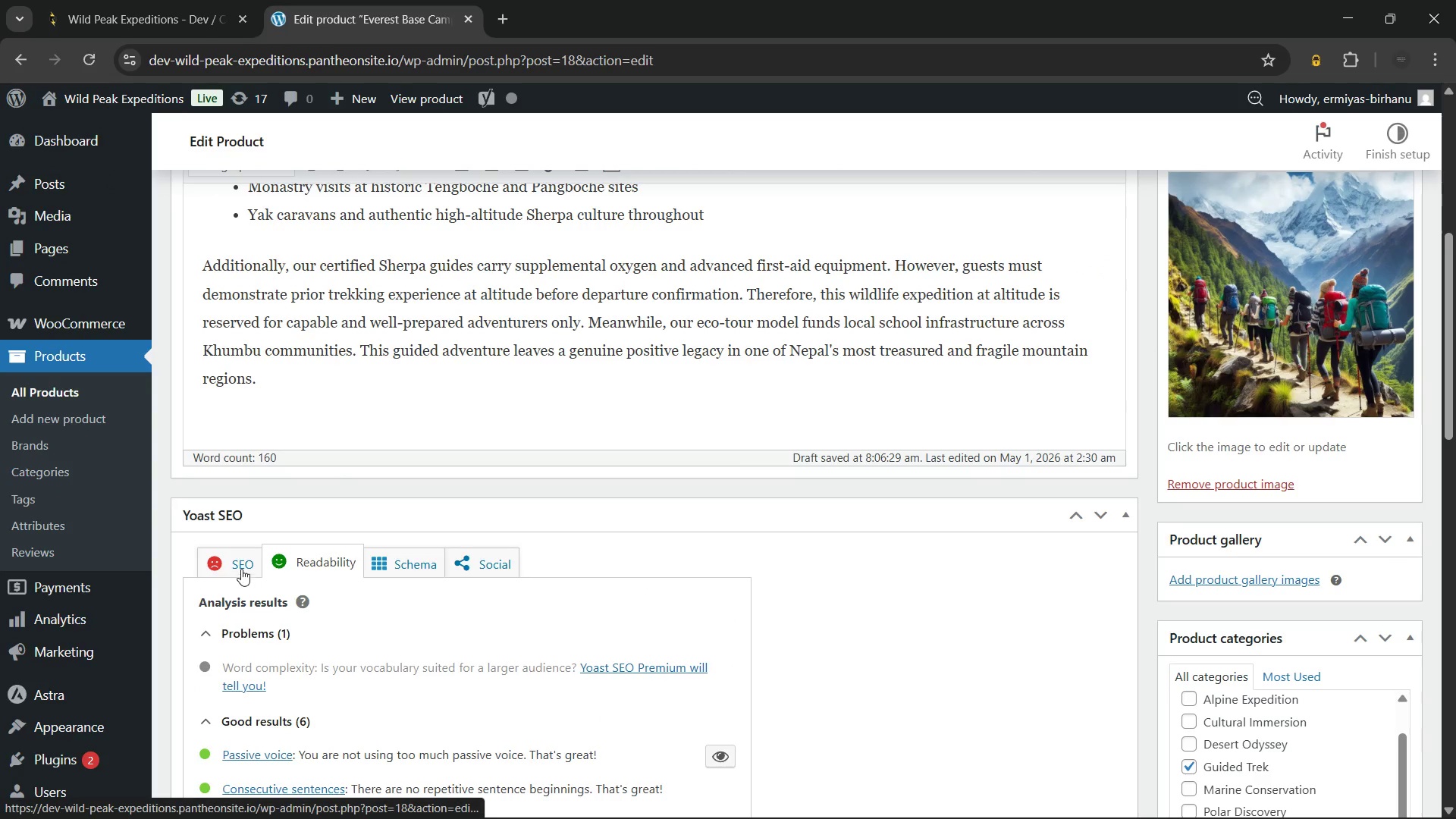 
left_click([238, 566])
 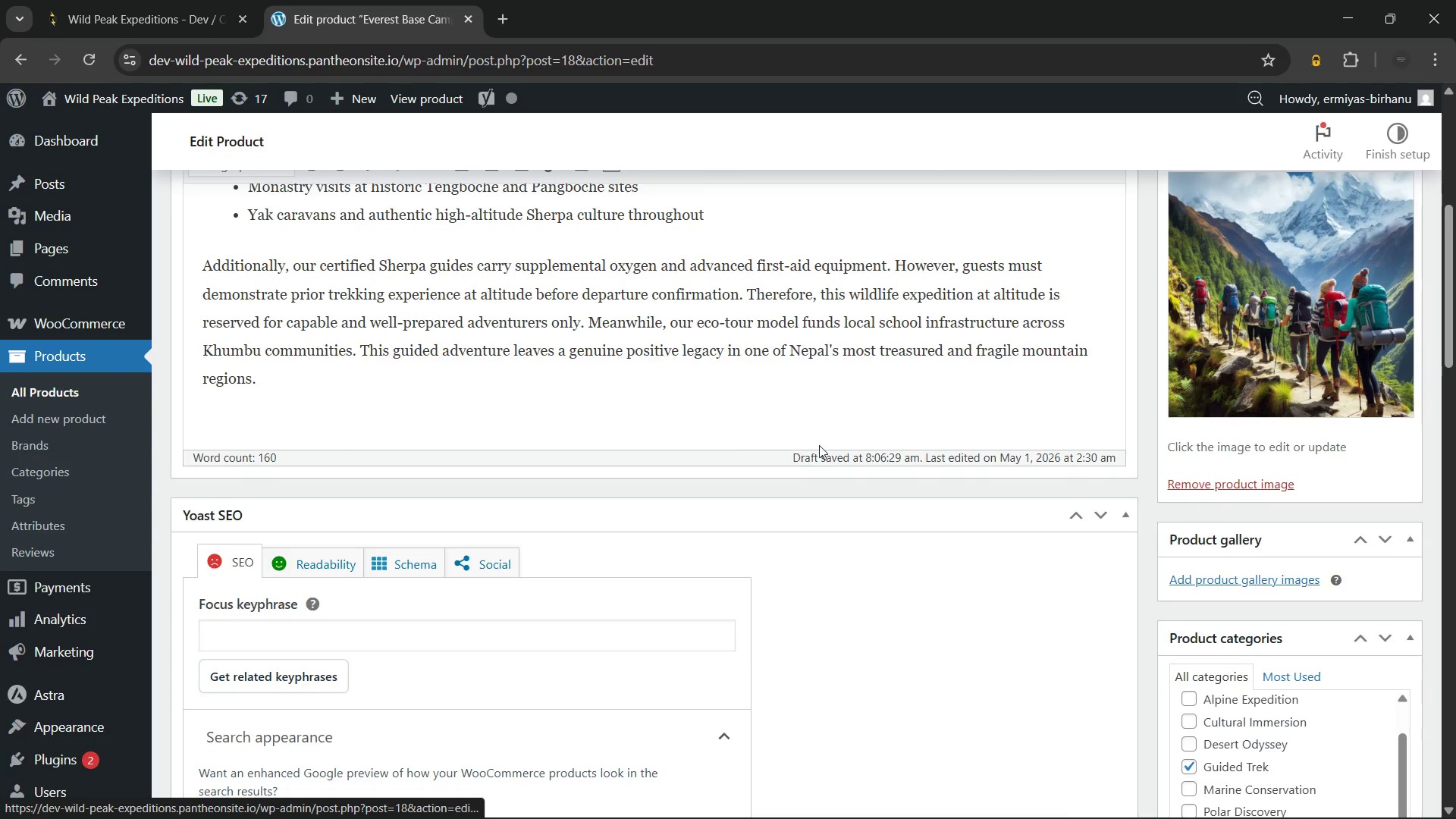 
scroll: coordinate [819, 445], scroll_direction: down, amount: 2.0
 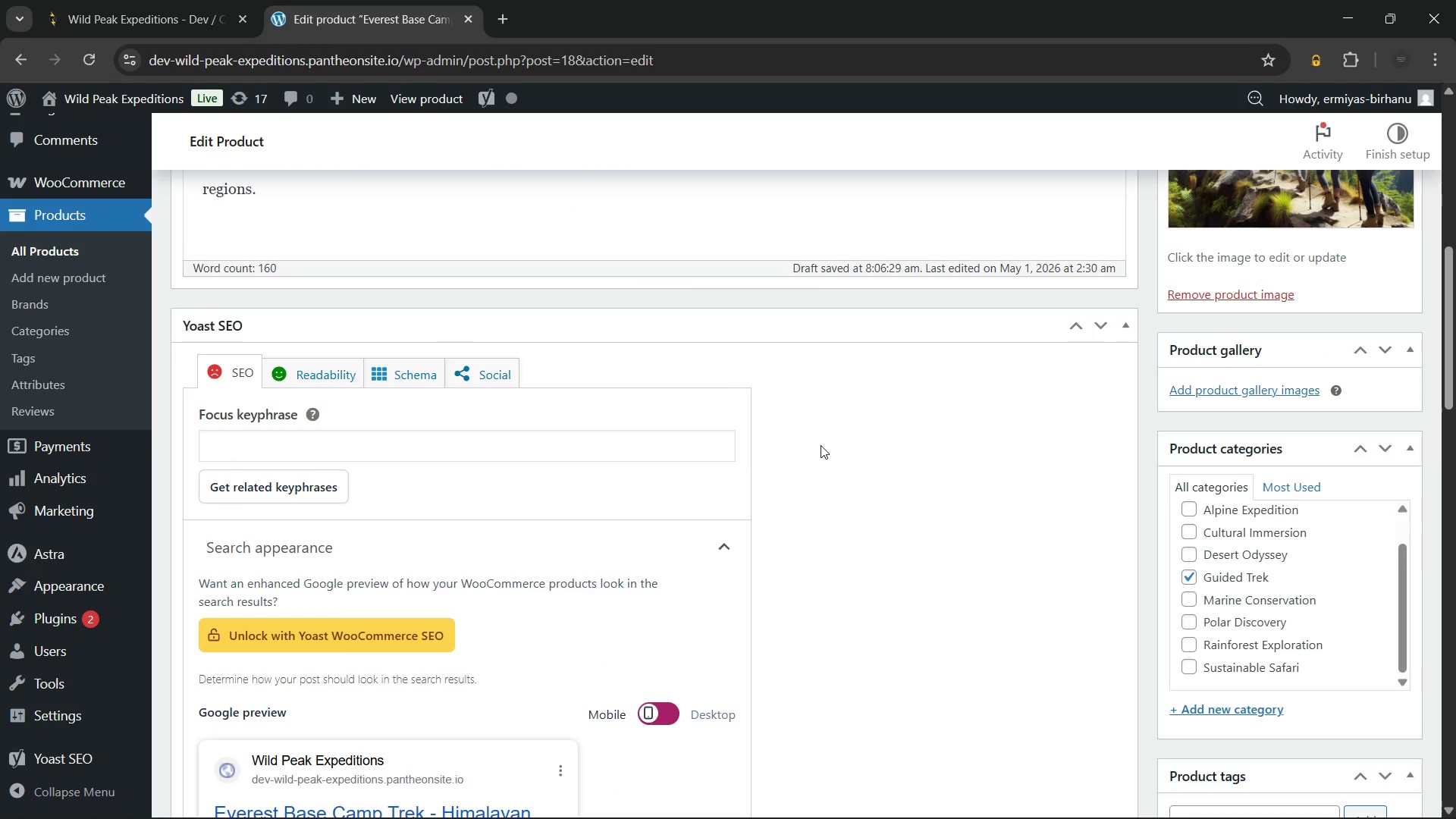 
wait(16.53)
 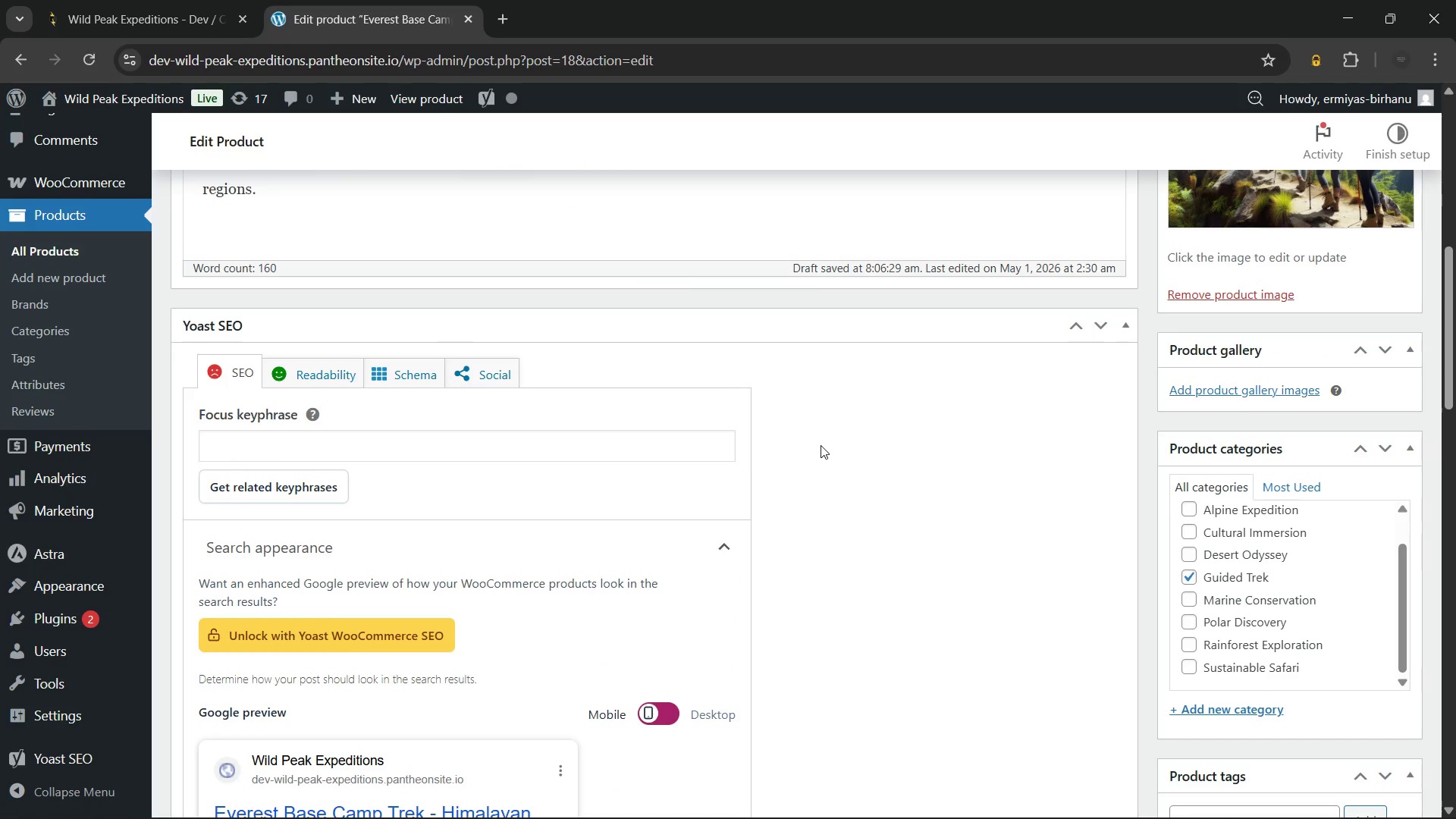 
left_click([576, 457])
 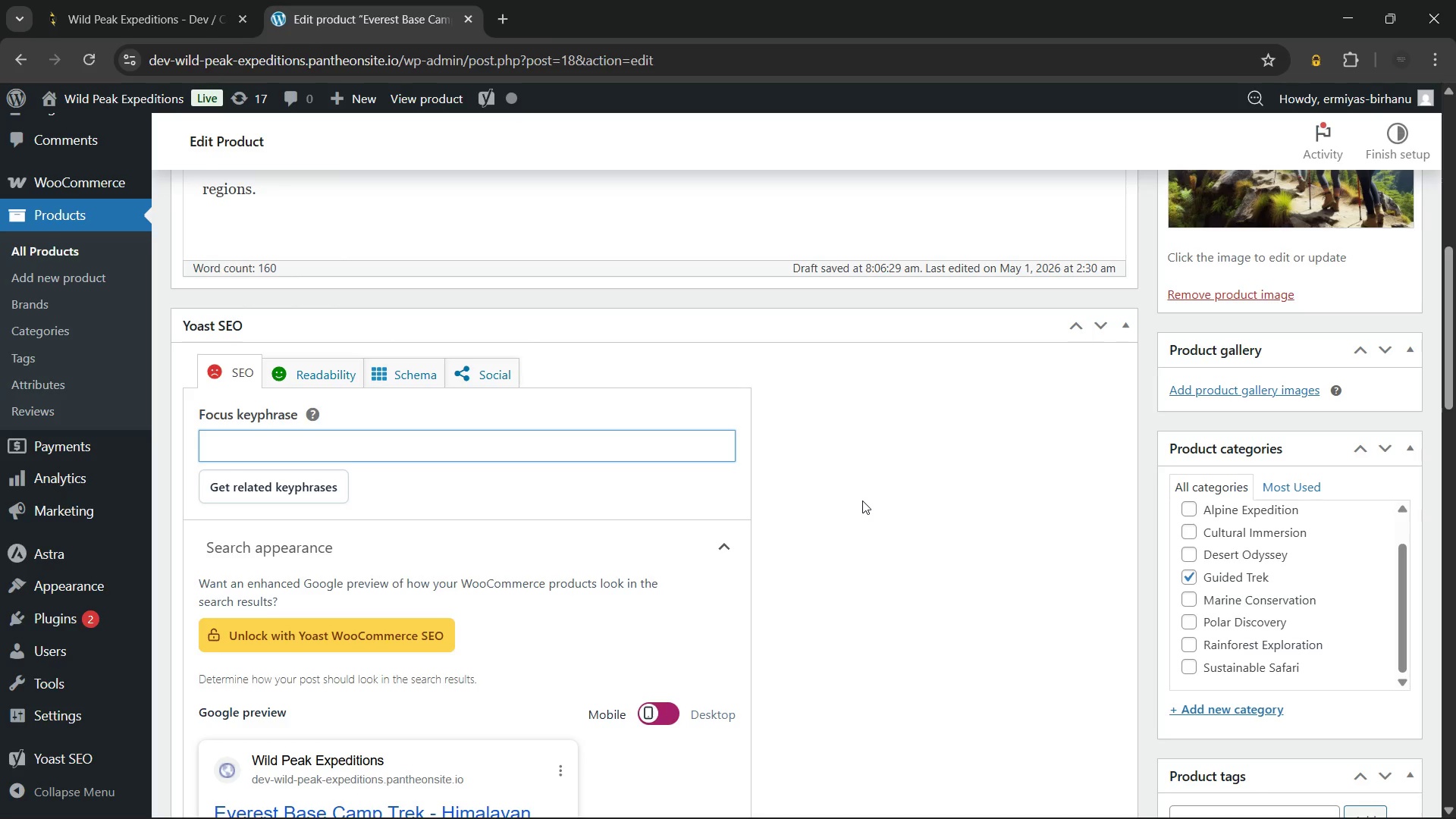 
wait(10.05)
 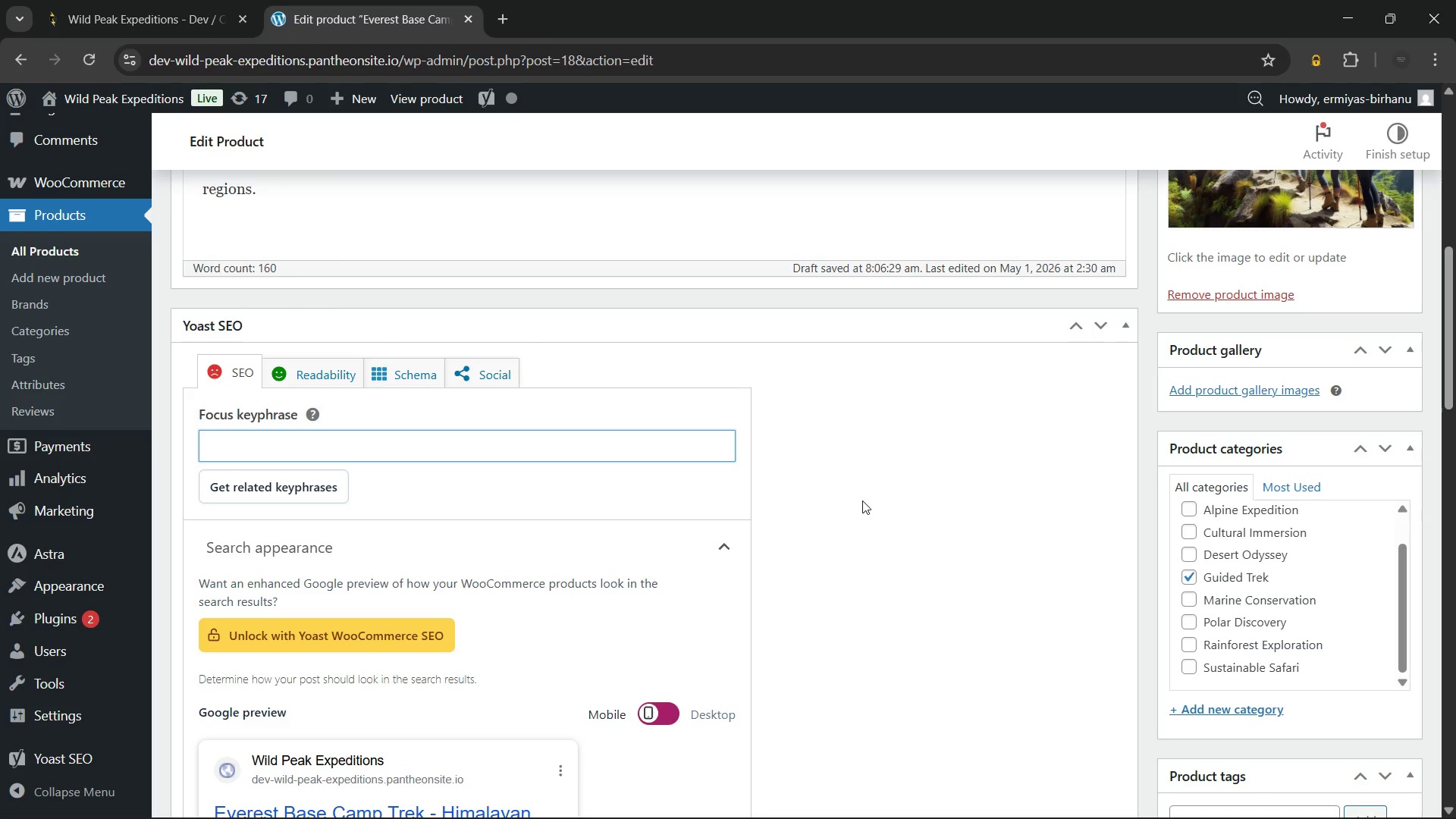 
type(Everest Base c)
key(Backspace)
type(Camp guided trek)
 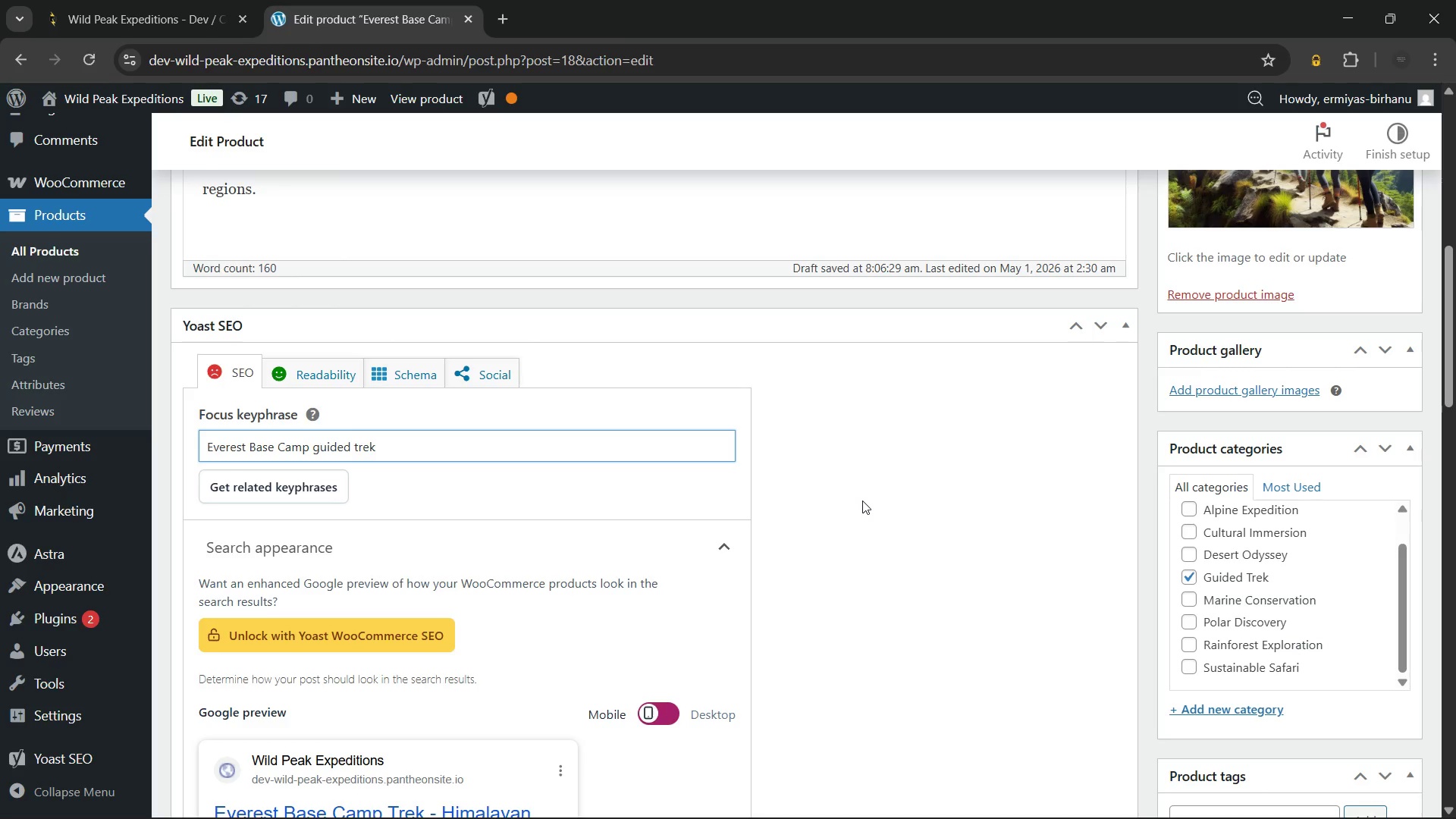 
left_click([830, 432])
 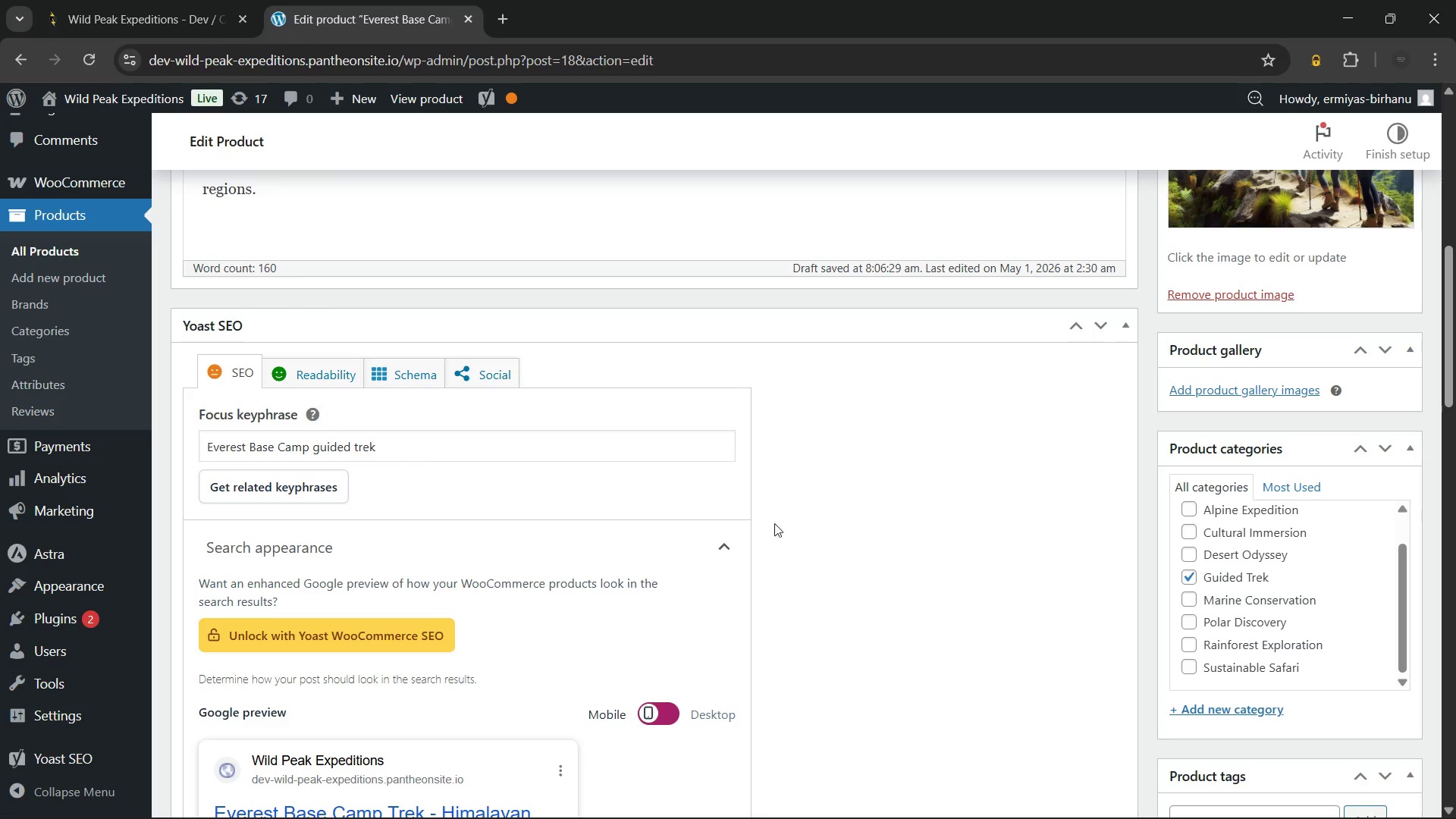 
mouse_move([742, 520])
 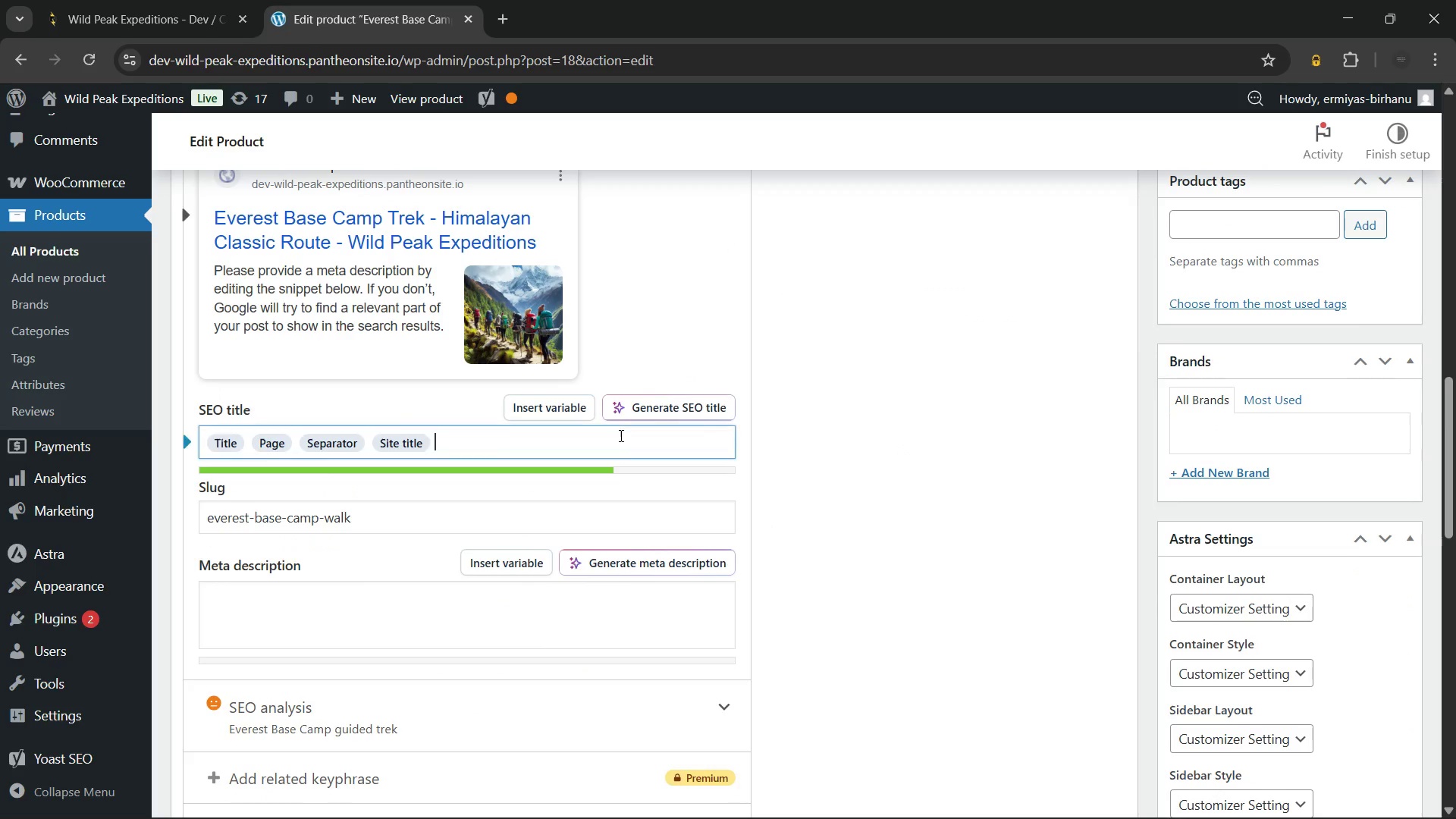 
left_click([620, 435])
 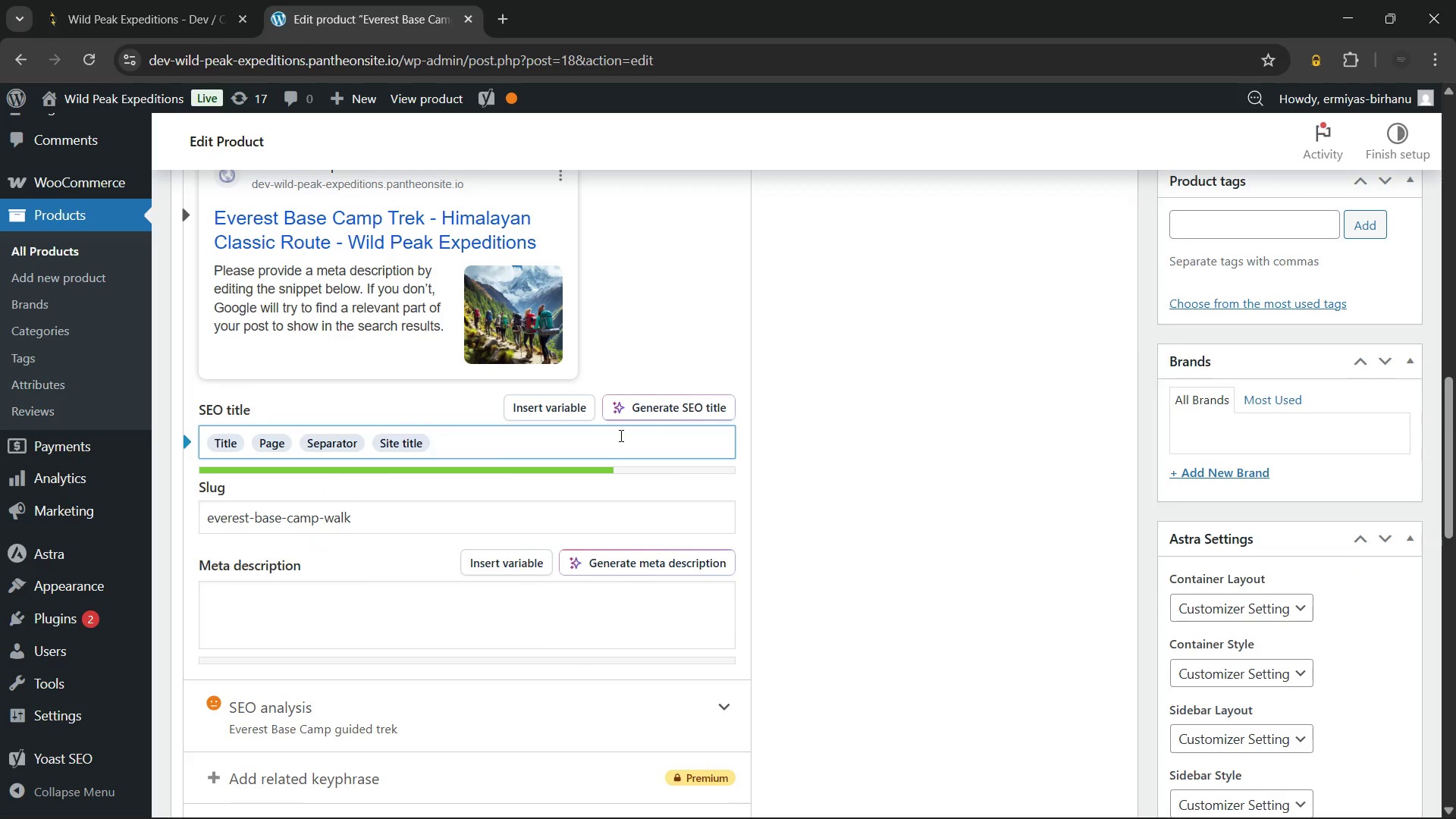 
key(Backspace)
 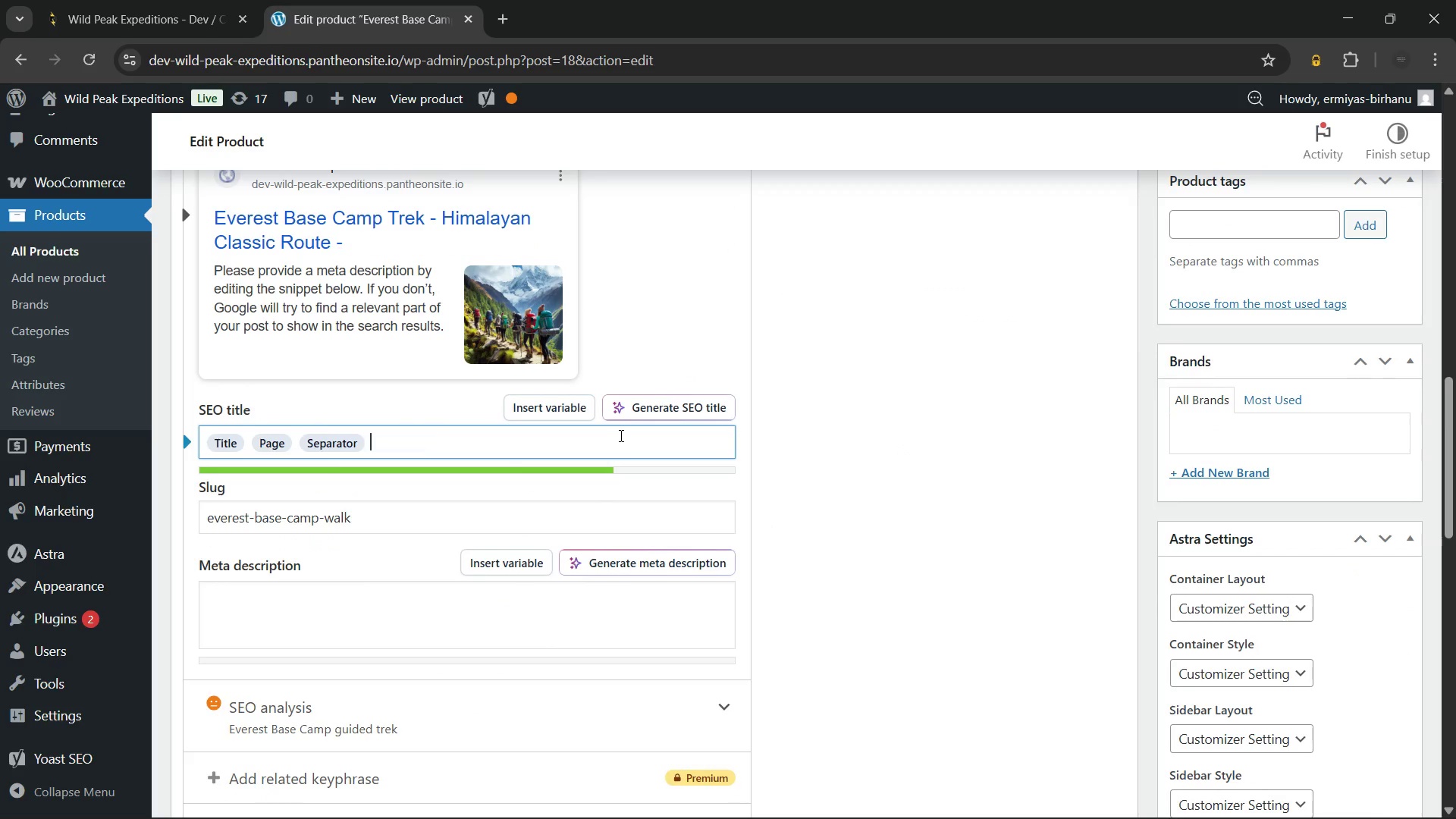 
key(Backspace)
 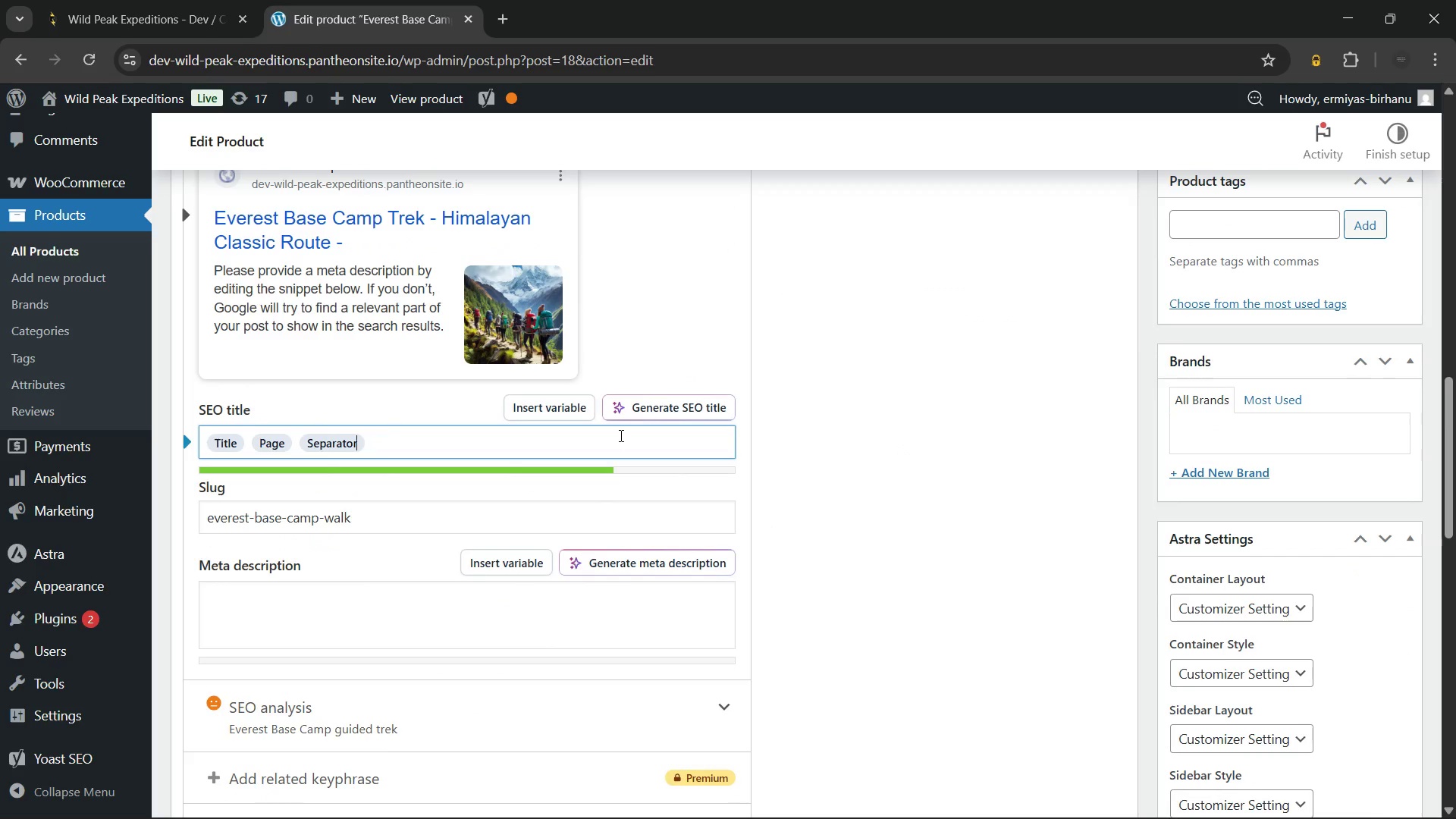 
key(Backspace)
 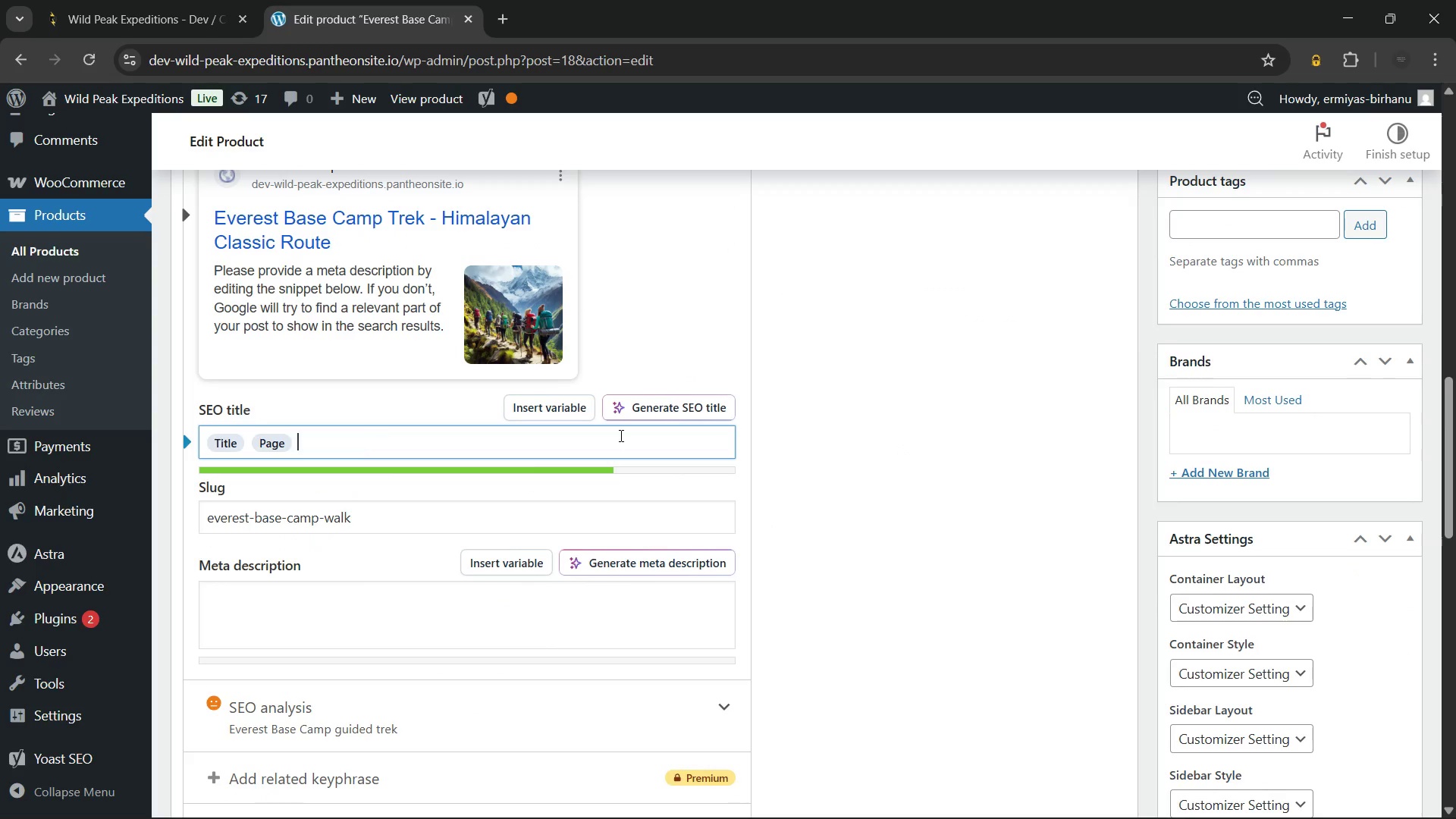 
key(Backspace)
 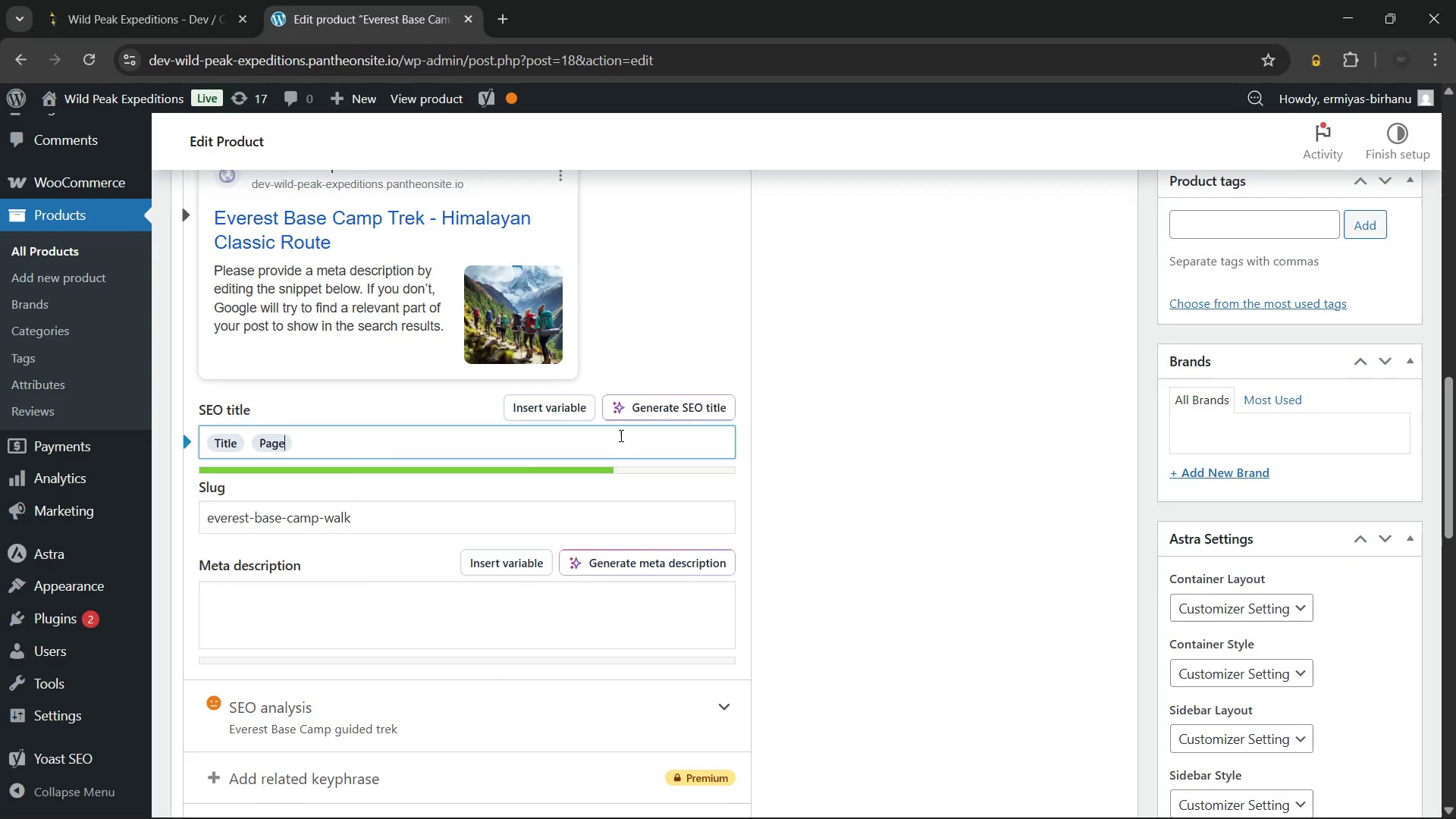 
key(Backspace)
 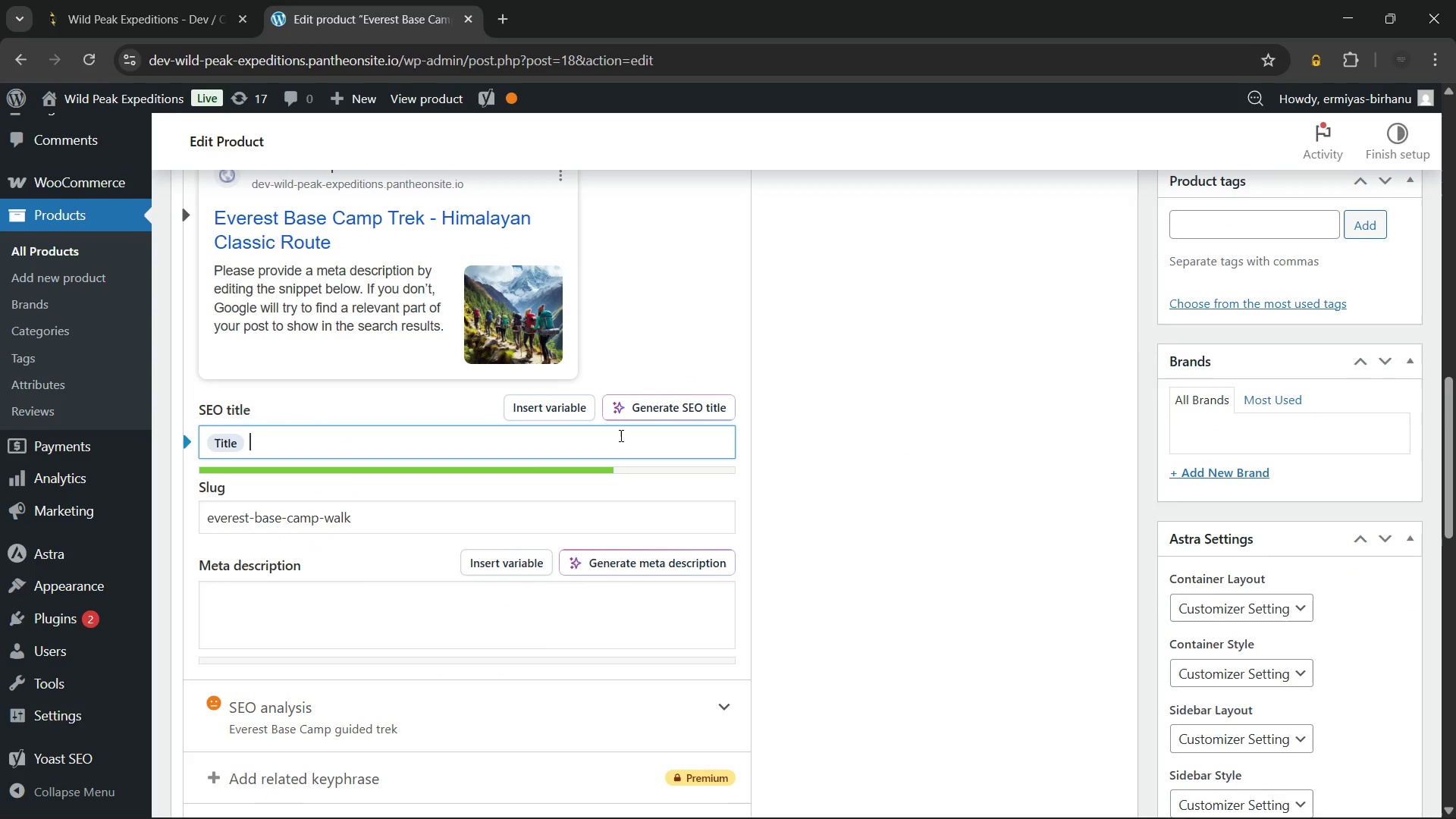 
key(Backspace)
 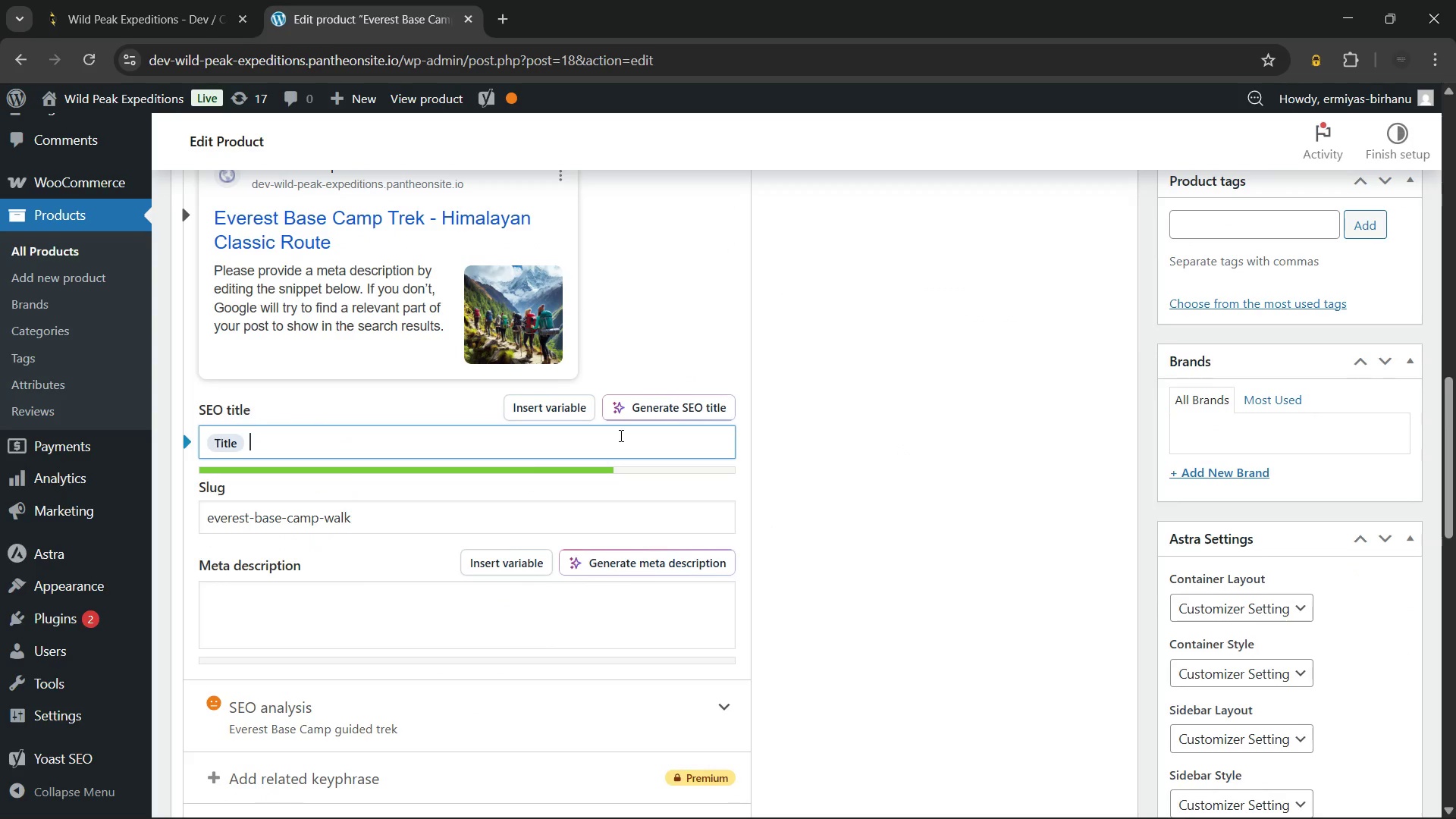 
key(Backspace)
 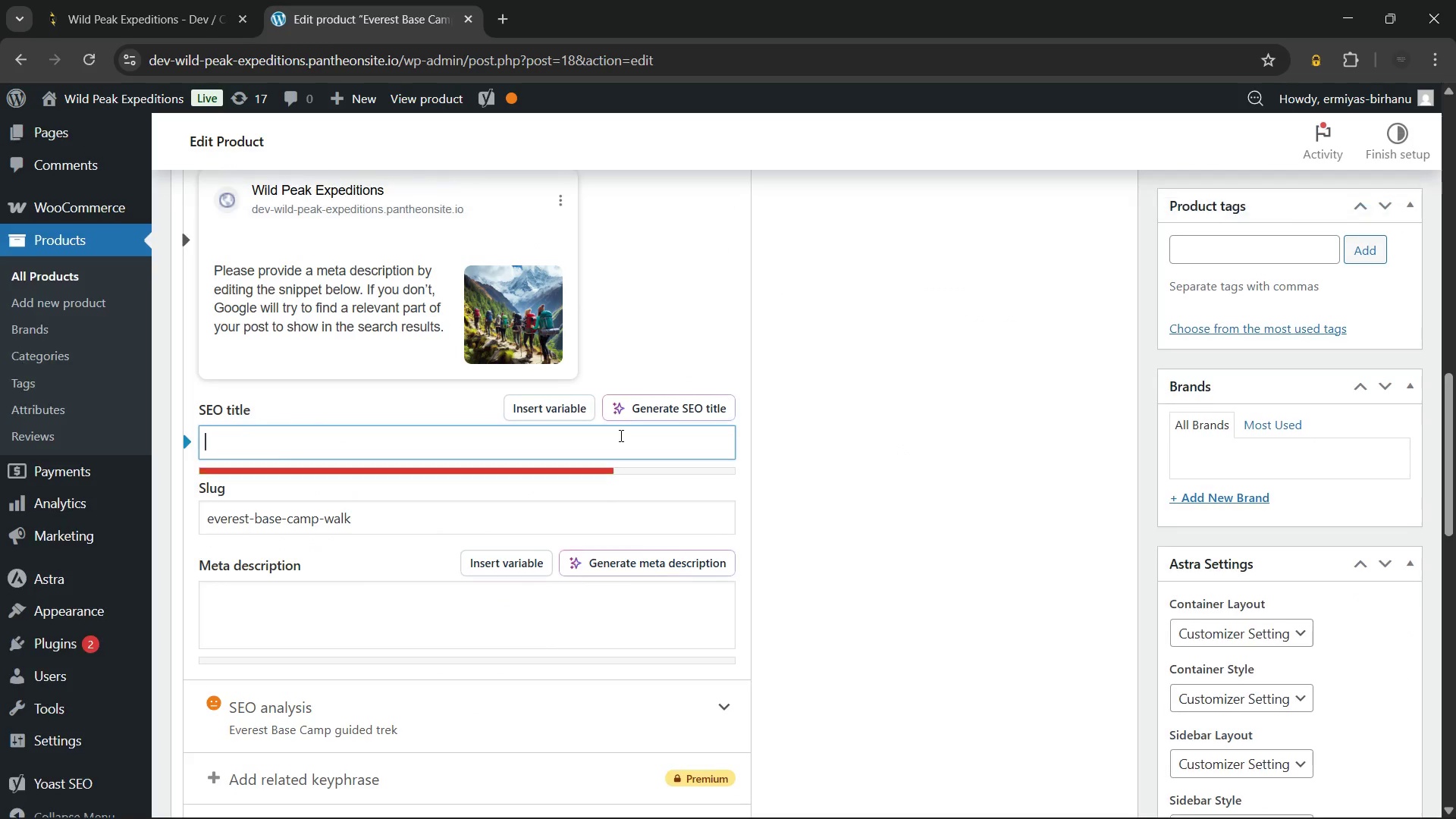 
key(Backspace)
 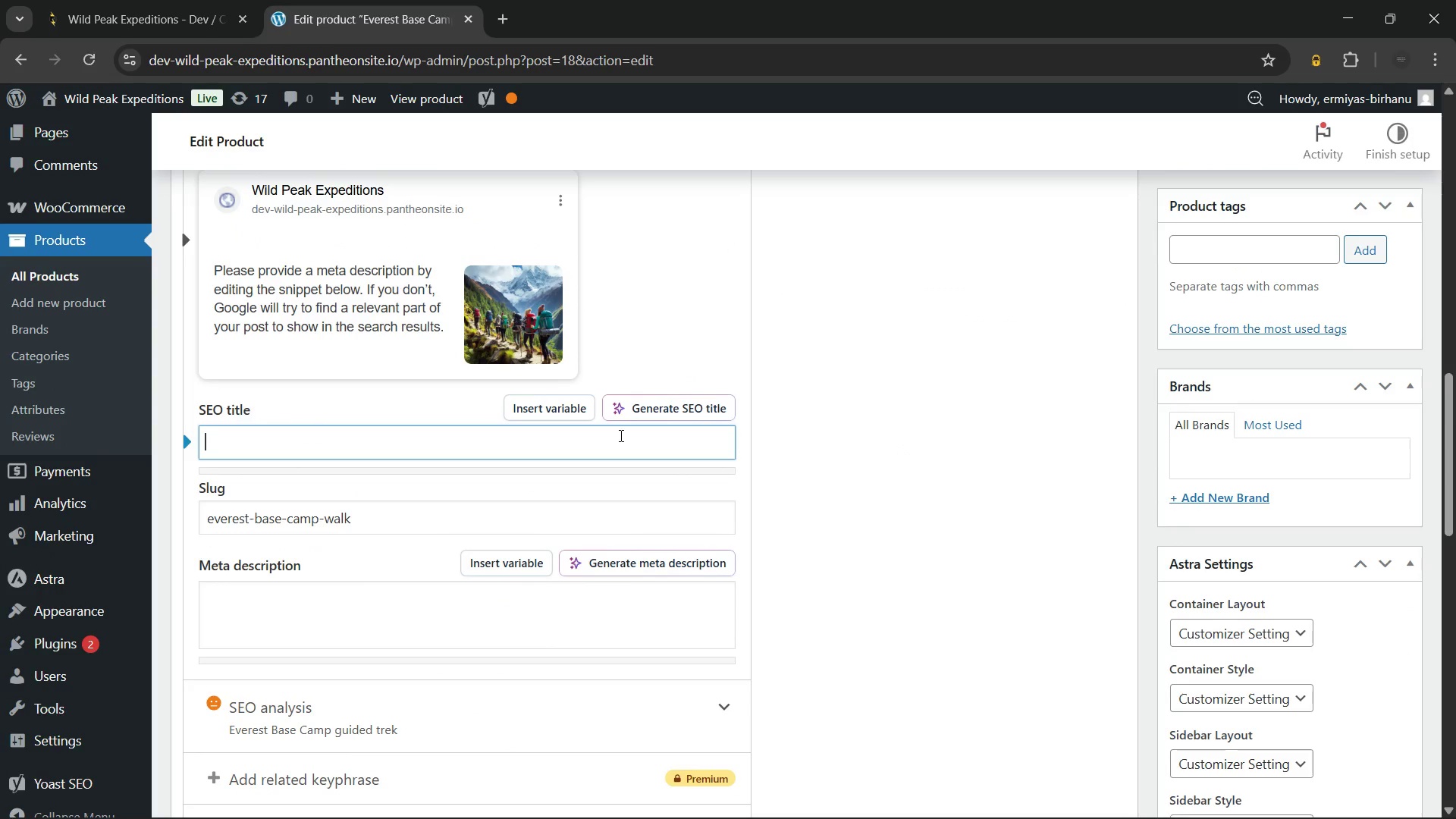 
type(Everest Base Camp Guided Trek | Himalayan Classic | Wild Peak)
 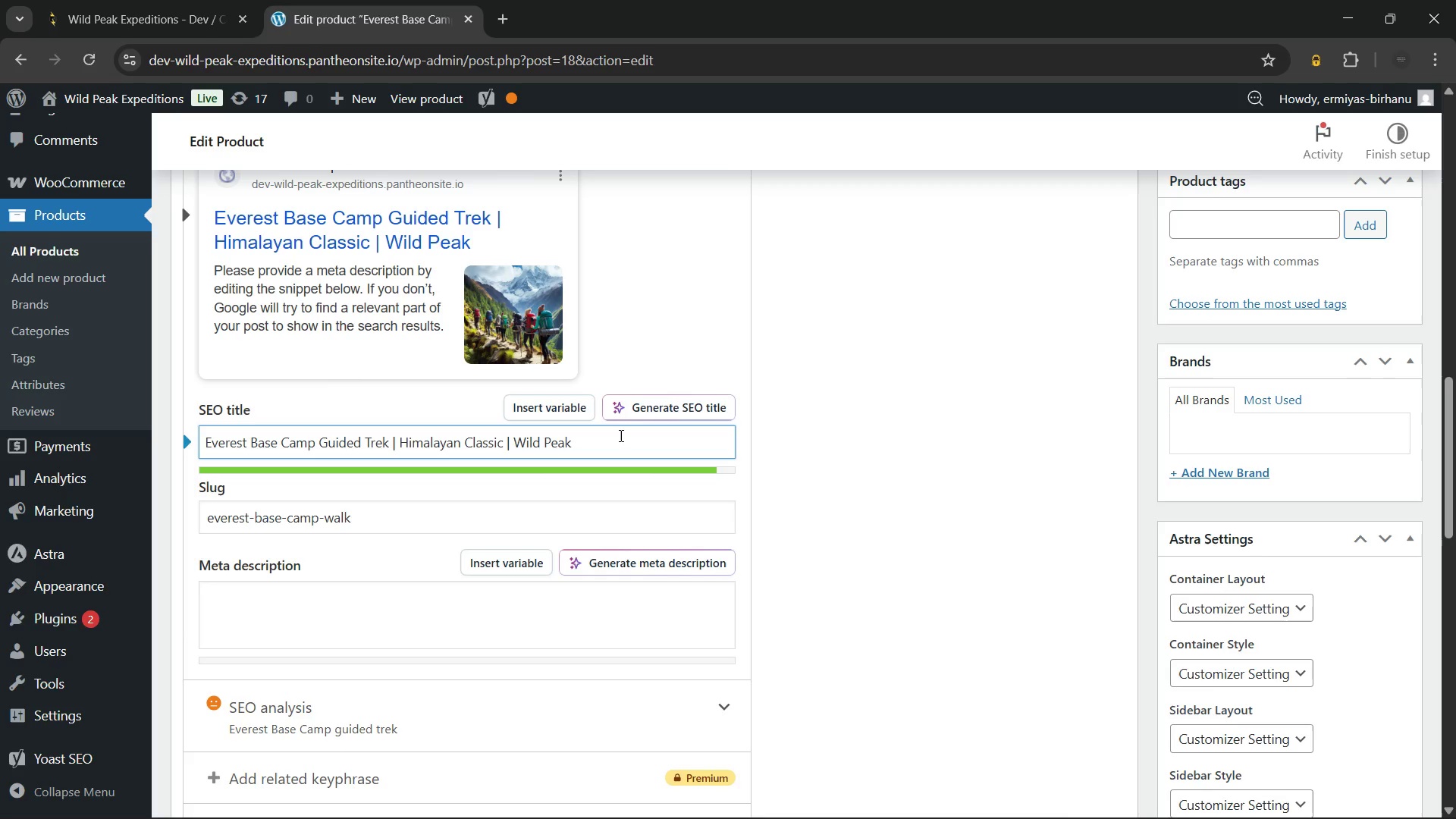 
left_click([846, 451])
 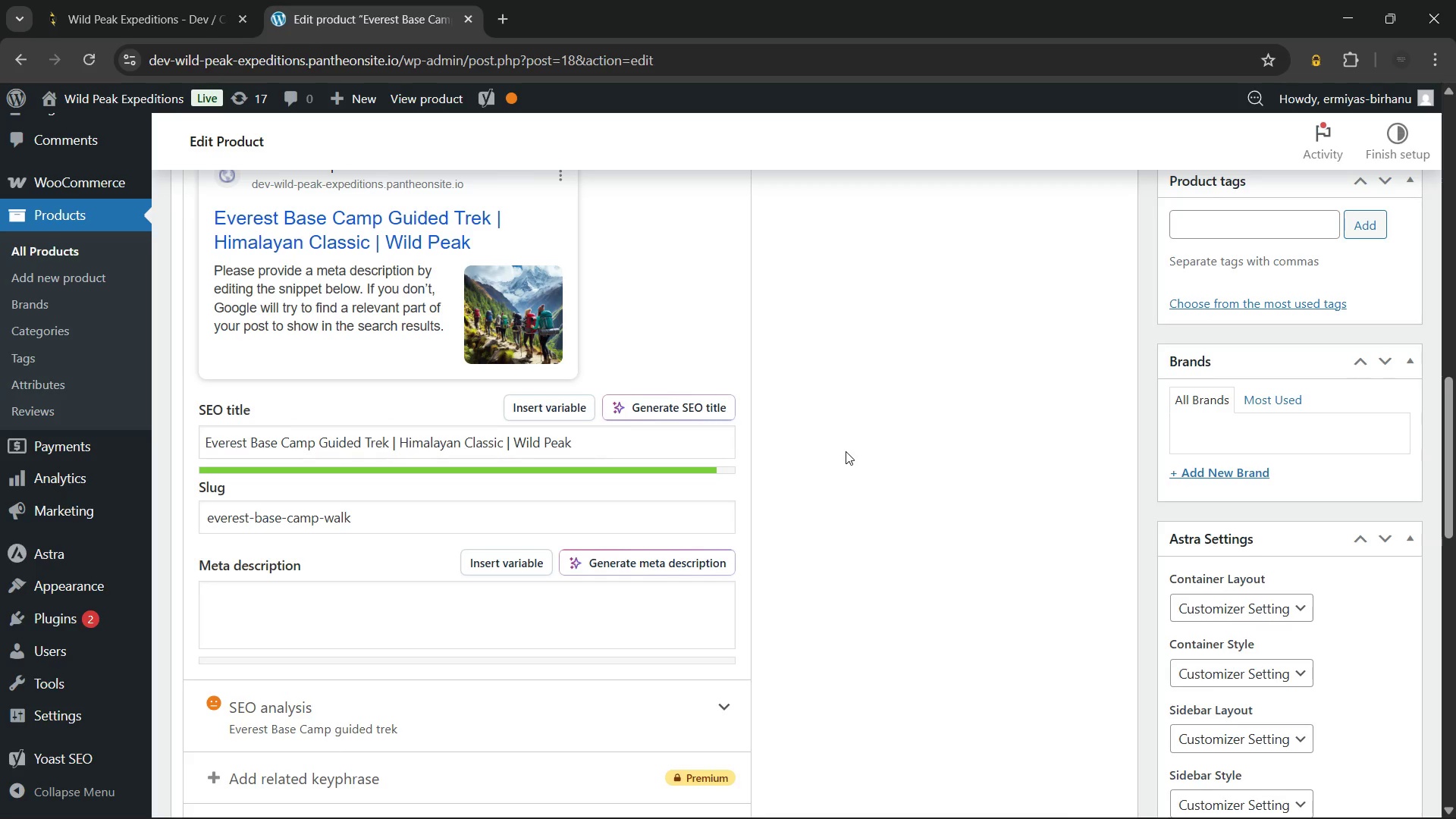 
wait(9.7)
 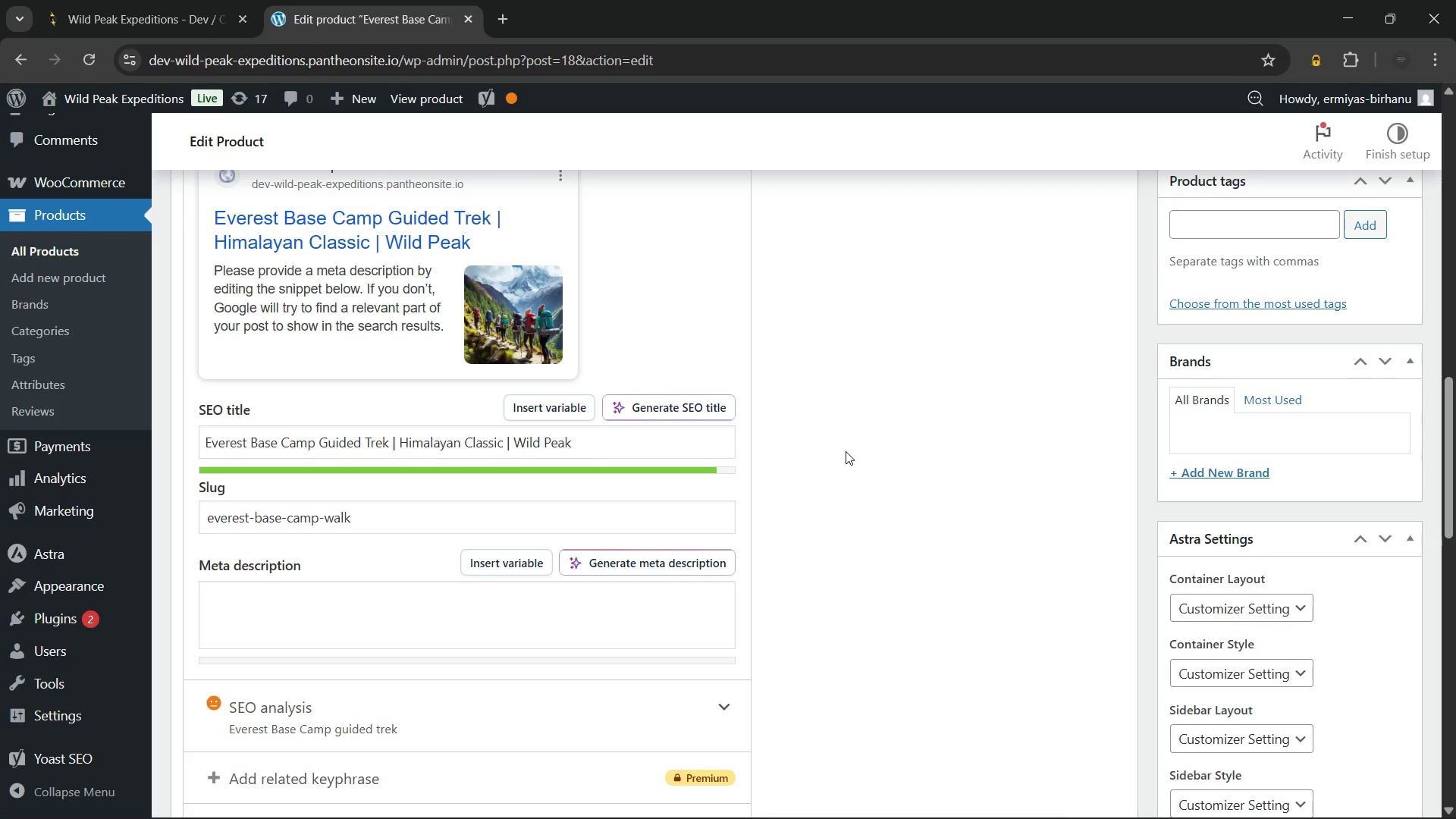 
left_click([381, 523])
 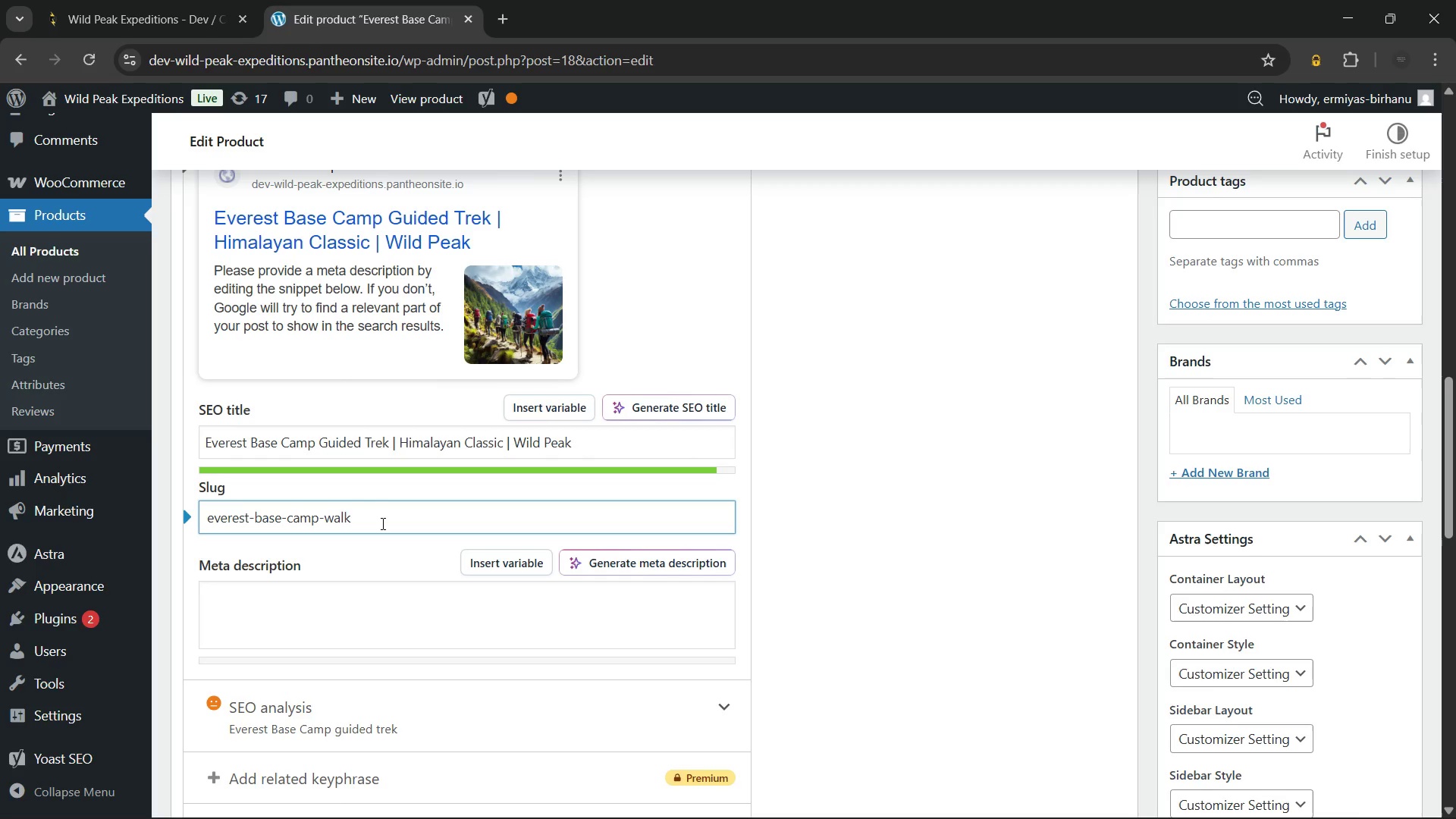 
key(Backspace)
key(Backspace)
key(Backspace)
key(Backspace)
type(guided-trek)
 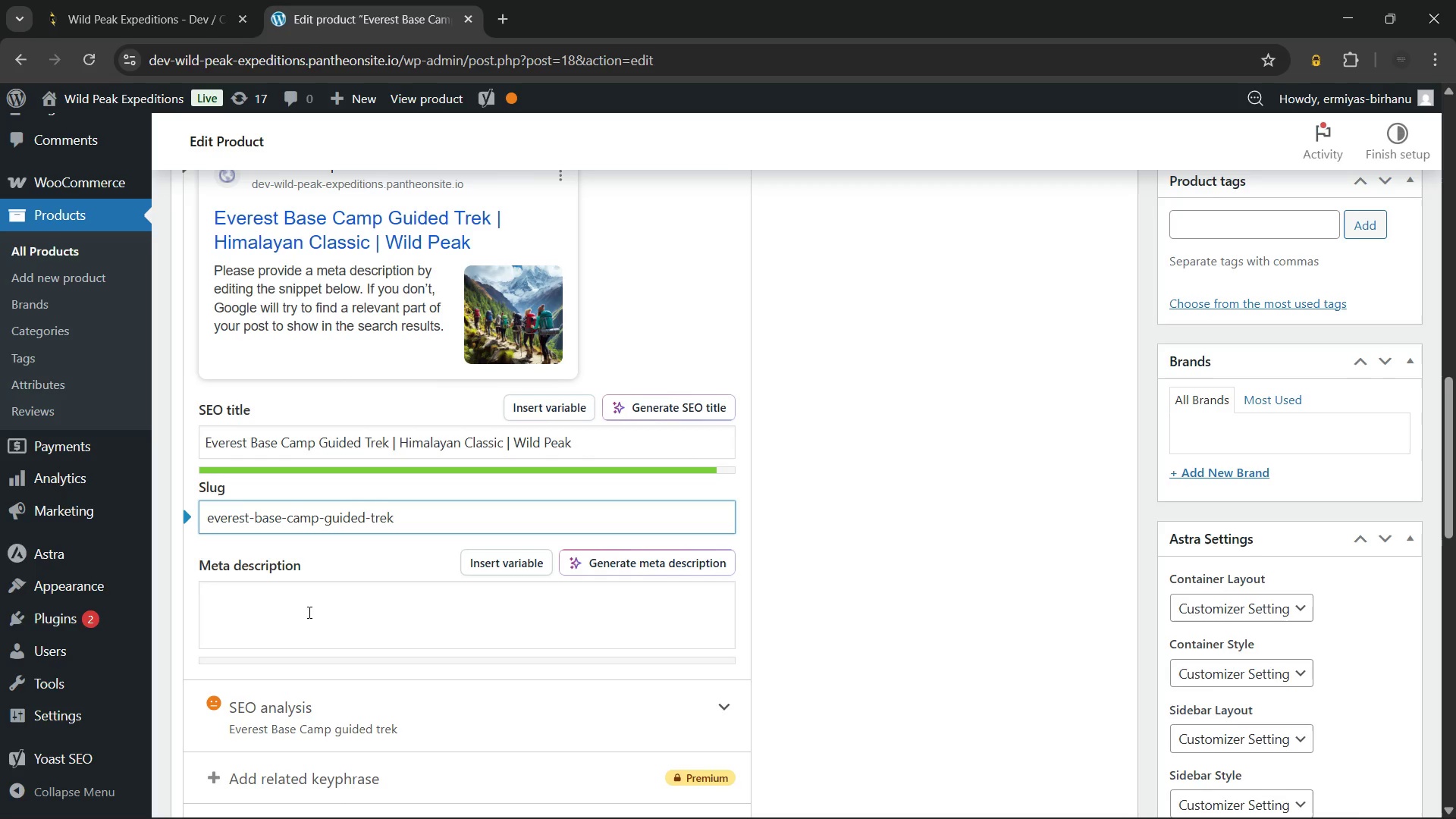 
left_click([308, 612])
 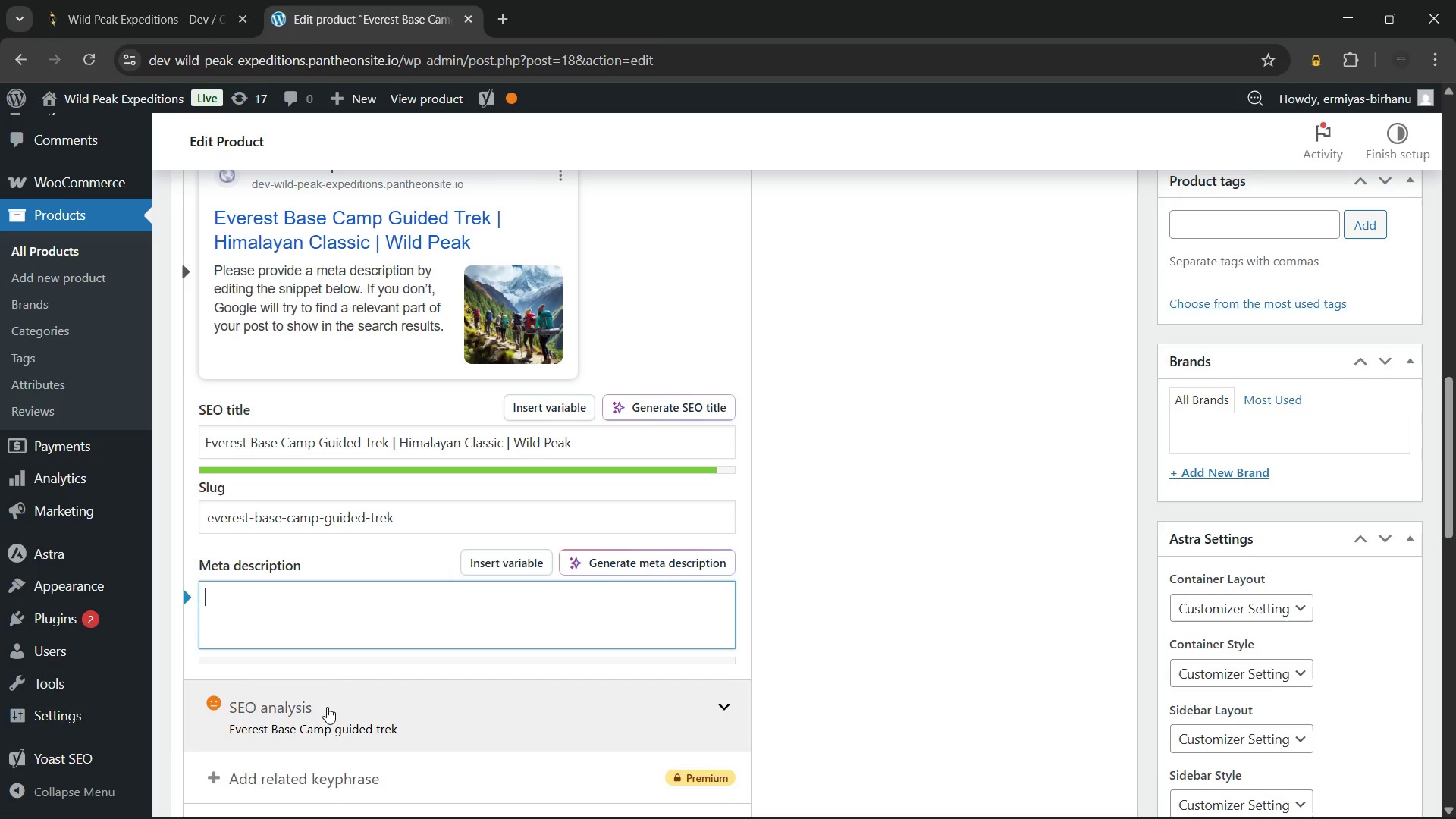 
left_click([326, 709])
 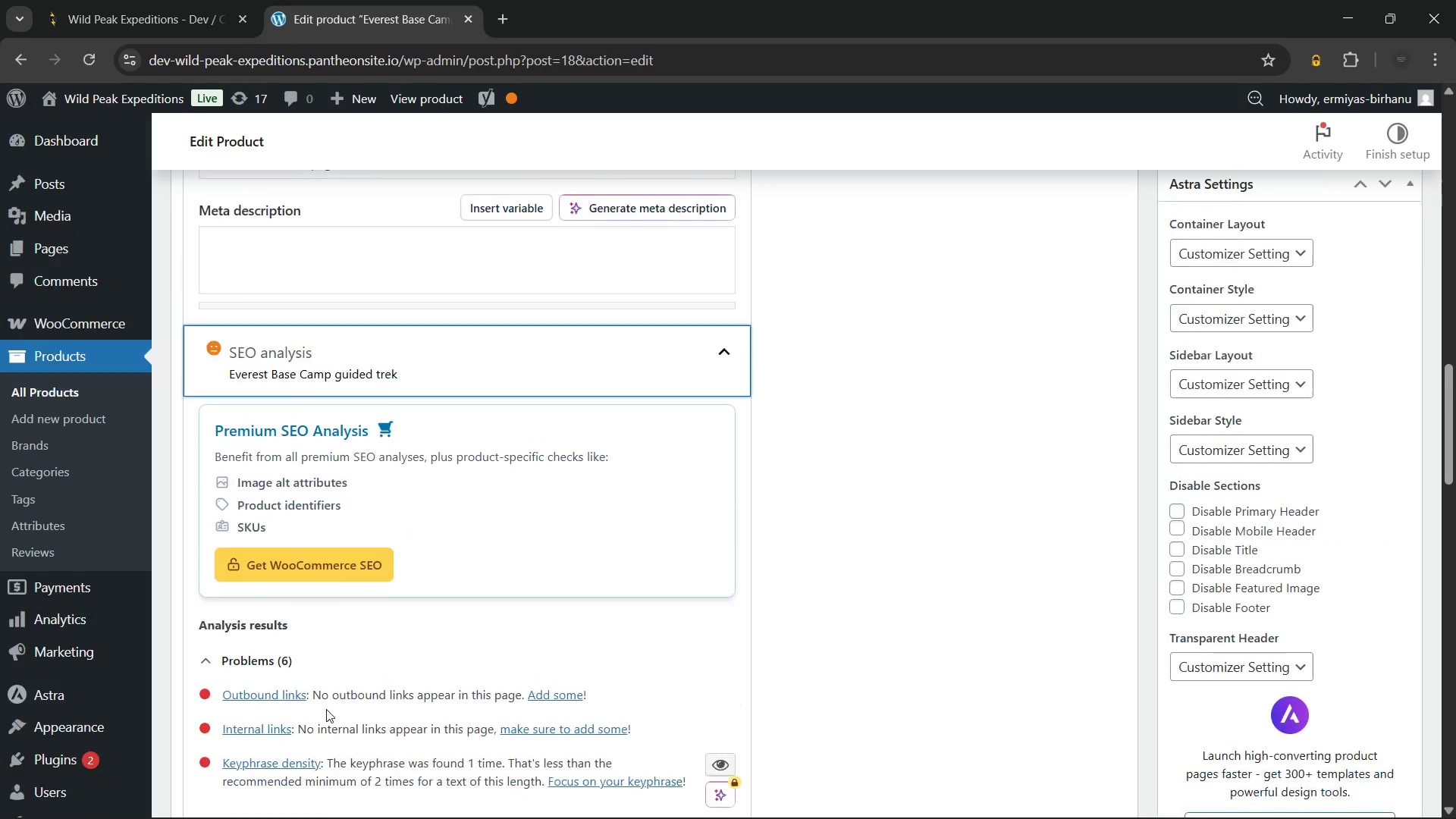 
wait(5.39)
 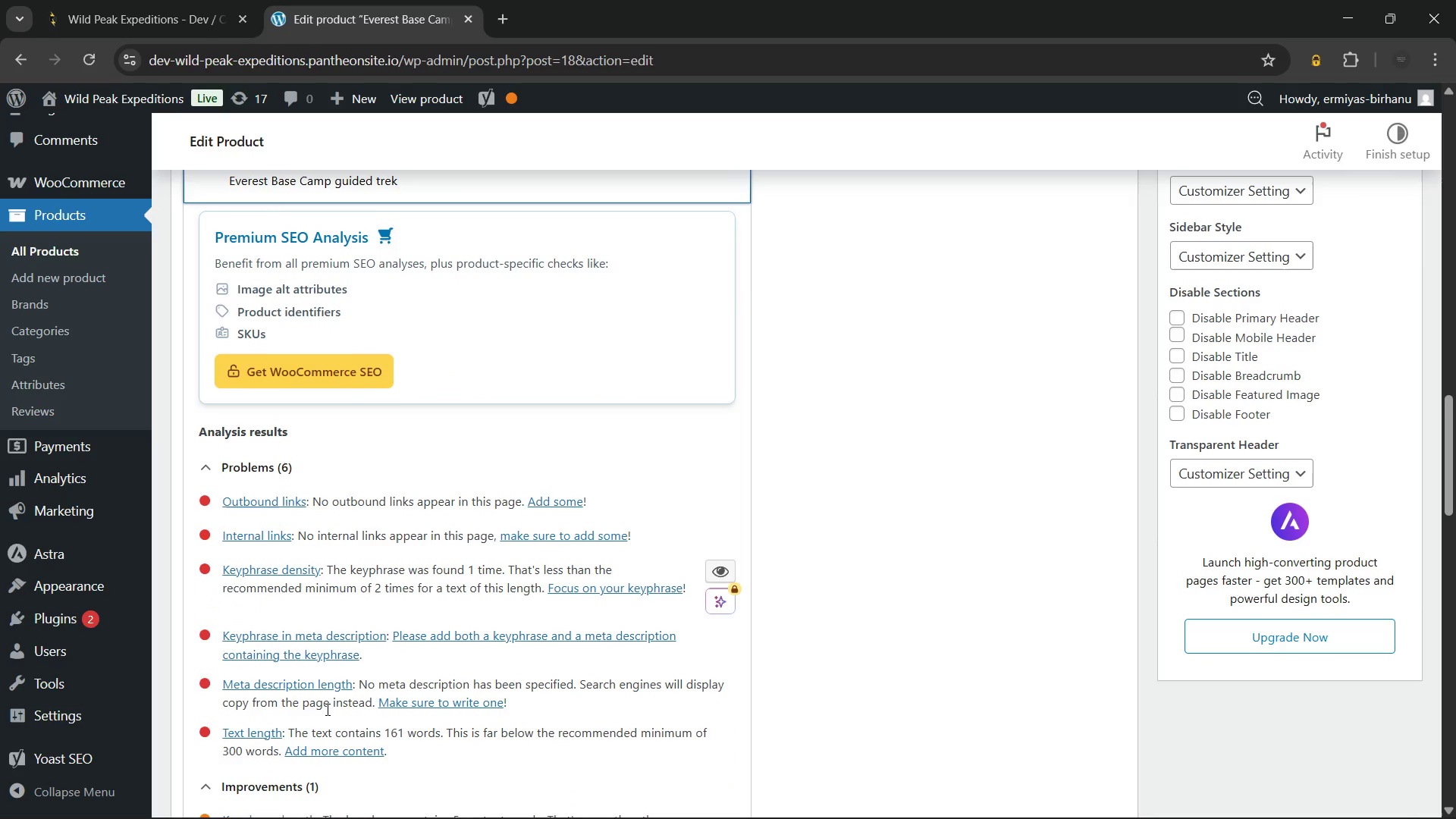 
left_click([329, 541])
 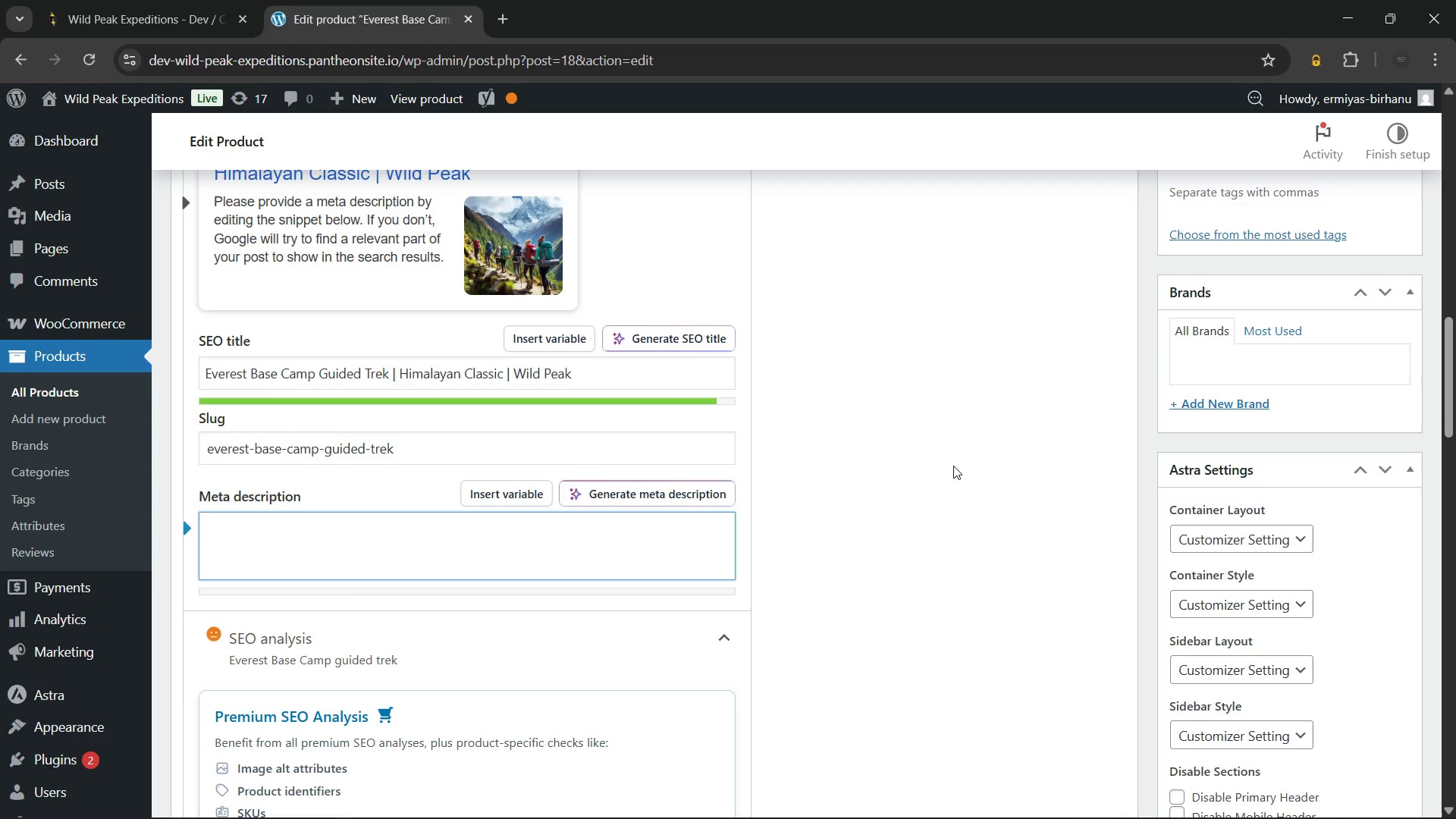 
wait(9.95)
 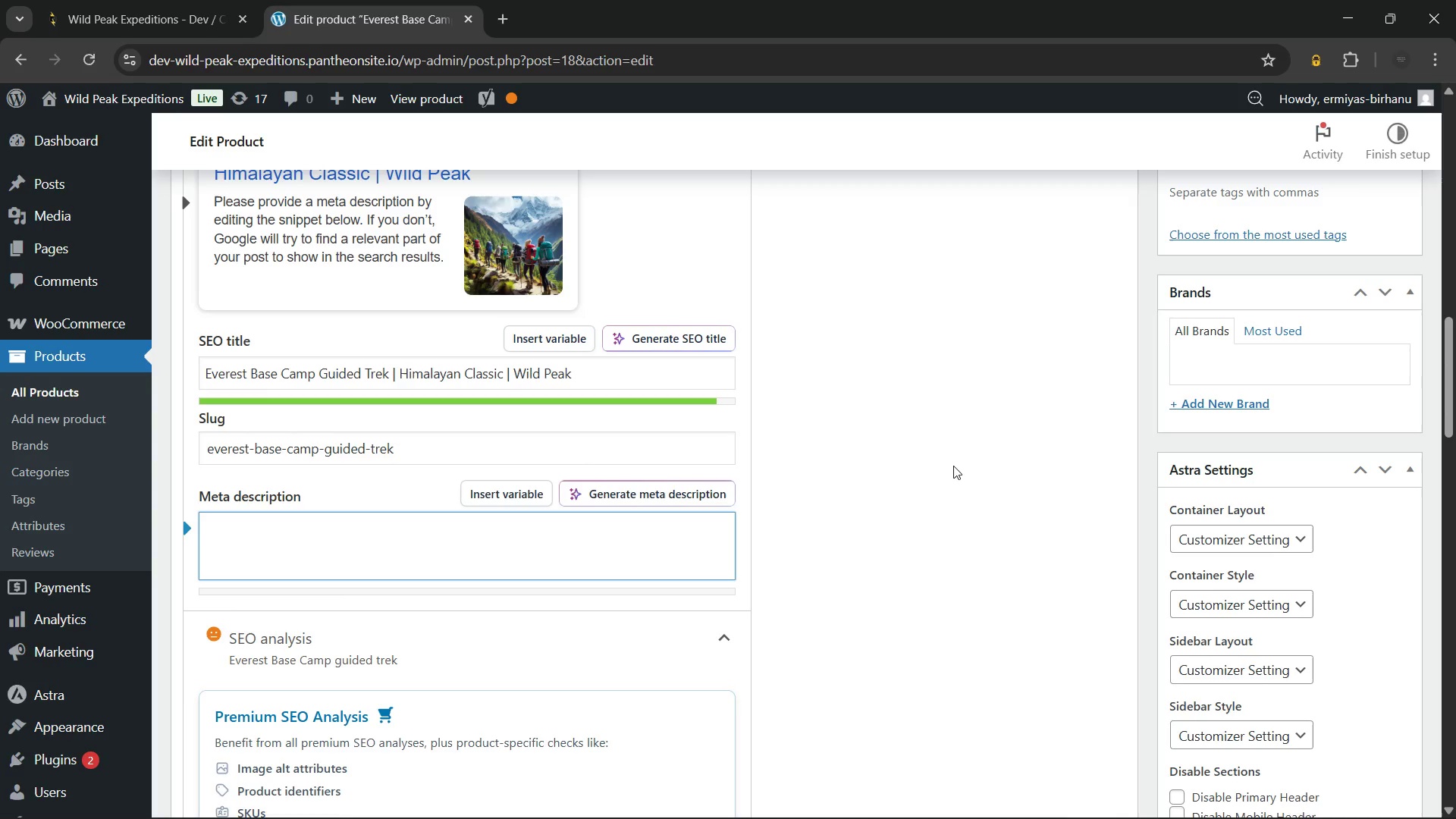 
type(Join our Everest Base Camp guided trek for 14 days of iconic Himalayan trekking)
 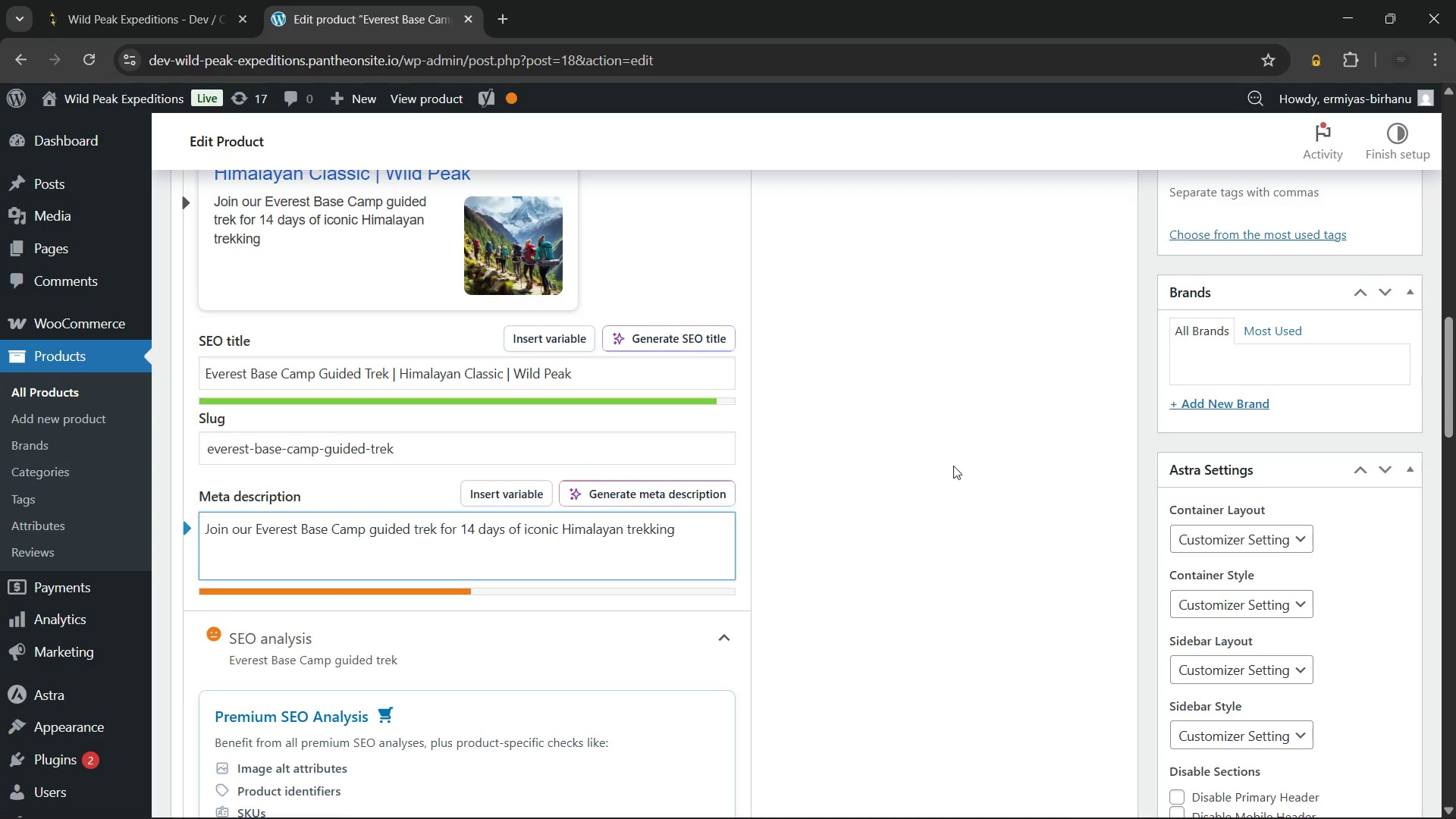 
wait(5.08)
 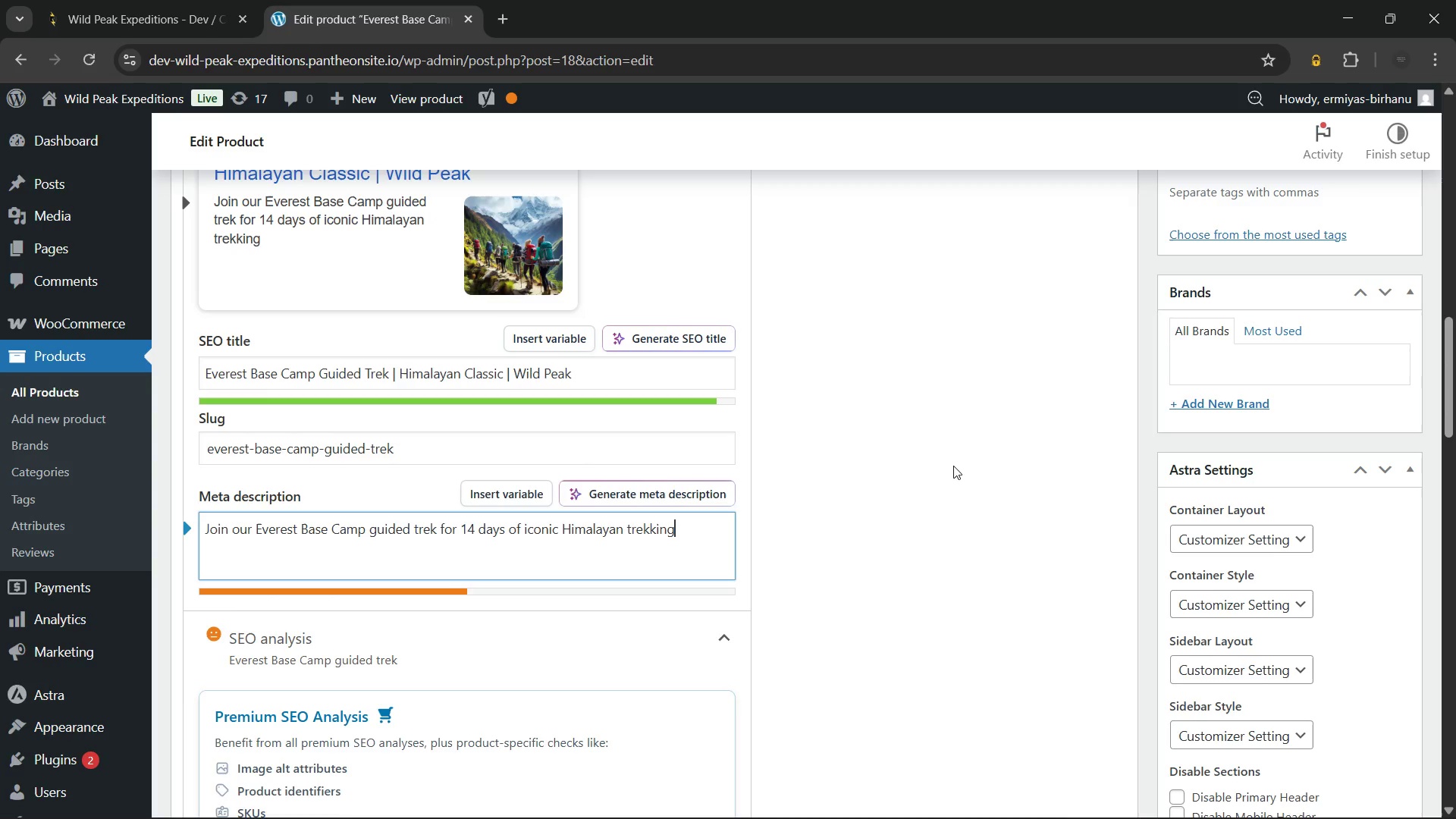 
type( to)
 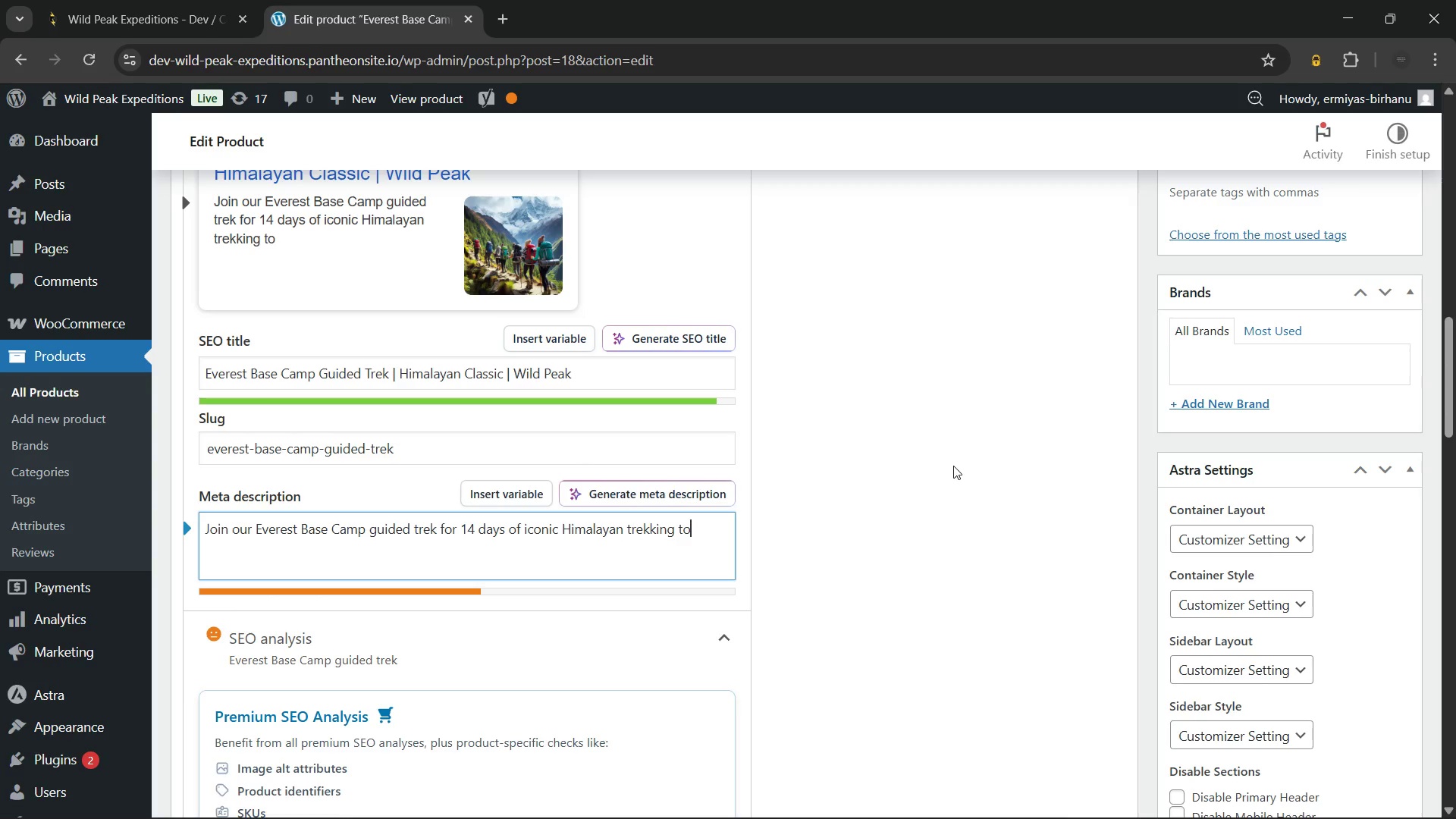 
wait(7.19)
 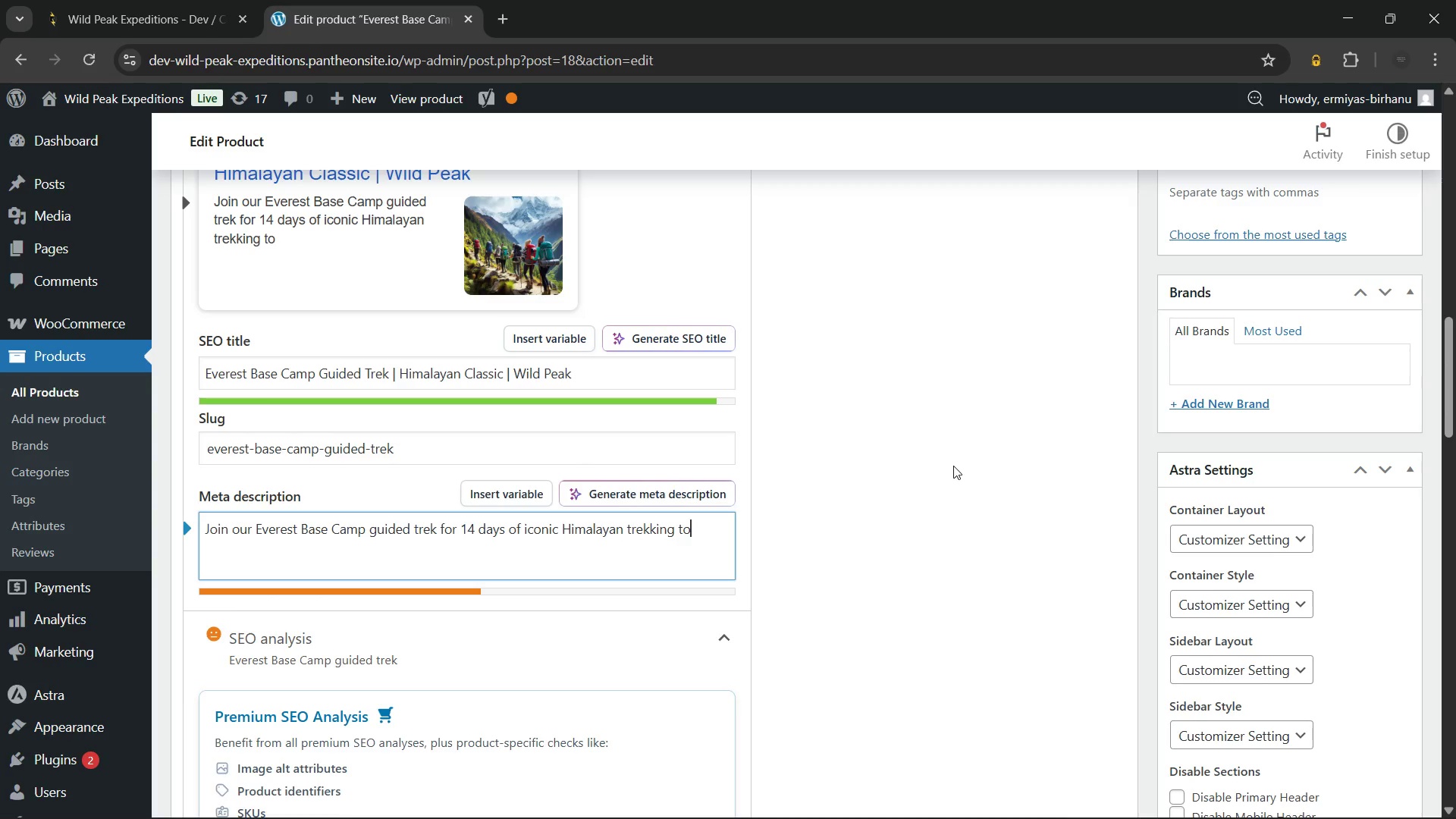 
type( 5,364 m. Sherpa guides and eco-commitment included. Book today.)
 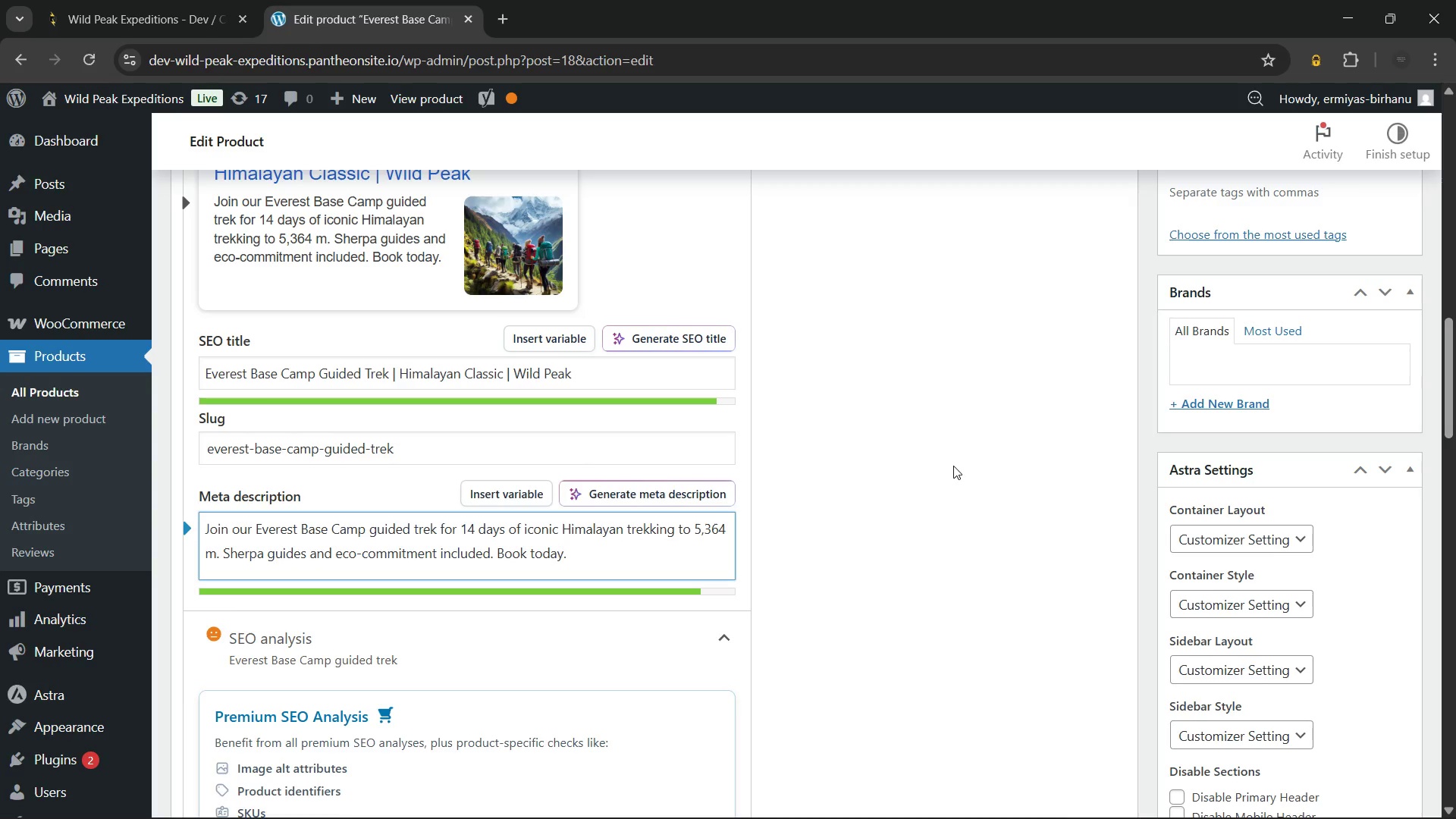 
wait(5.88)
 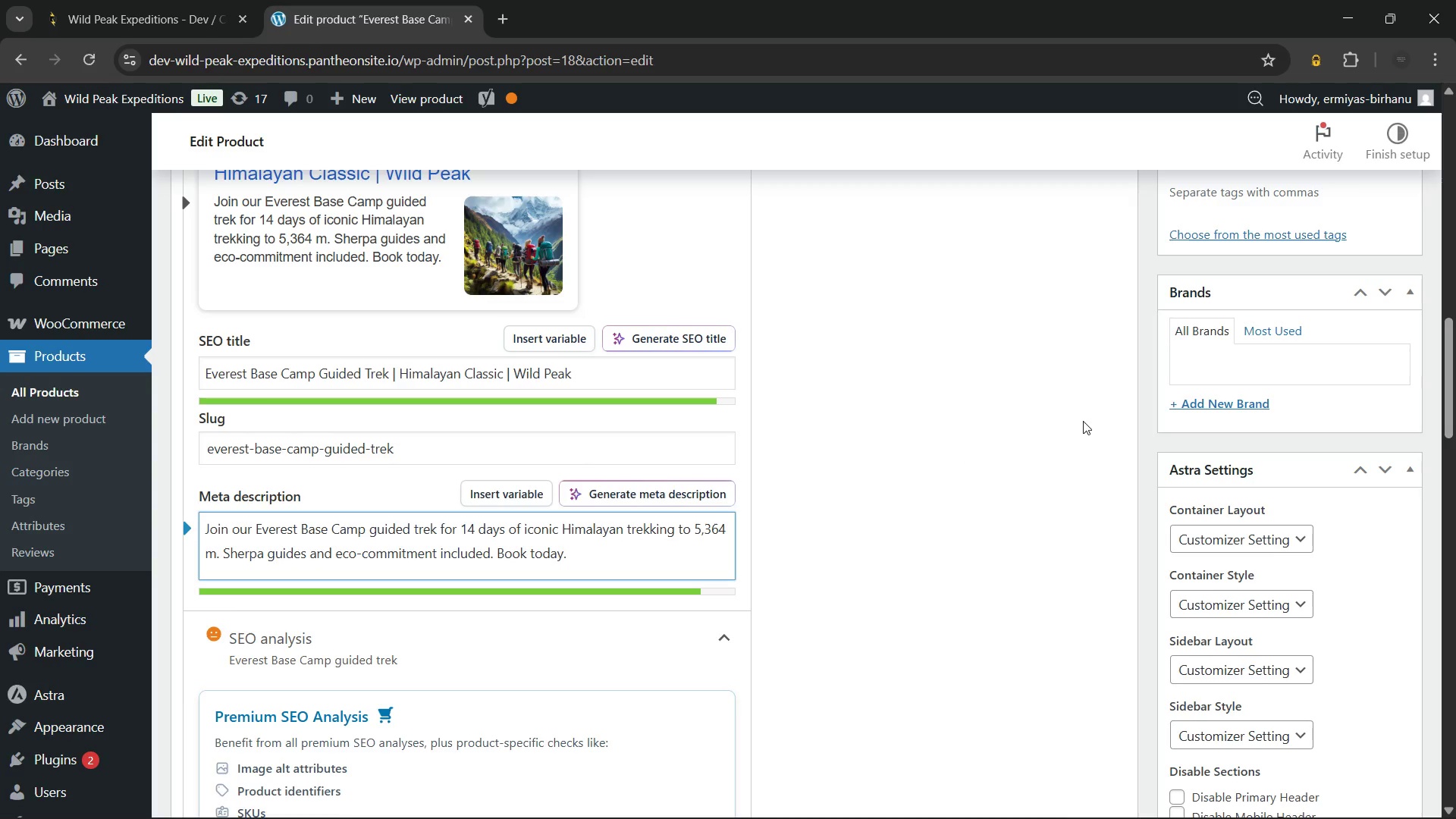 
left_click([489, 400])
 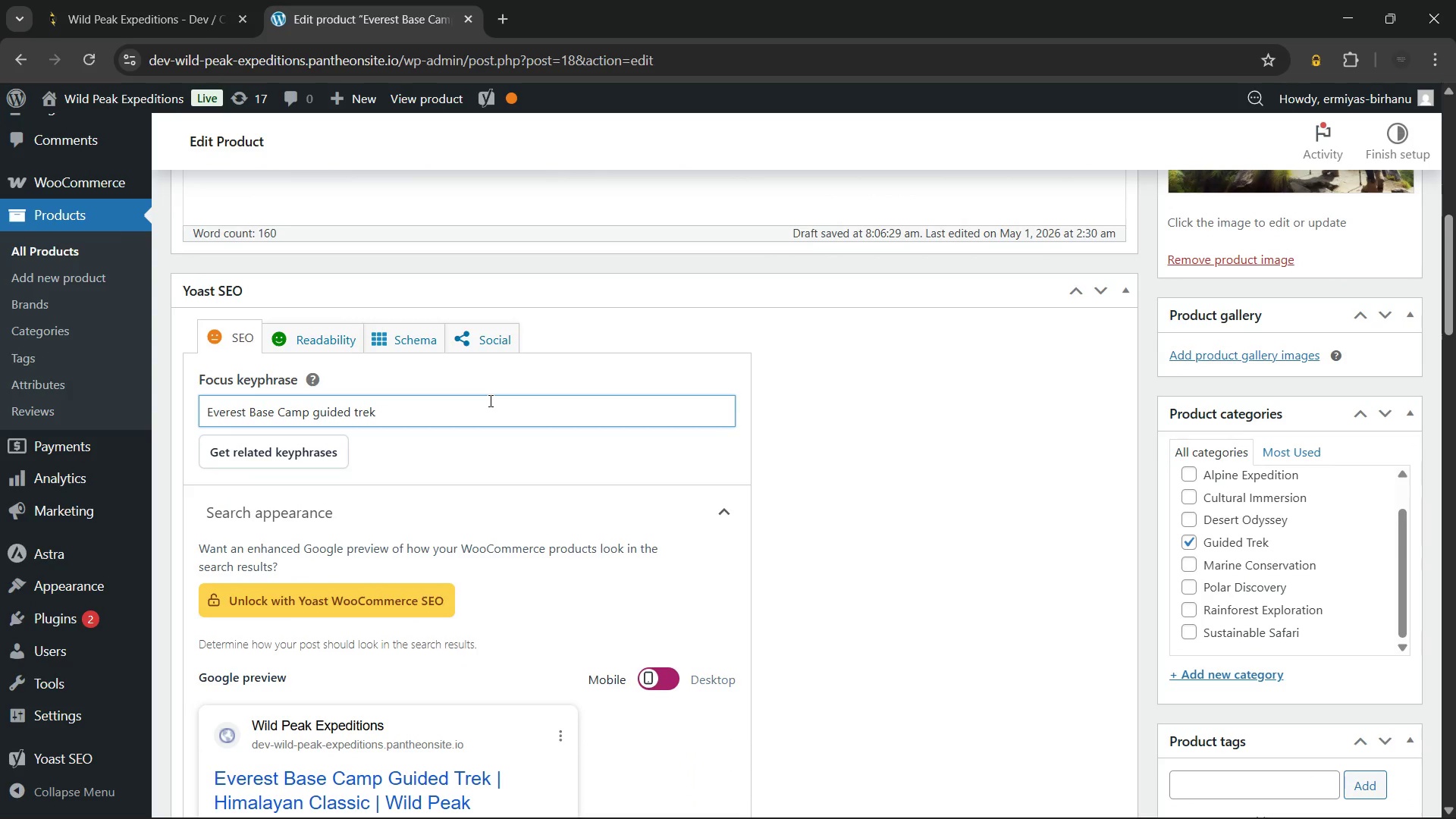 
key(Control+A)
 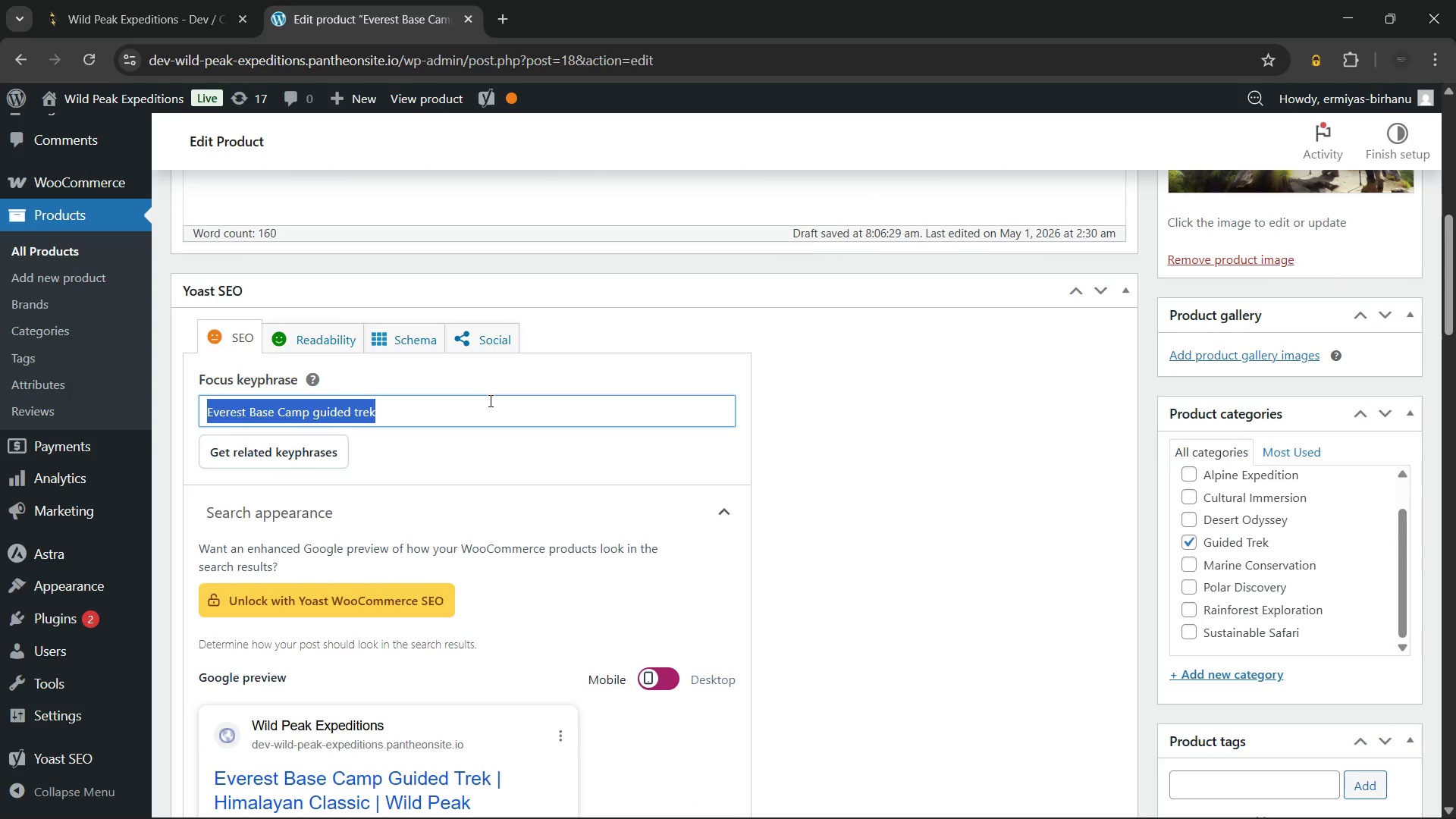 
key(Control+C)
 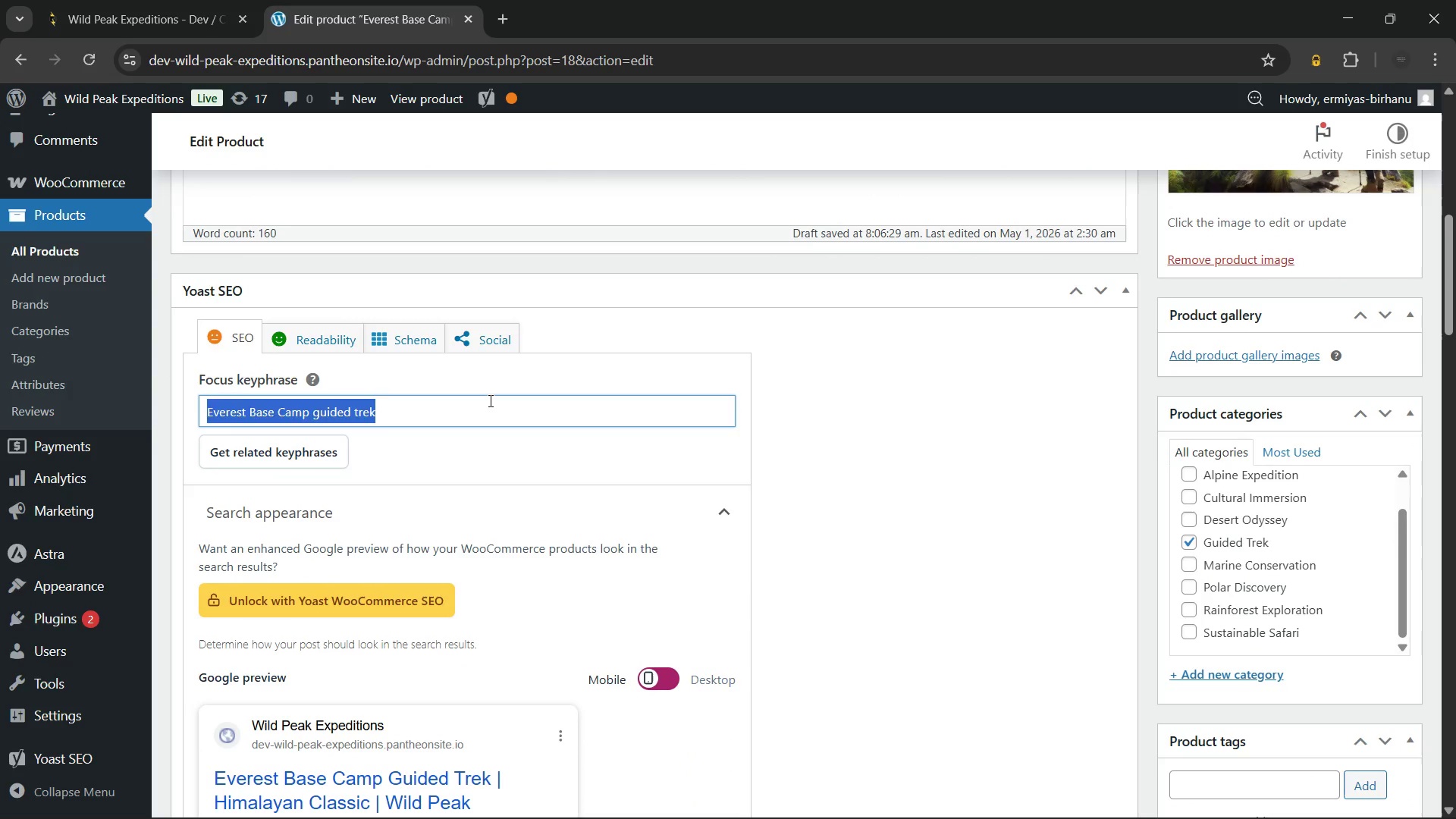 
left_click([489, 400])
 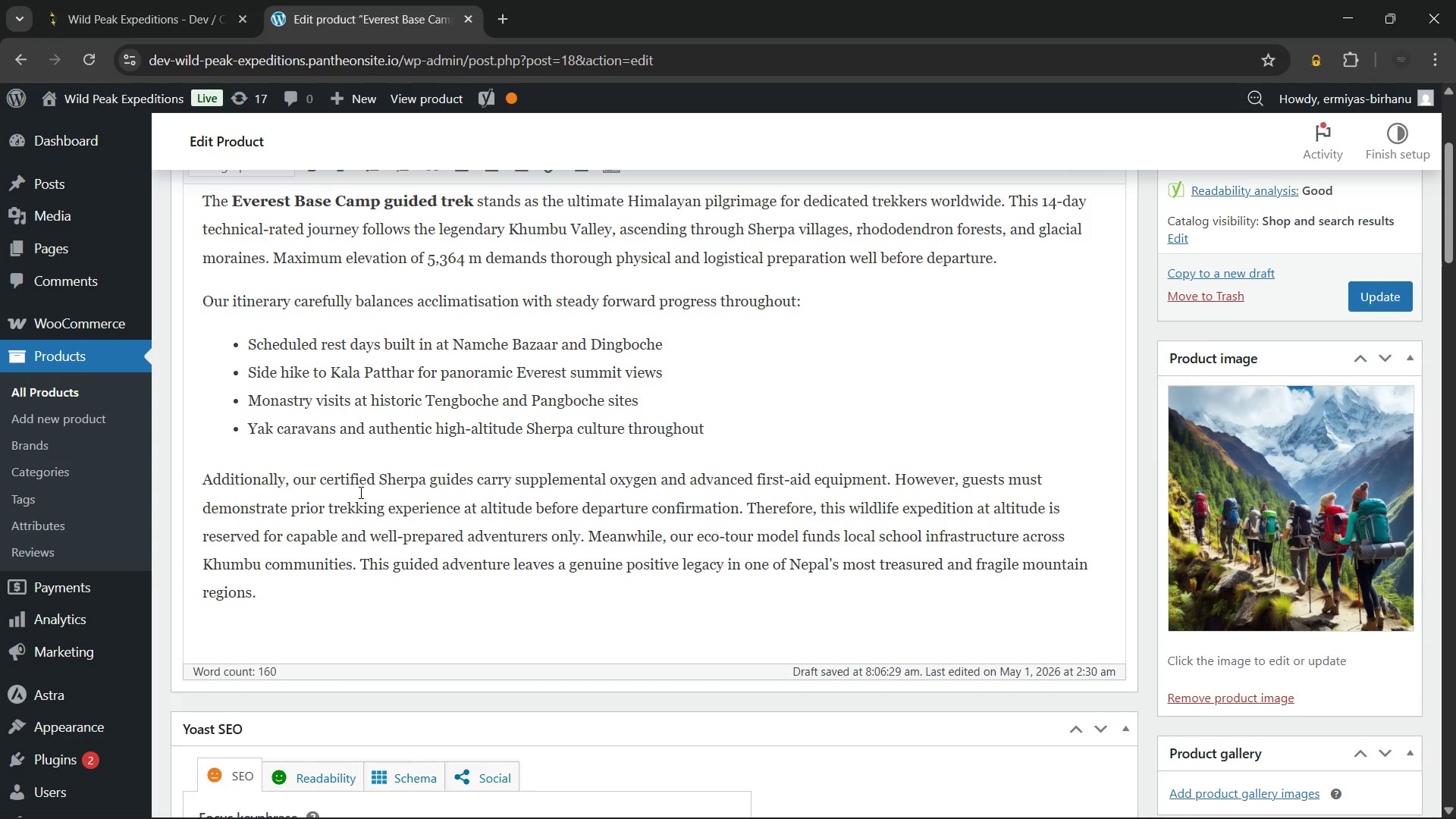 
wait(17.41)
 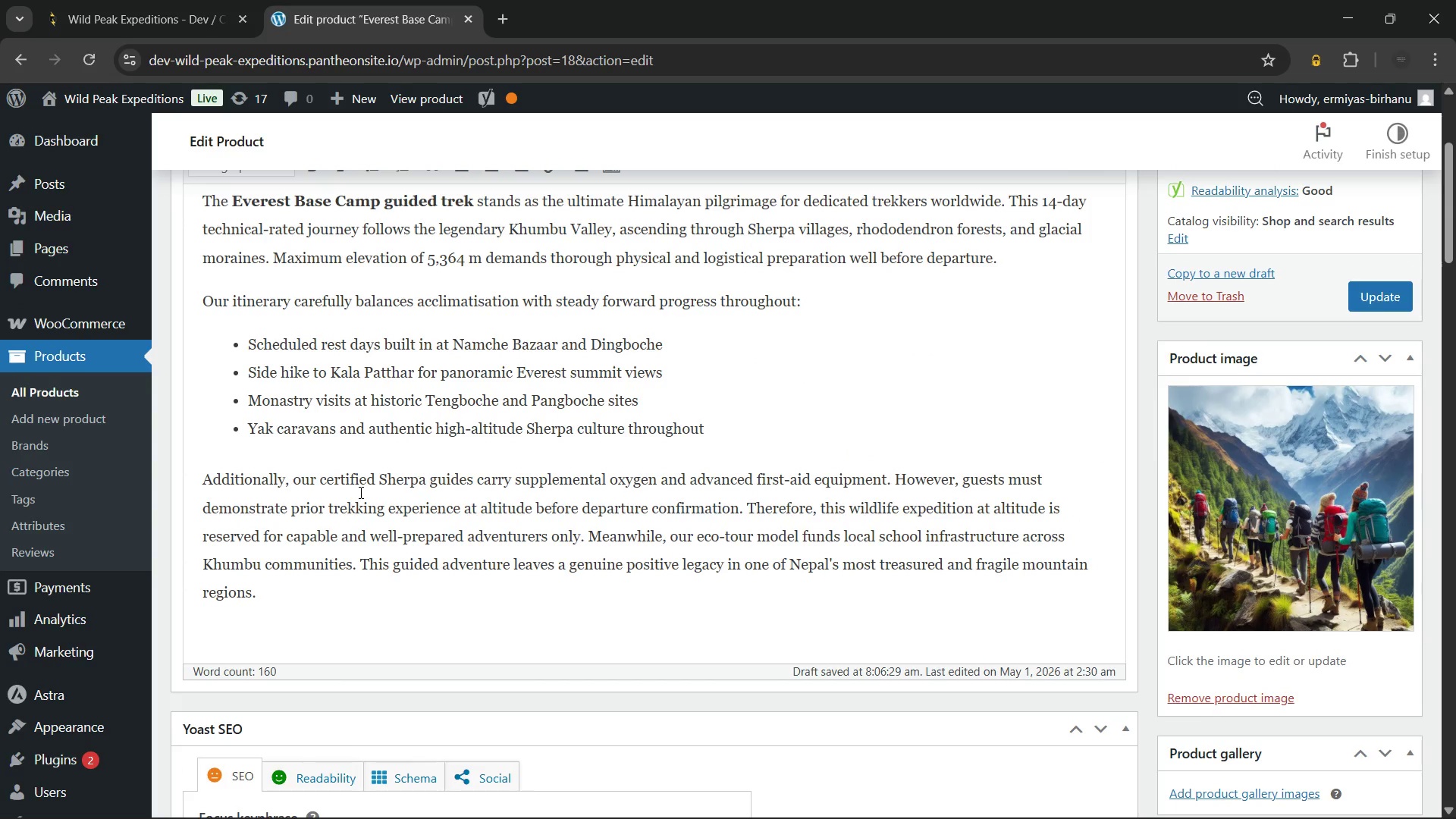 
left_click([847, 507])
 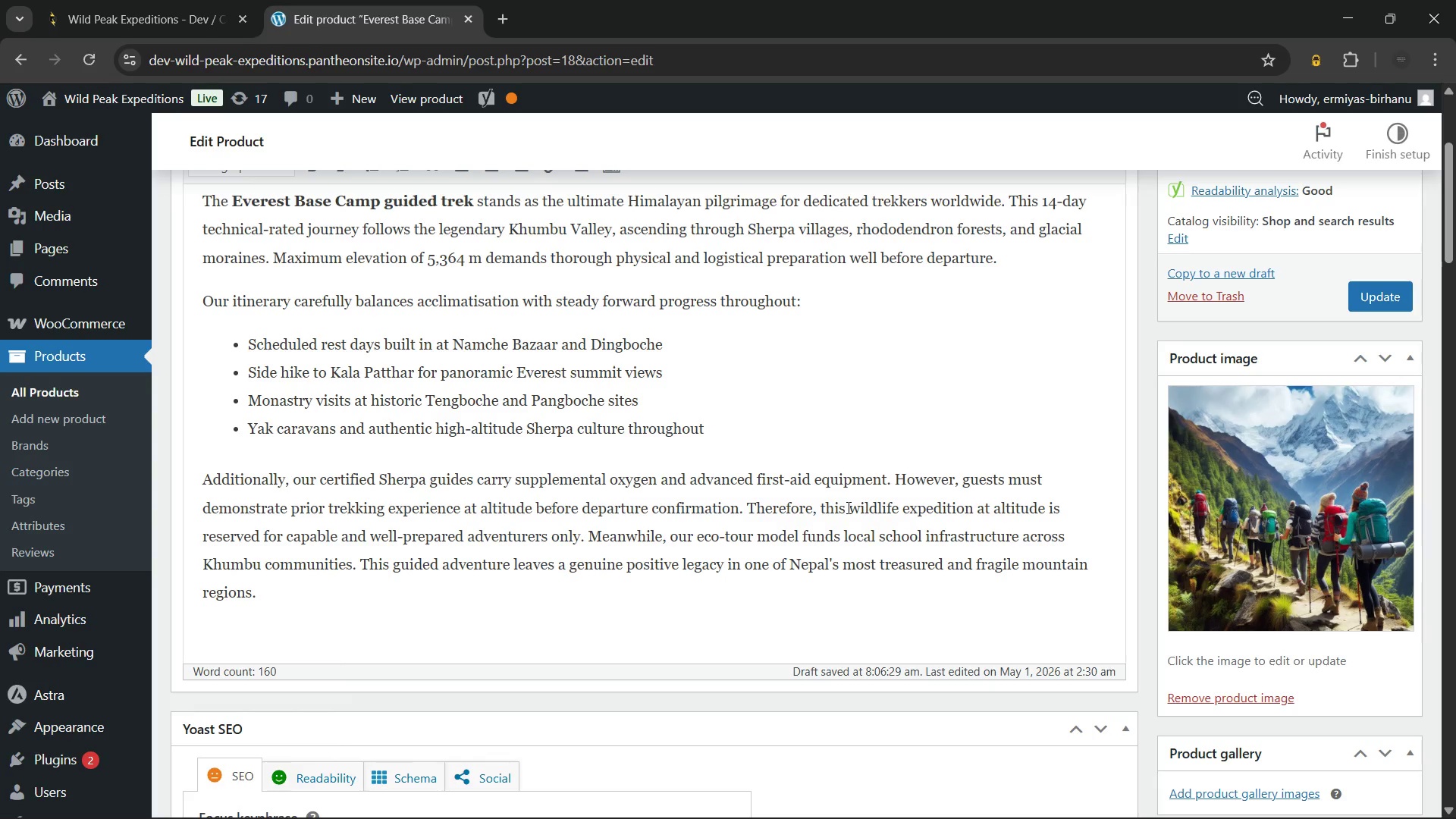 
key(Space)
 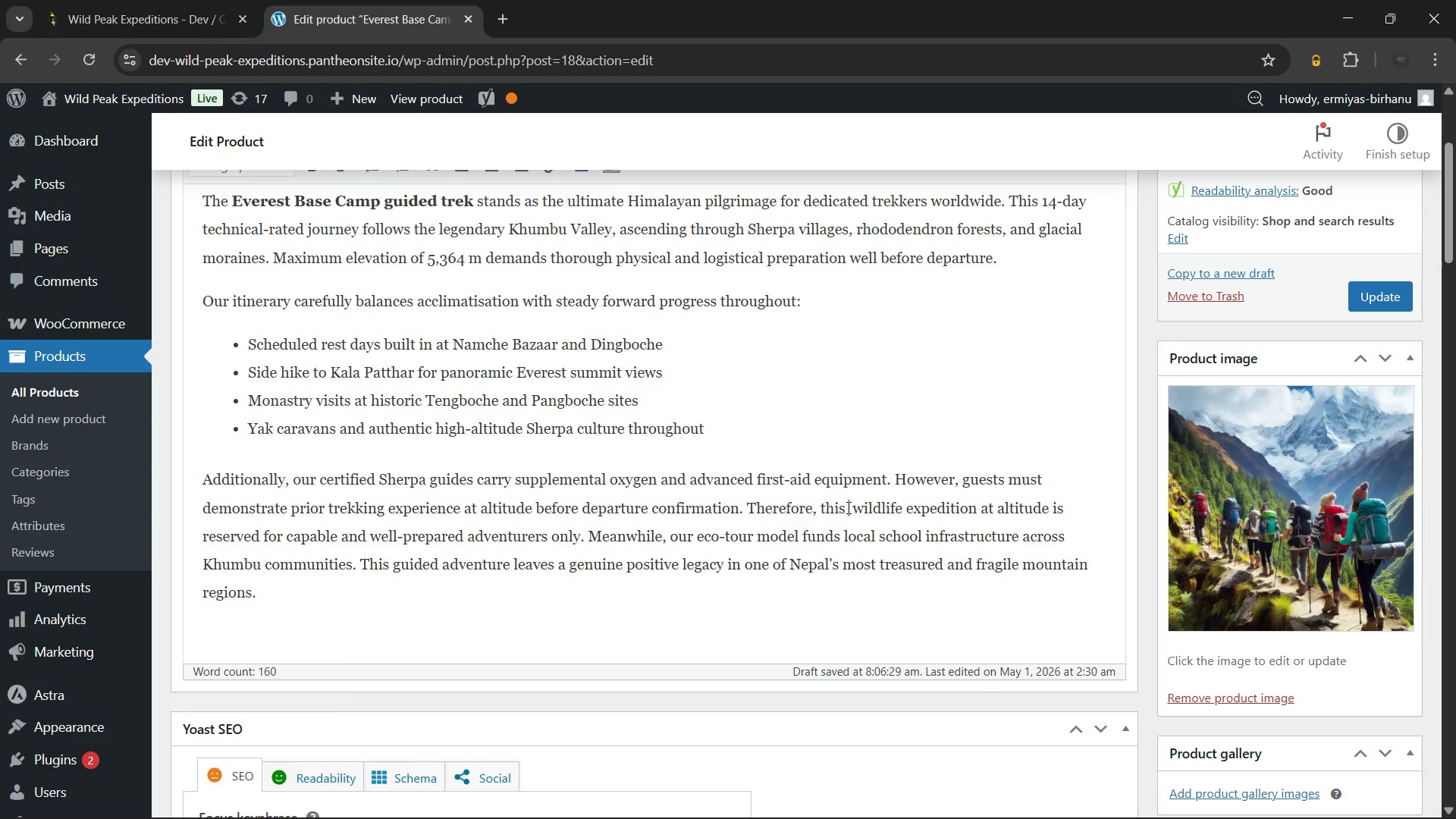 
key(Control+V)
 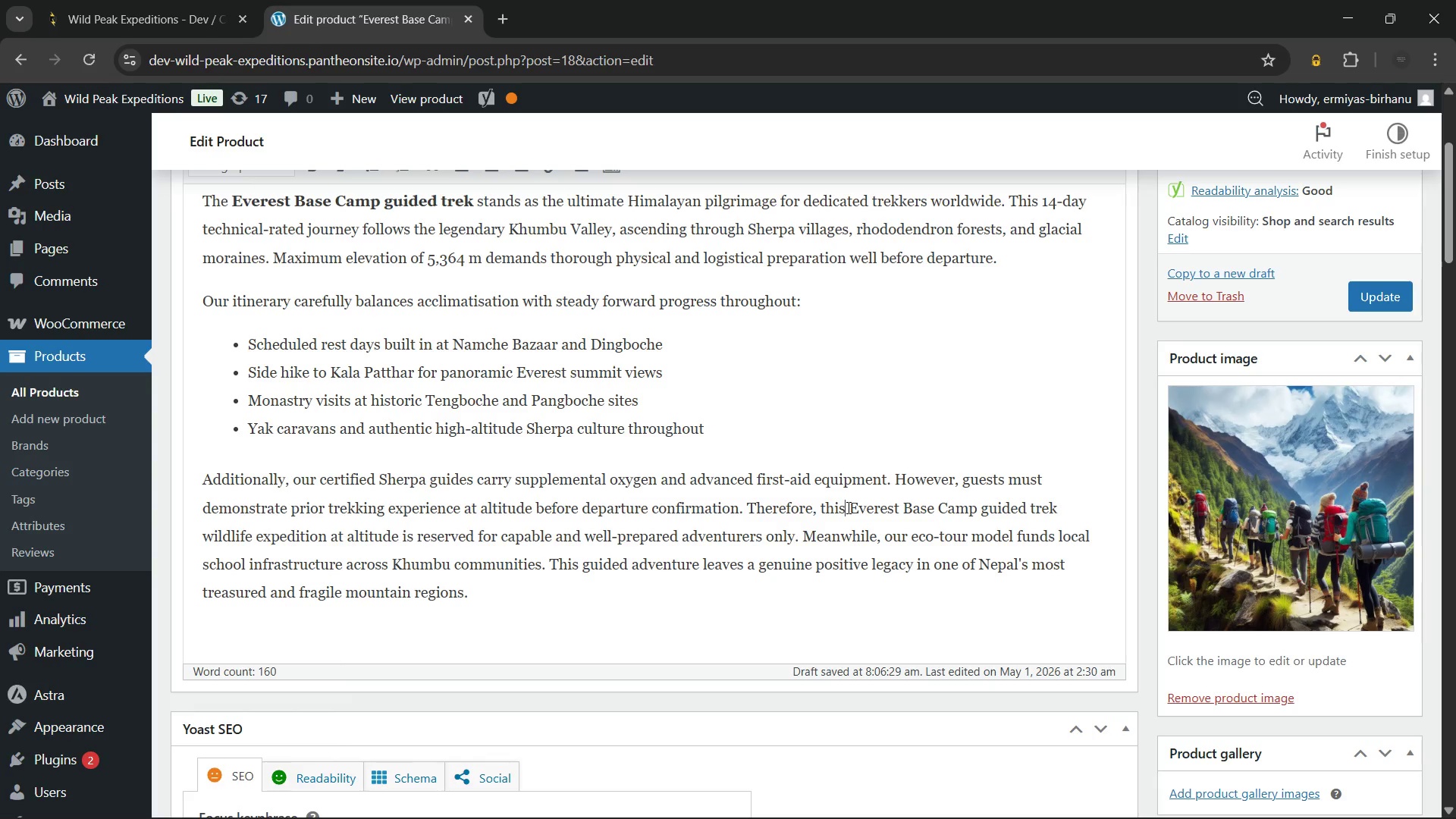 
left_click([847, 507])
 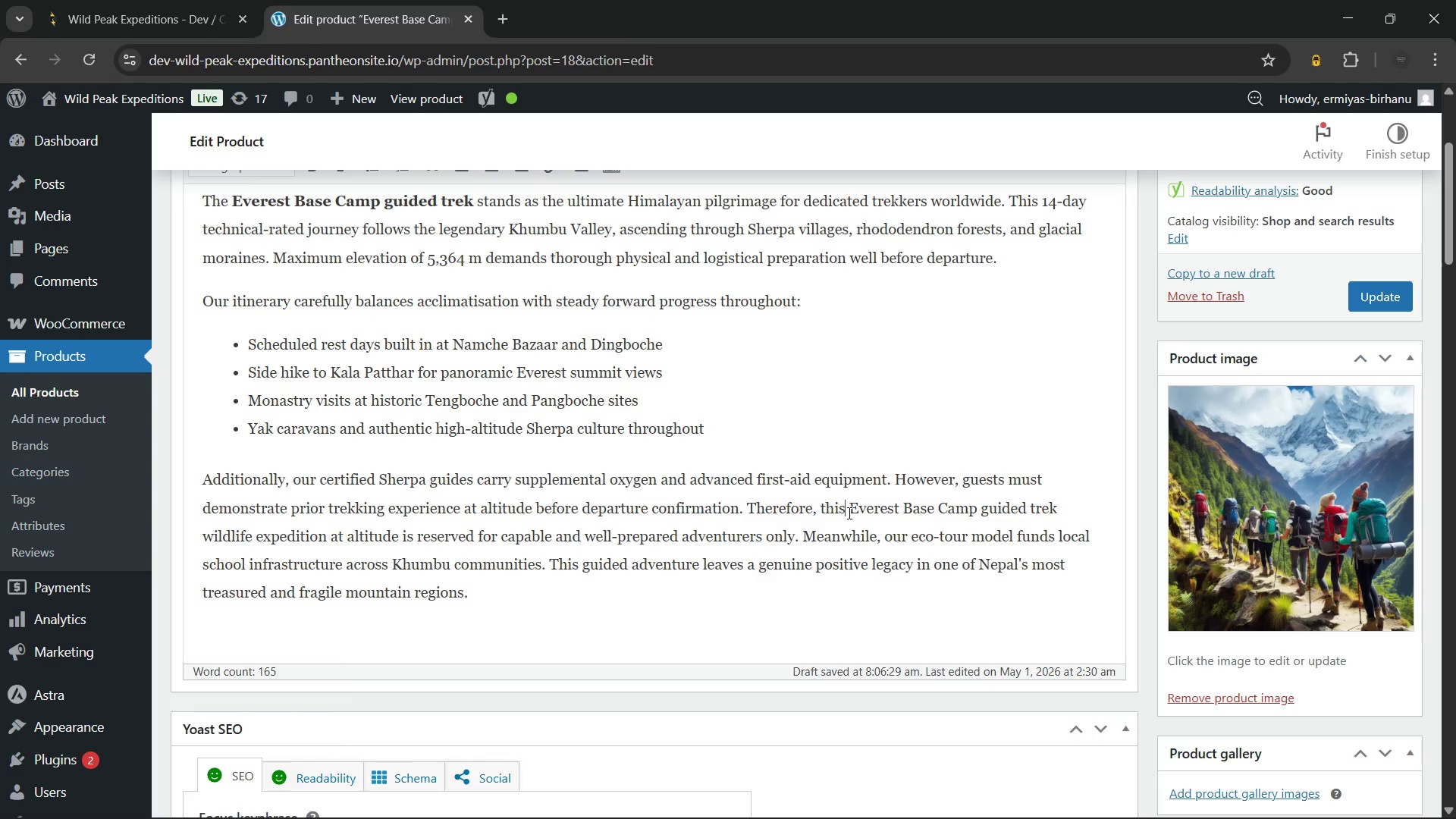 
wait(6.89)
 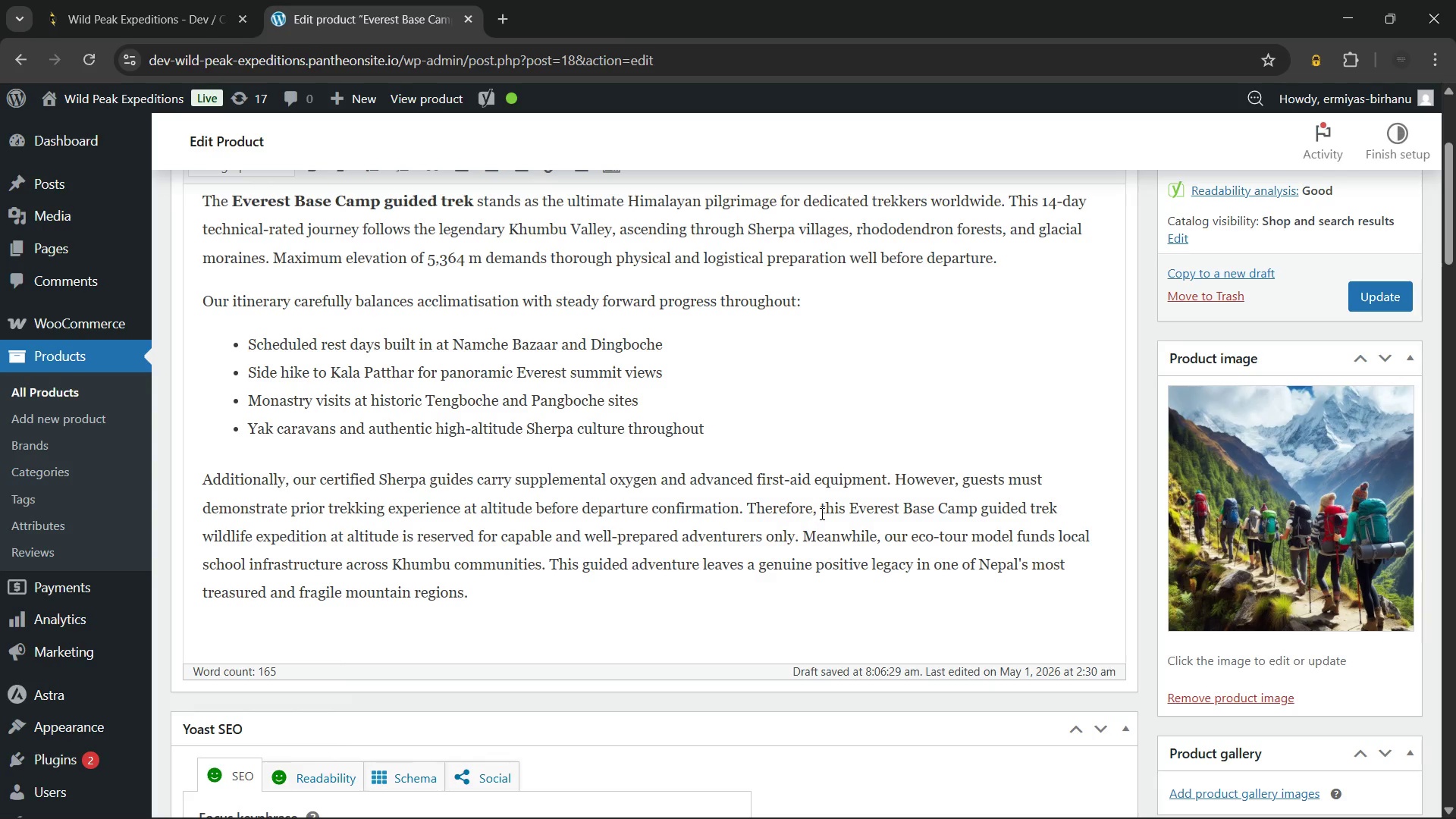 
left_click([858, 511])
 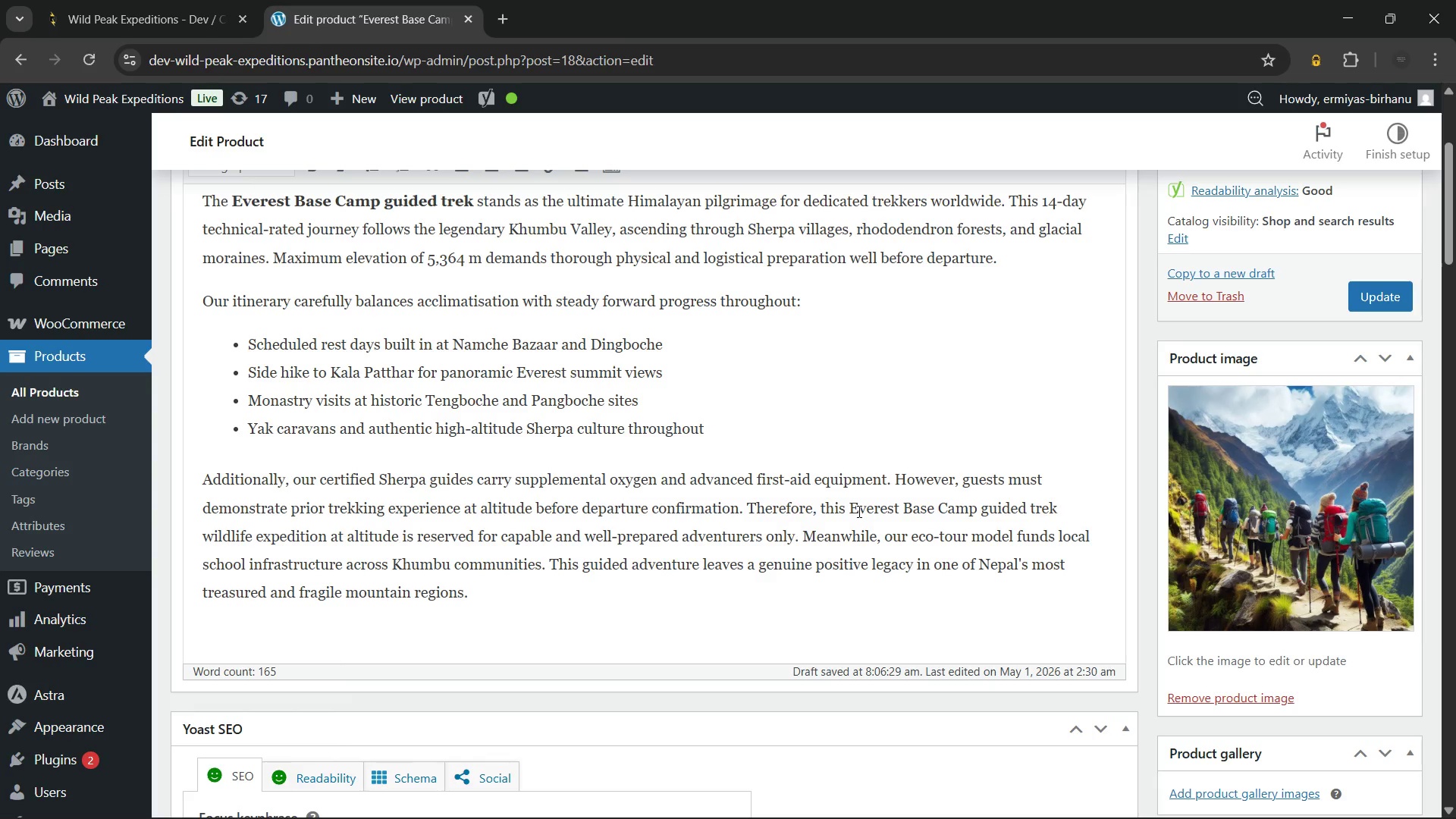 
key(Backspace)
 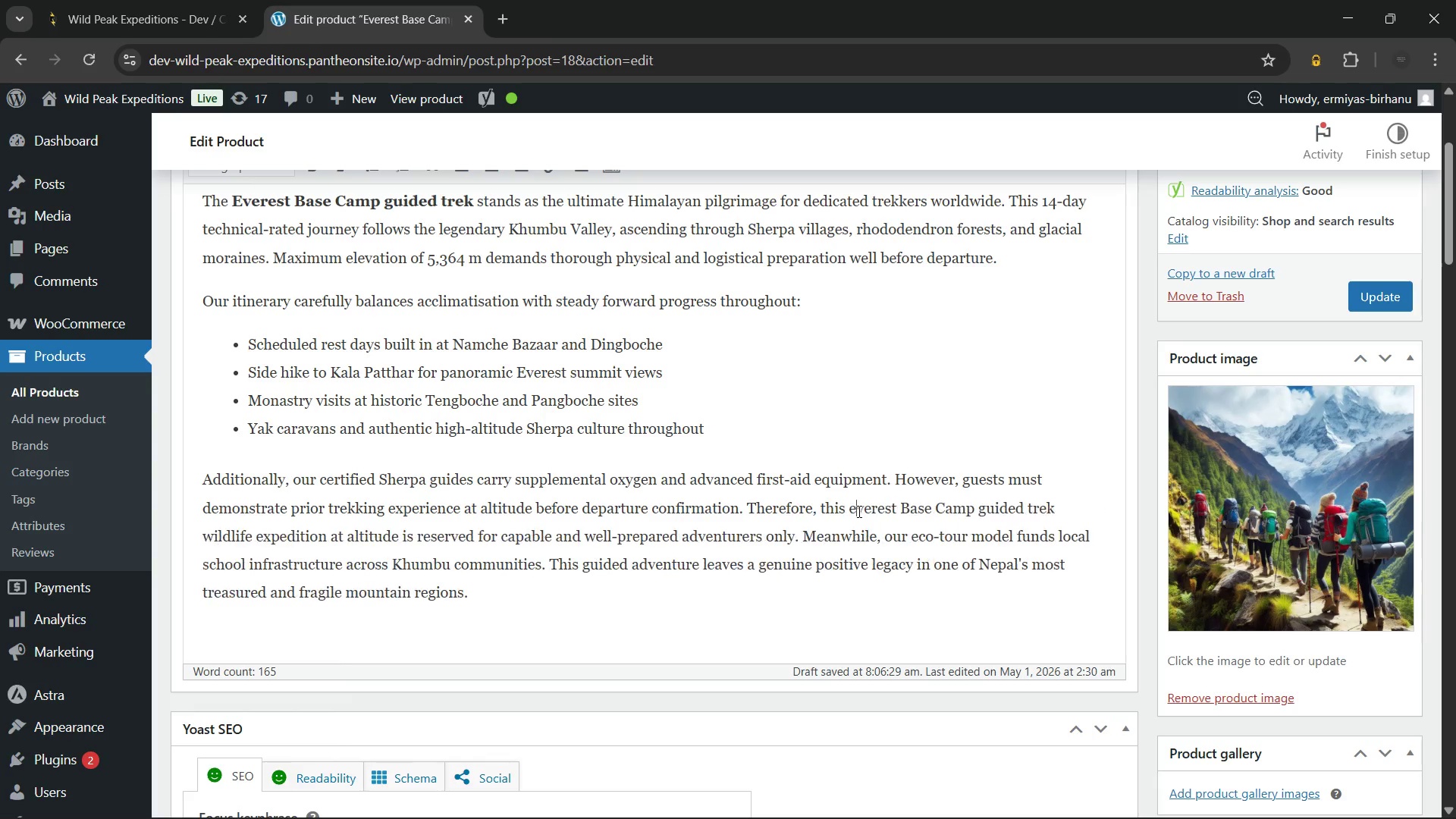 
key(E)
 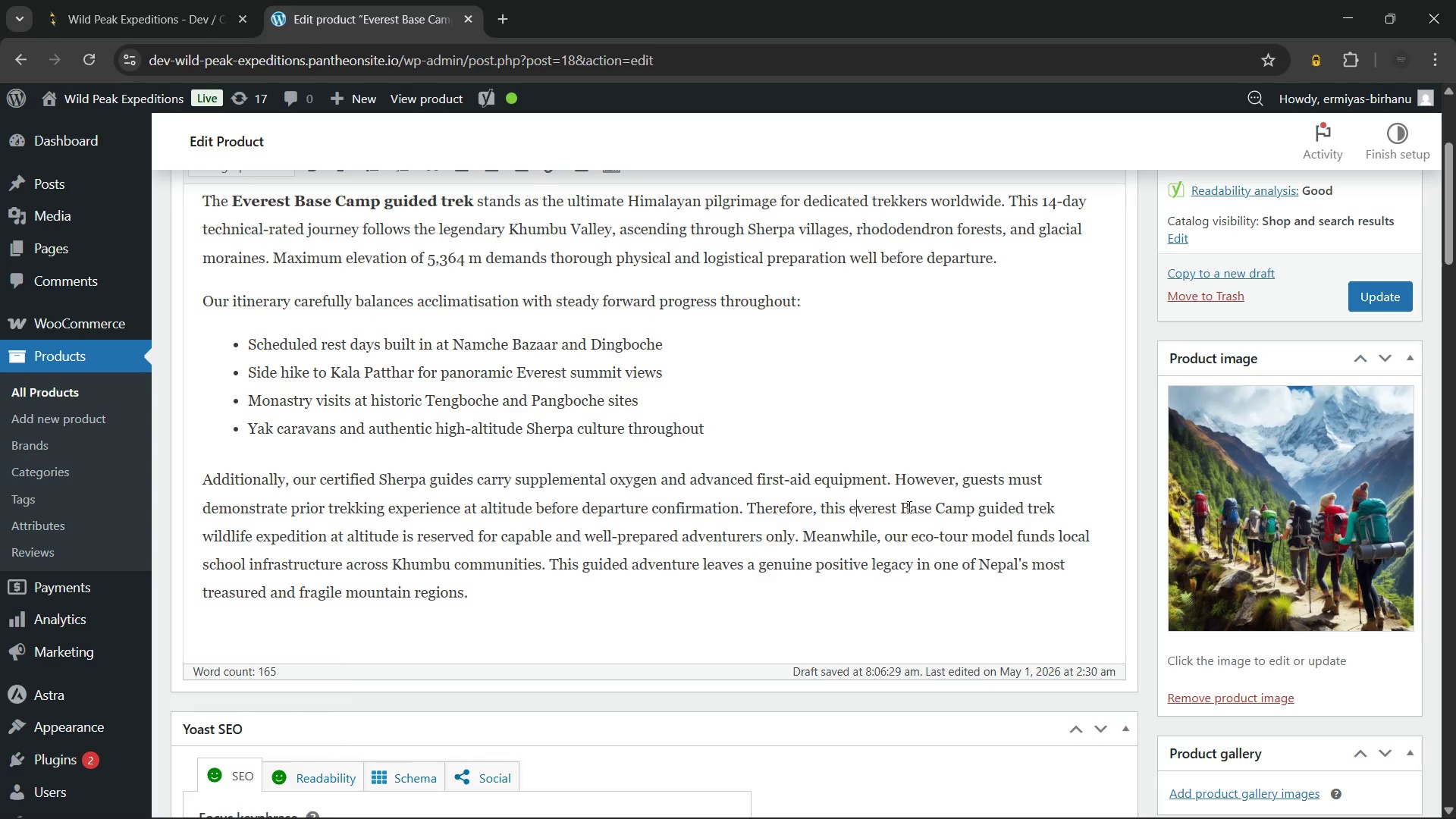 
left_click([913, 506])
 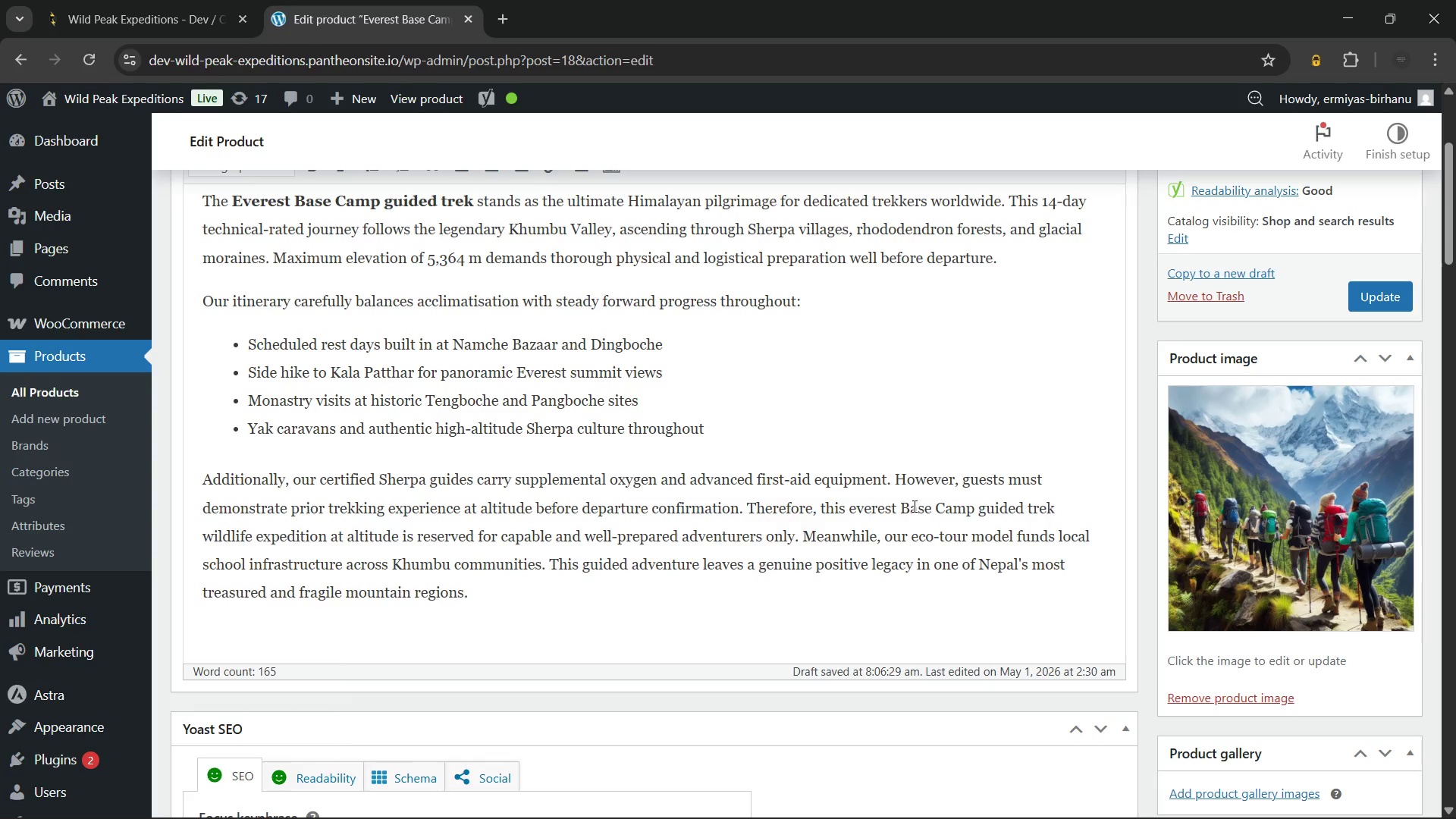 
key(Backspace)
 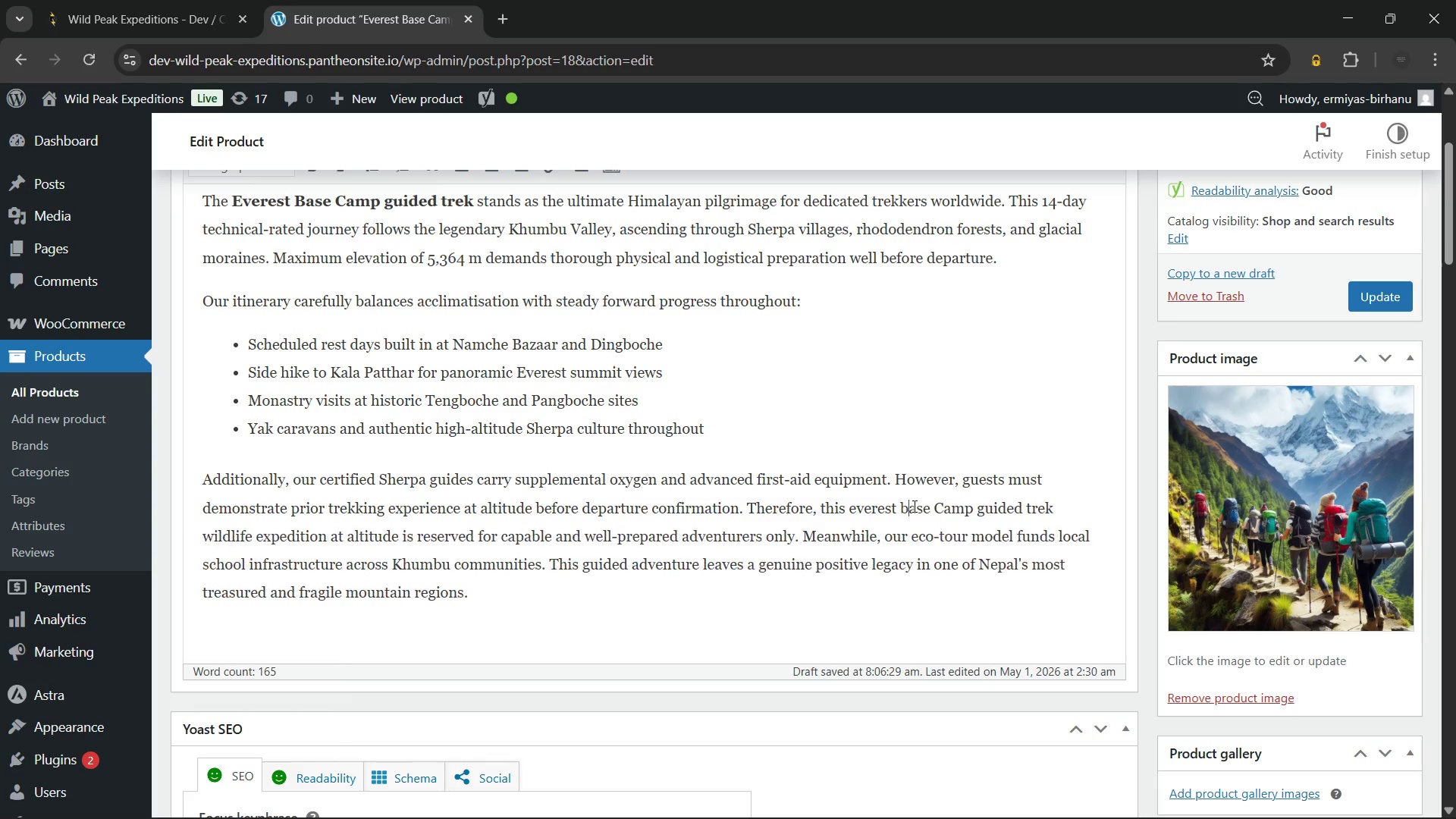 
key(B)
 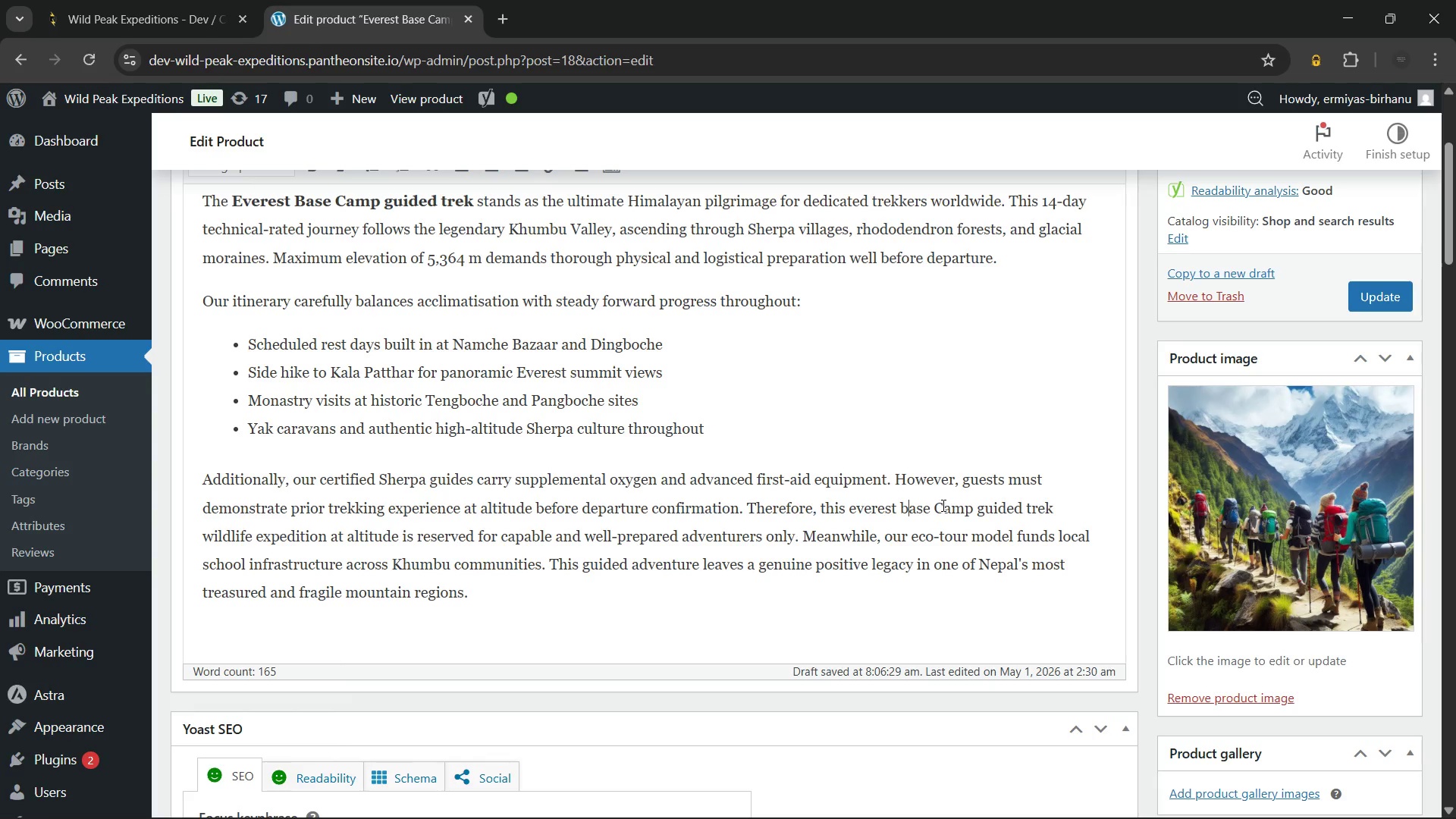 
left_click([942, 505])
 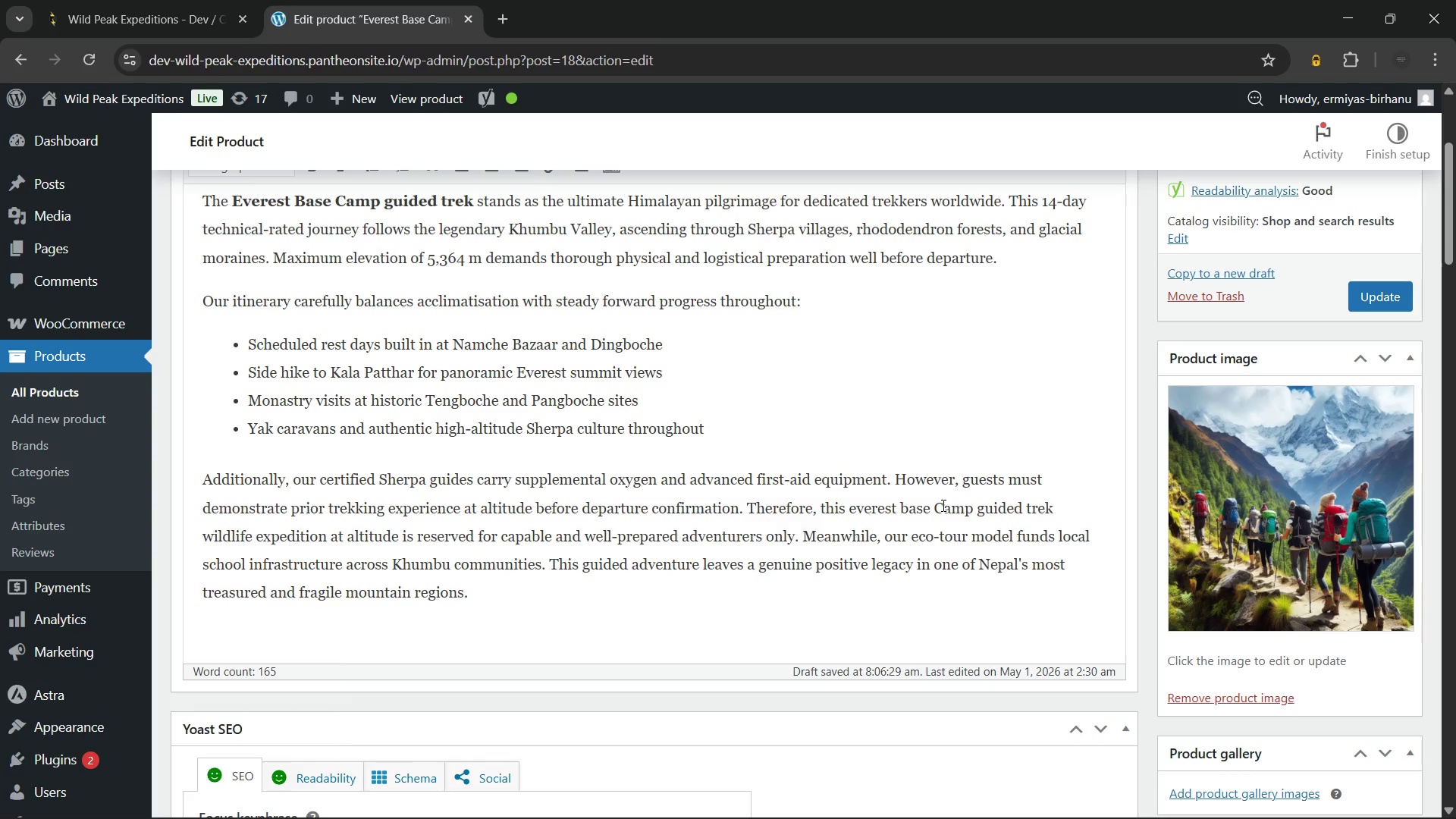 
key(Backspace)
 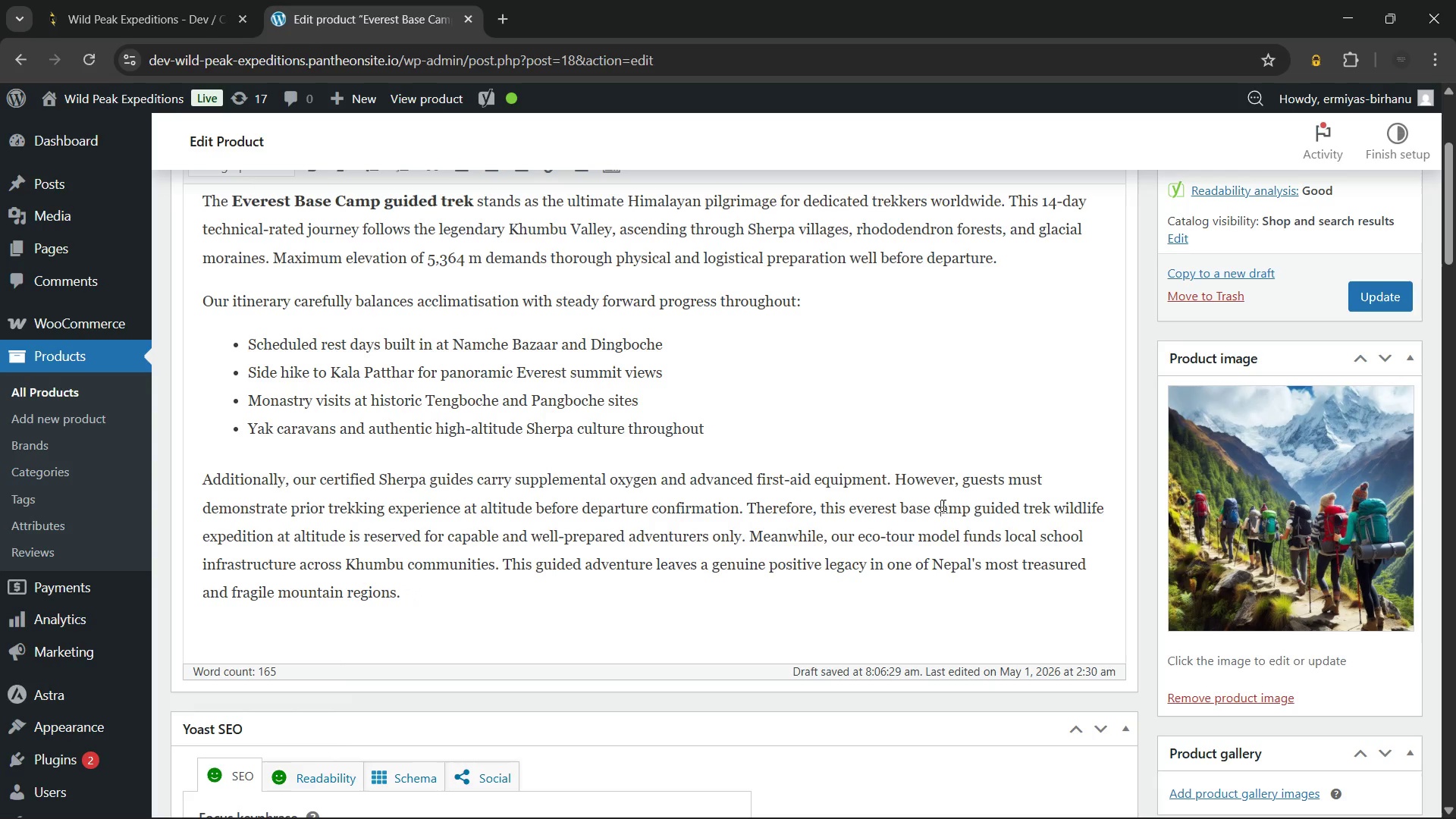 
key(C)
 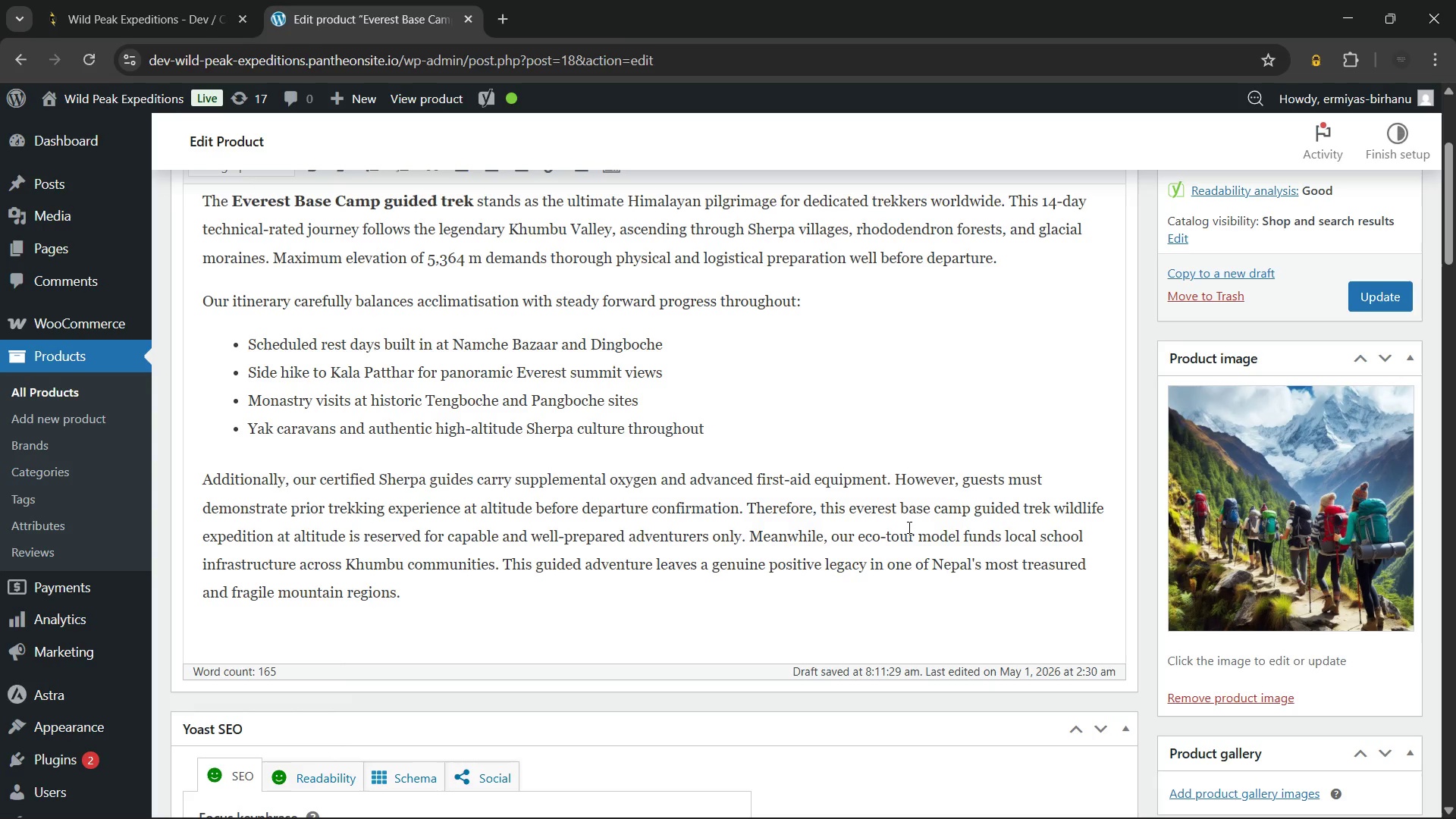 
wait(75.39)
 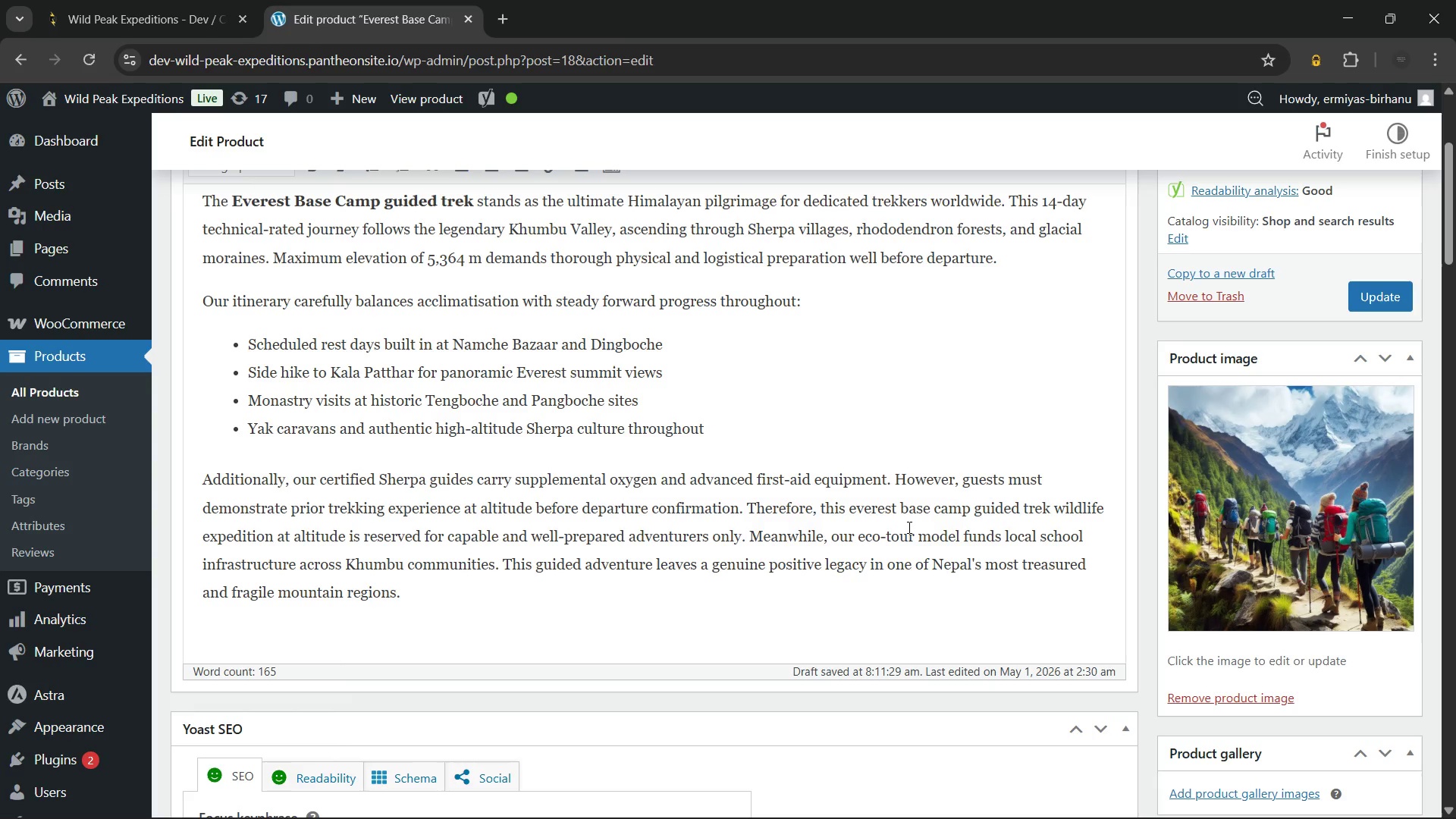 
scroll: coordinate [735, 529], scroll_direction: down, amount: 3.0
 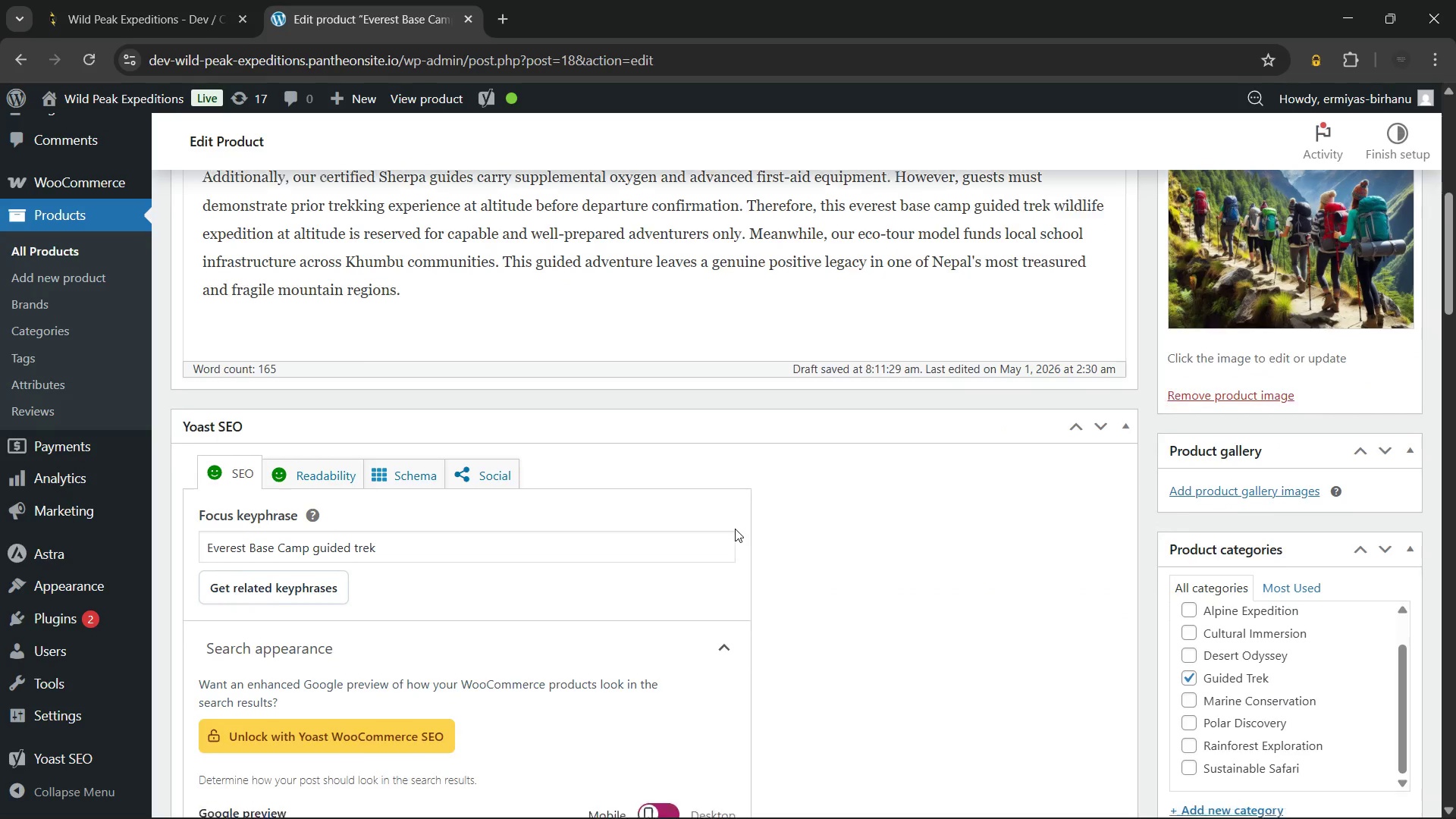 
scroll: coordinate [735, 529], scroll_direction: up, amount: 5.0
 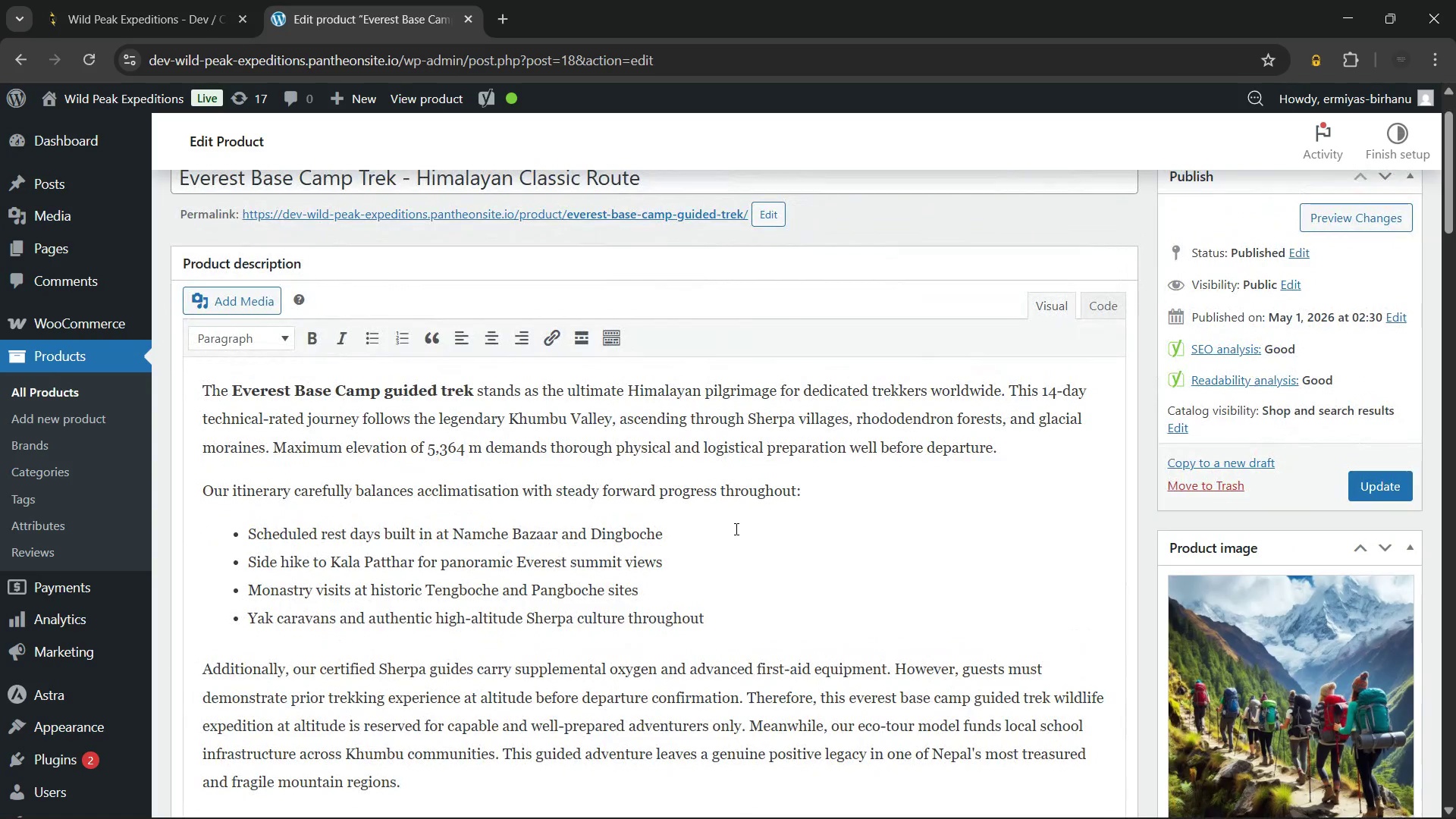 
scroll: coordinate [1178, 571], scroll_direction: down, amount: 9.0
 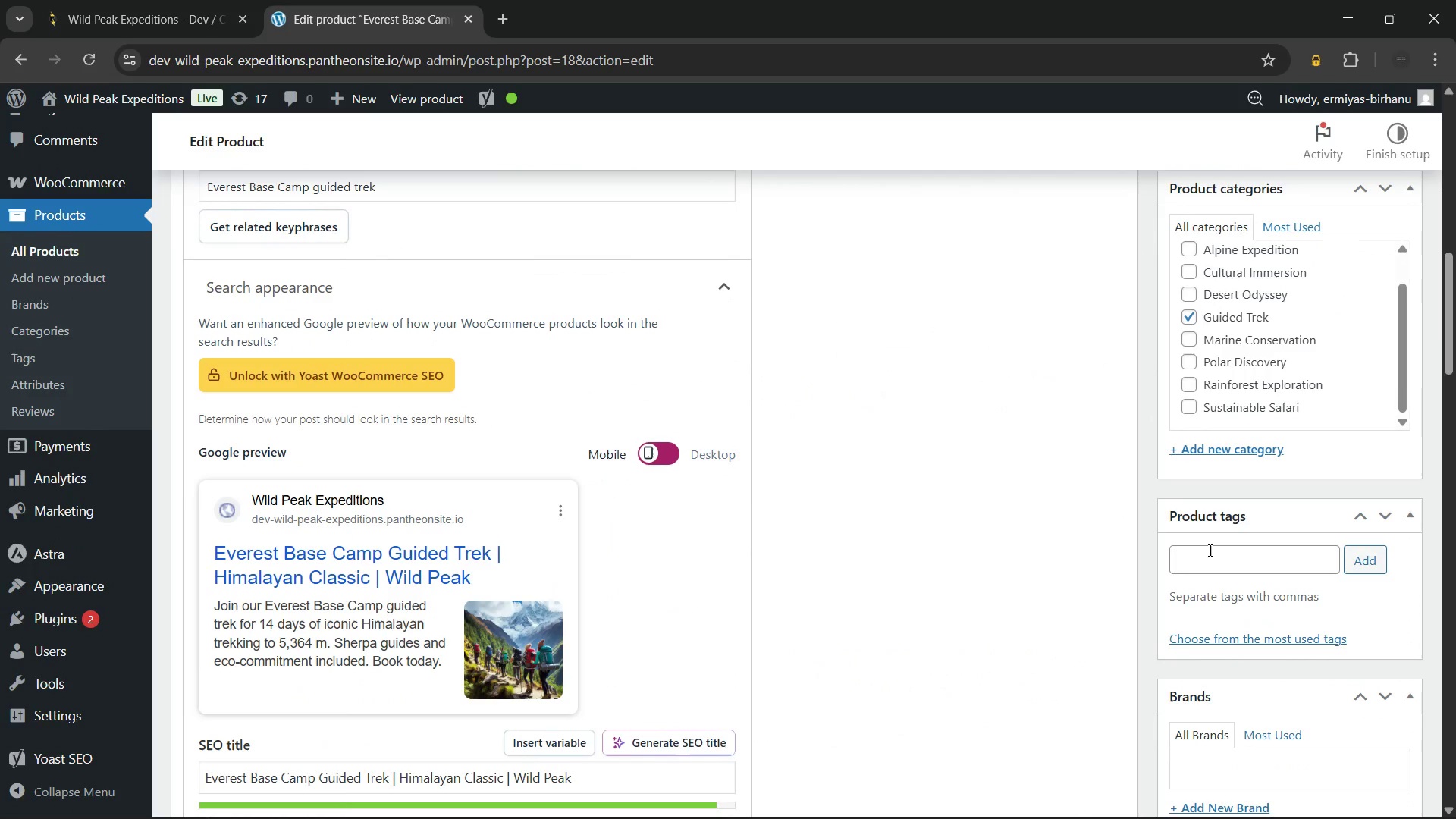 
left_click([1209, 550])
 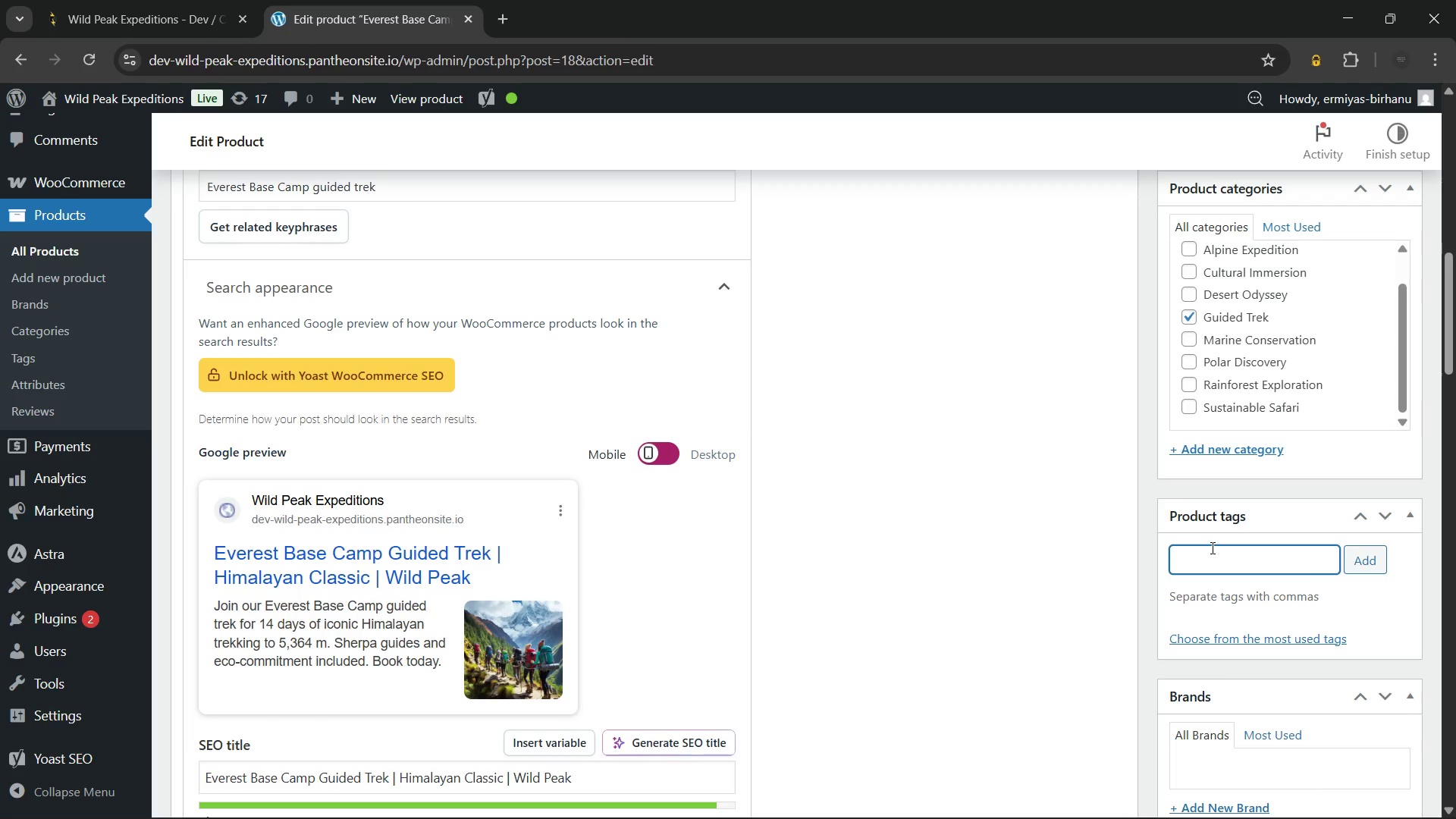 
type(ever)
 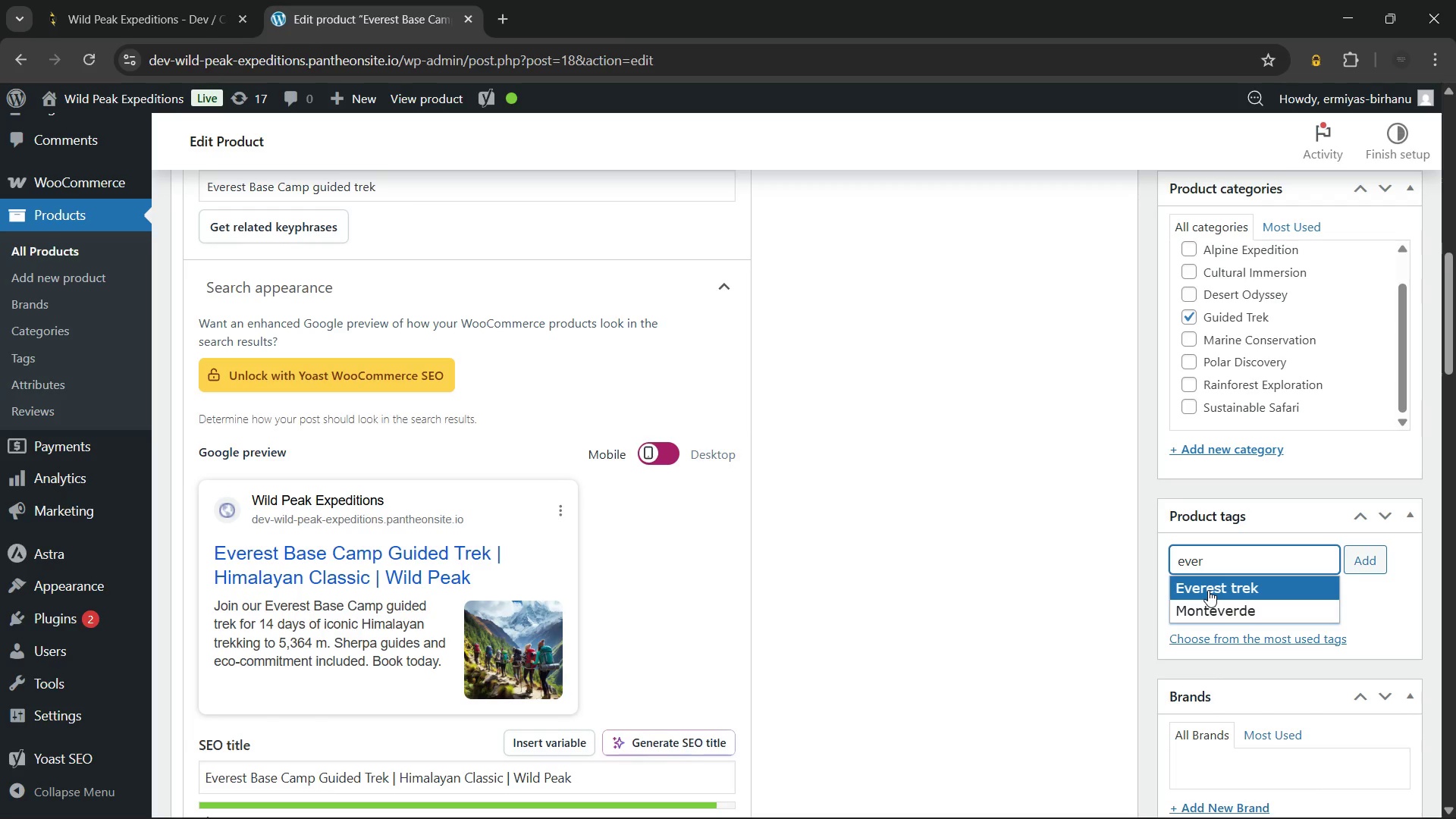 
left_click([1208, 590])
 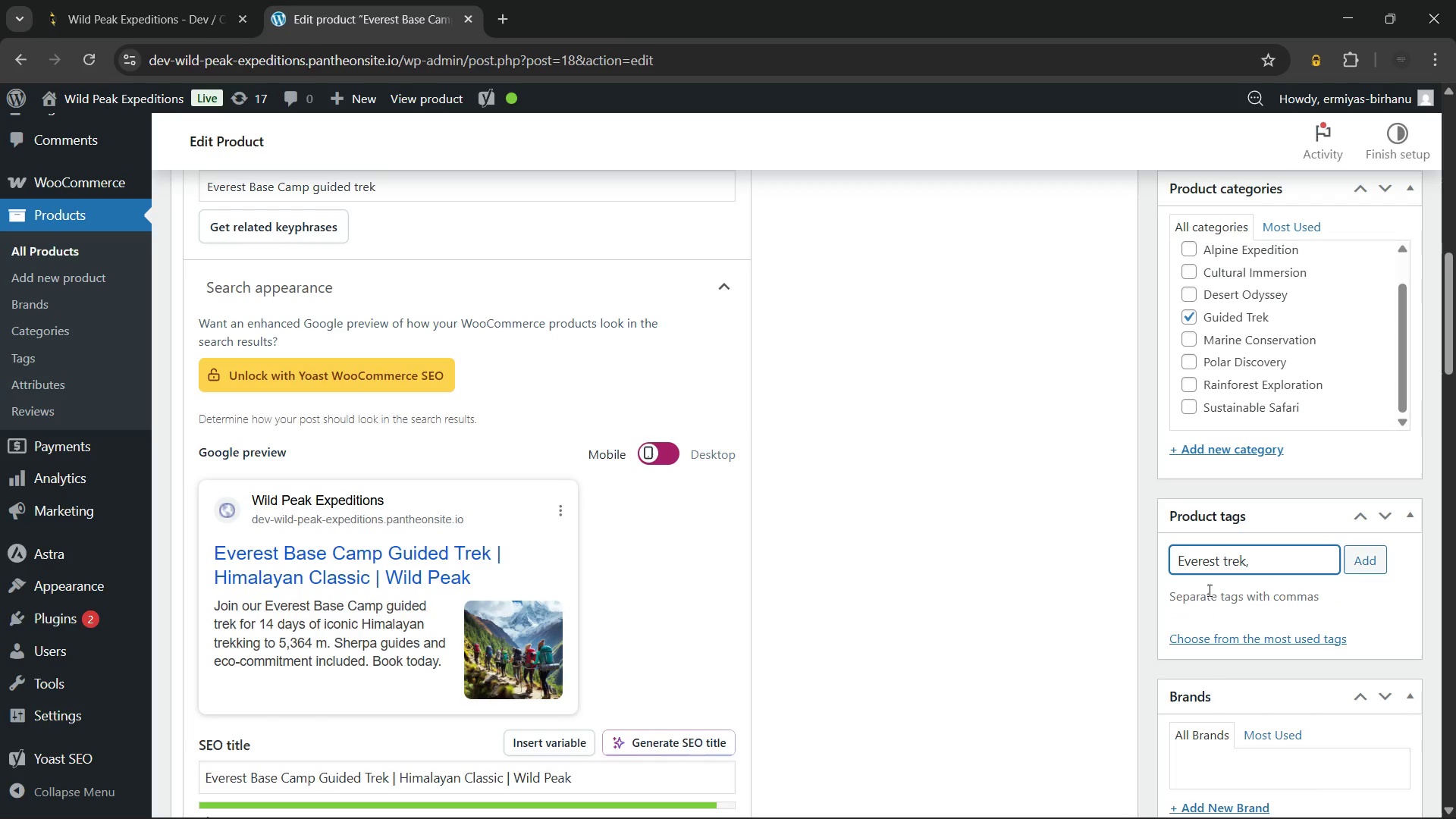 
type(base)
 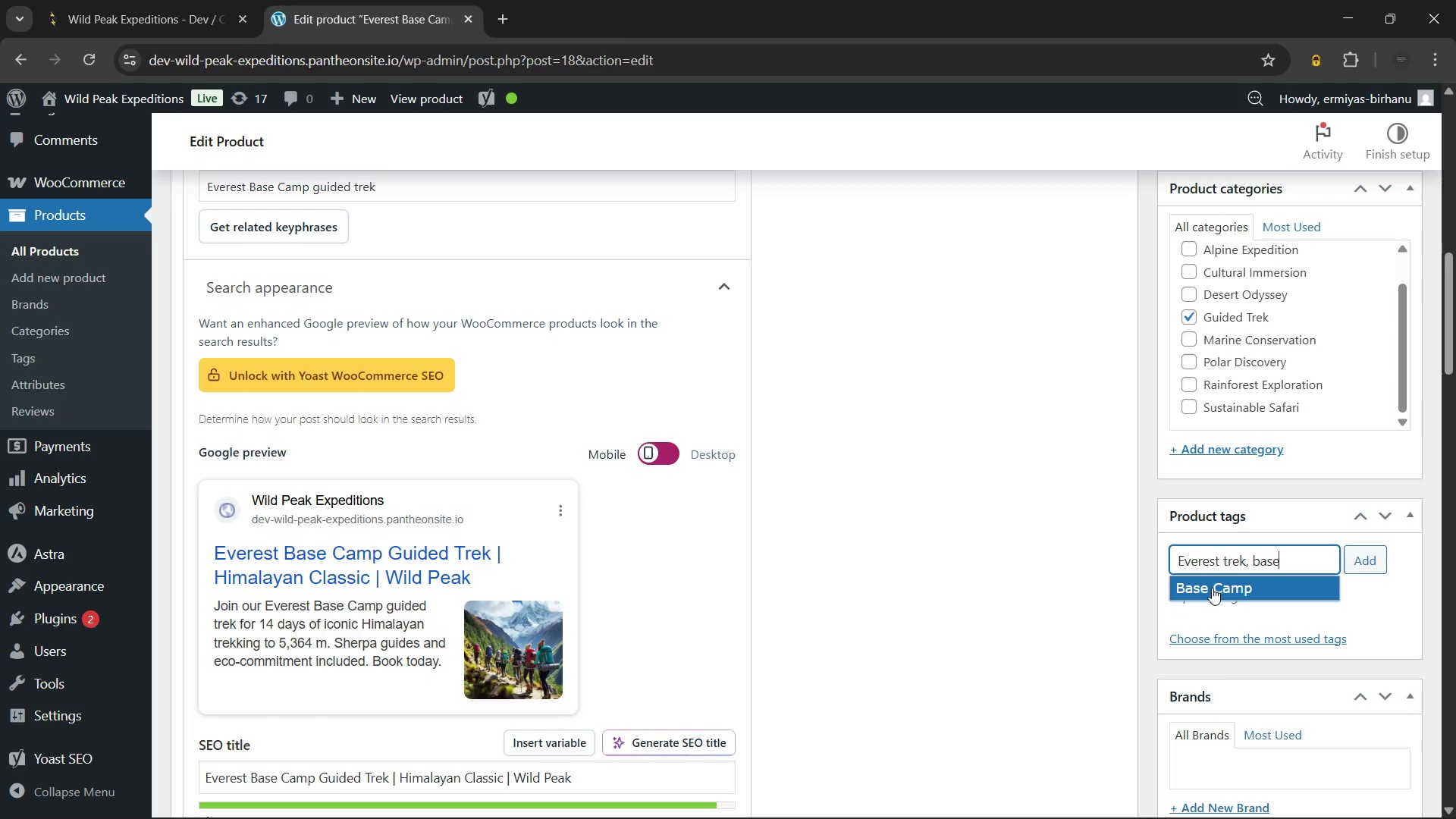 
left_click([1221, 586])
 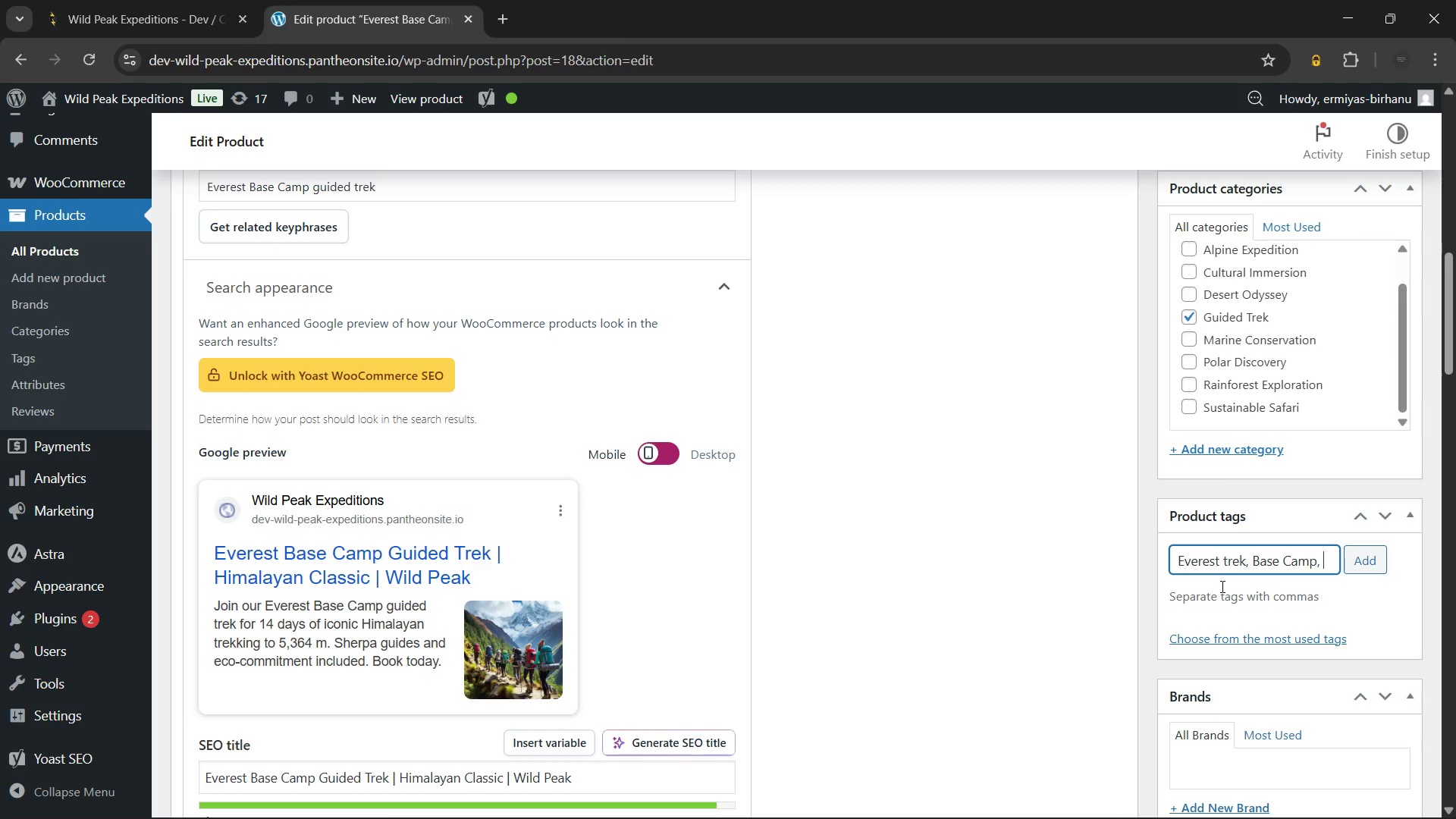 
type(him)
 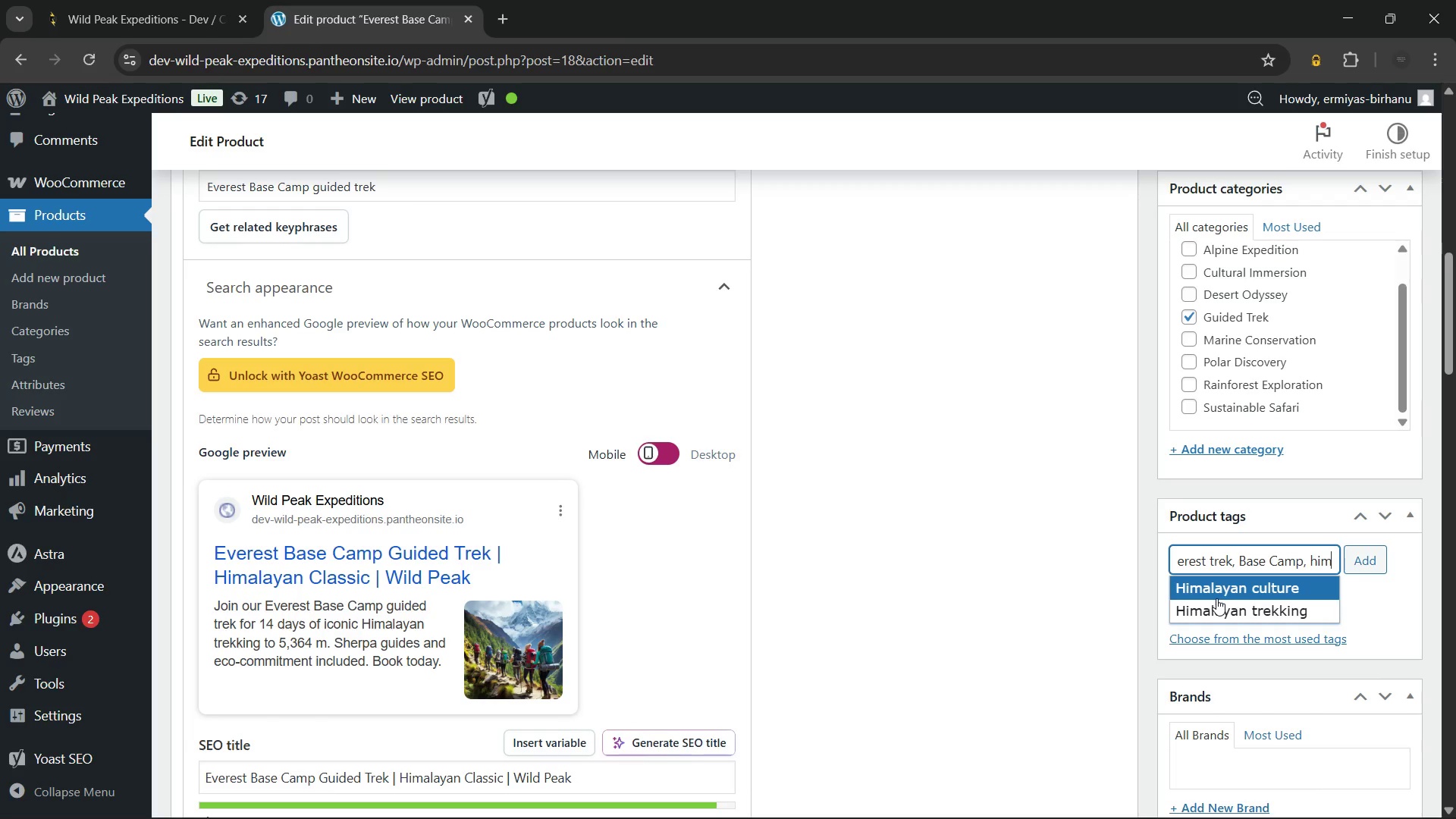 
left_click([1216, 615])
 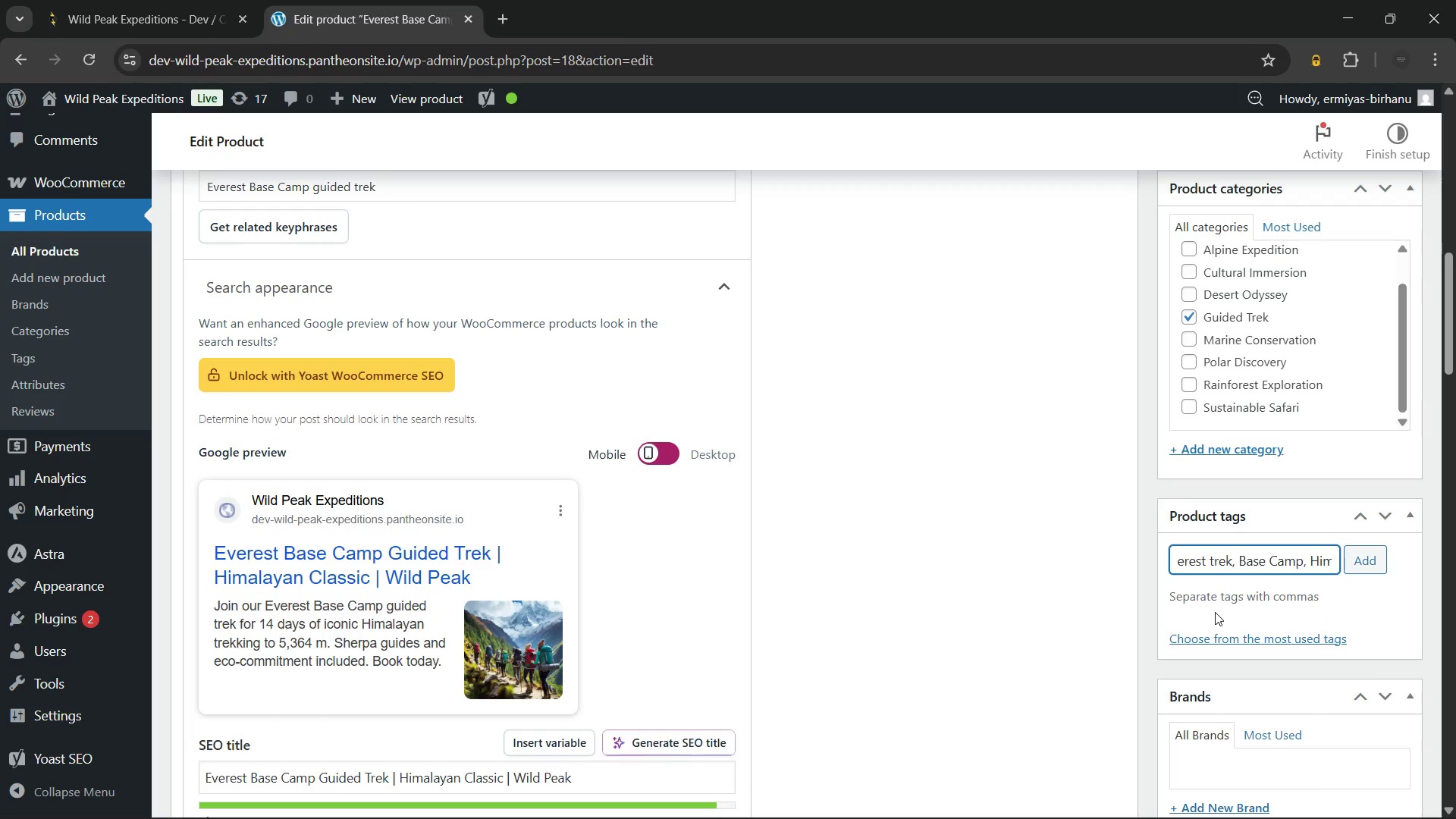 
wait(5.42)
 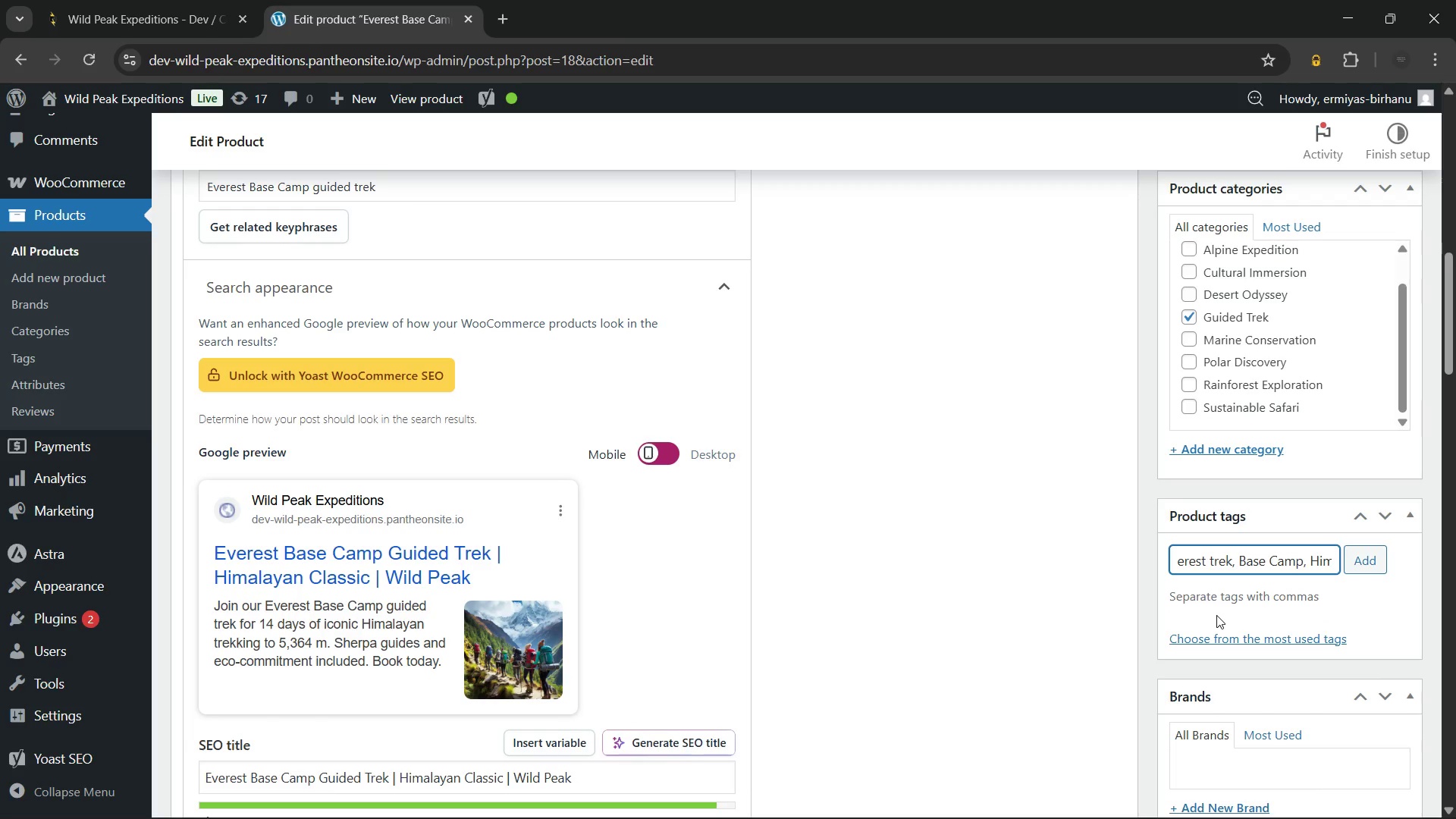 
type(guid)
 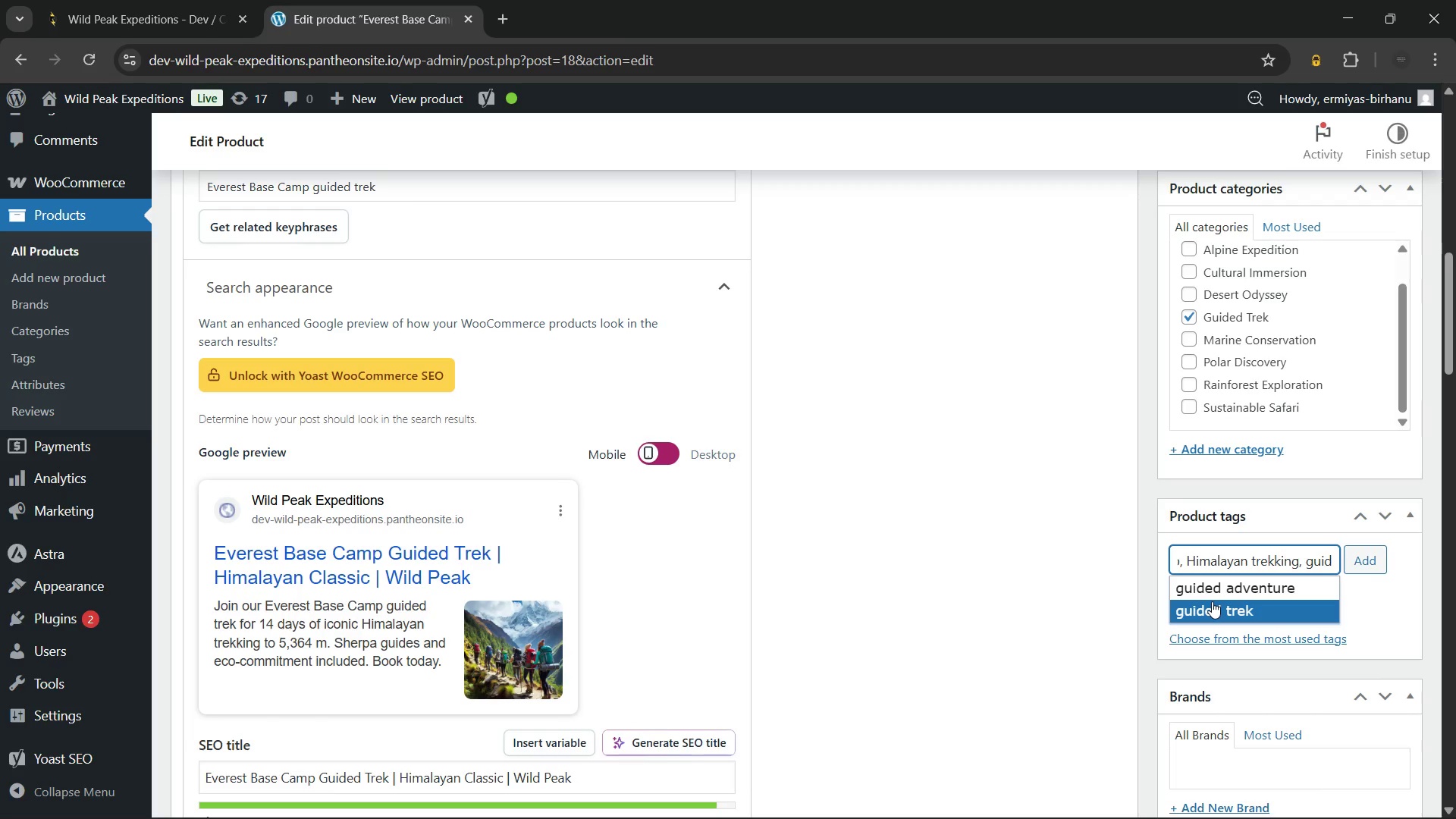 
left_click([1212, 601])
 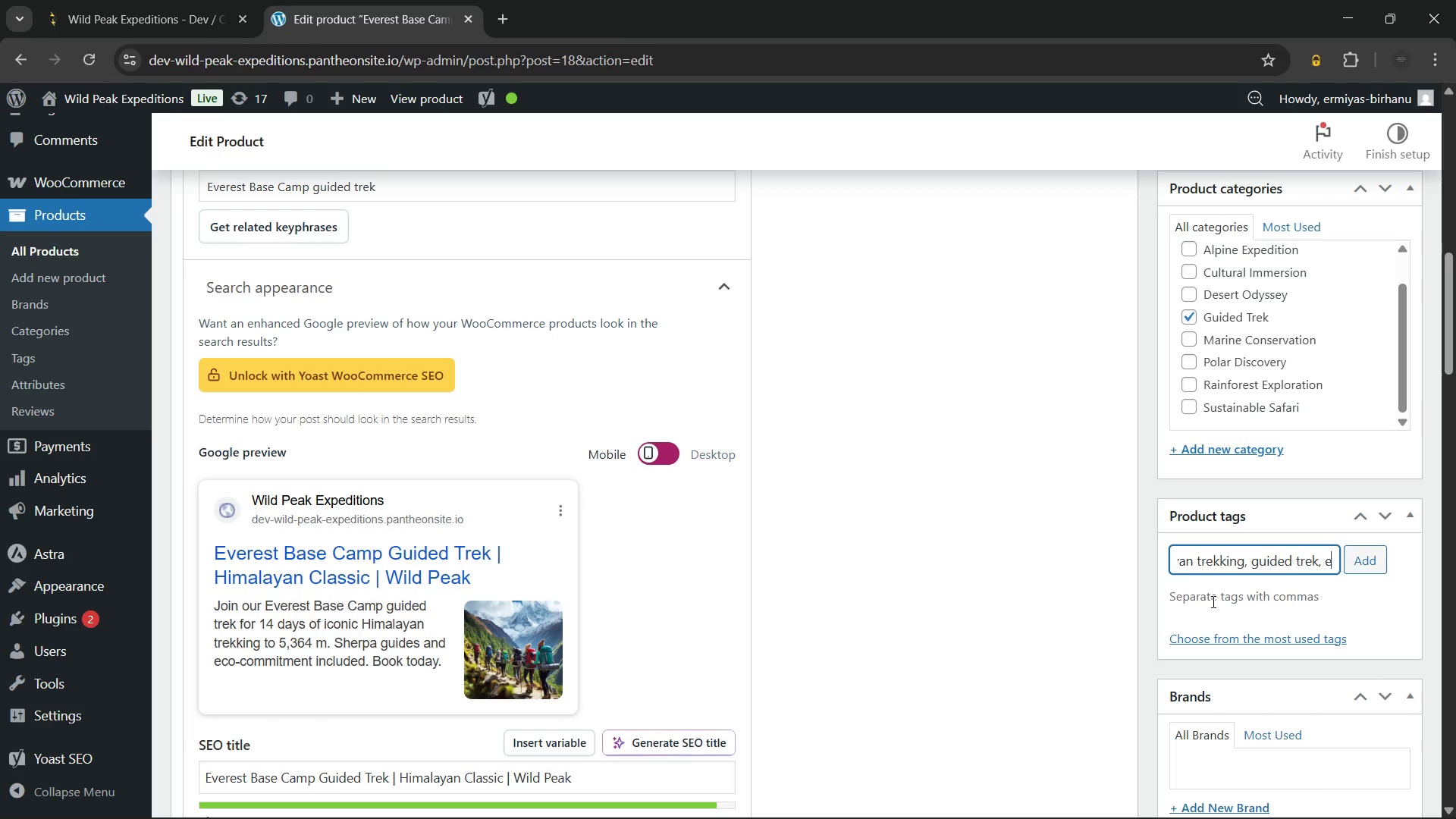 
type(eco)
 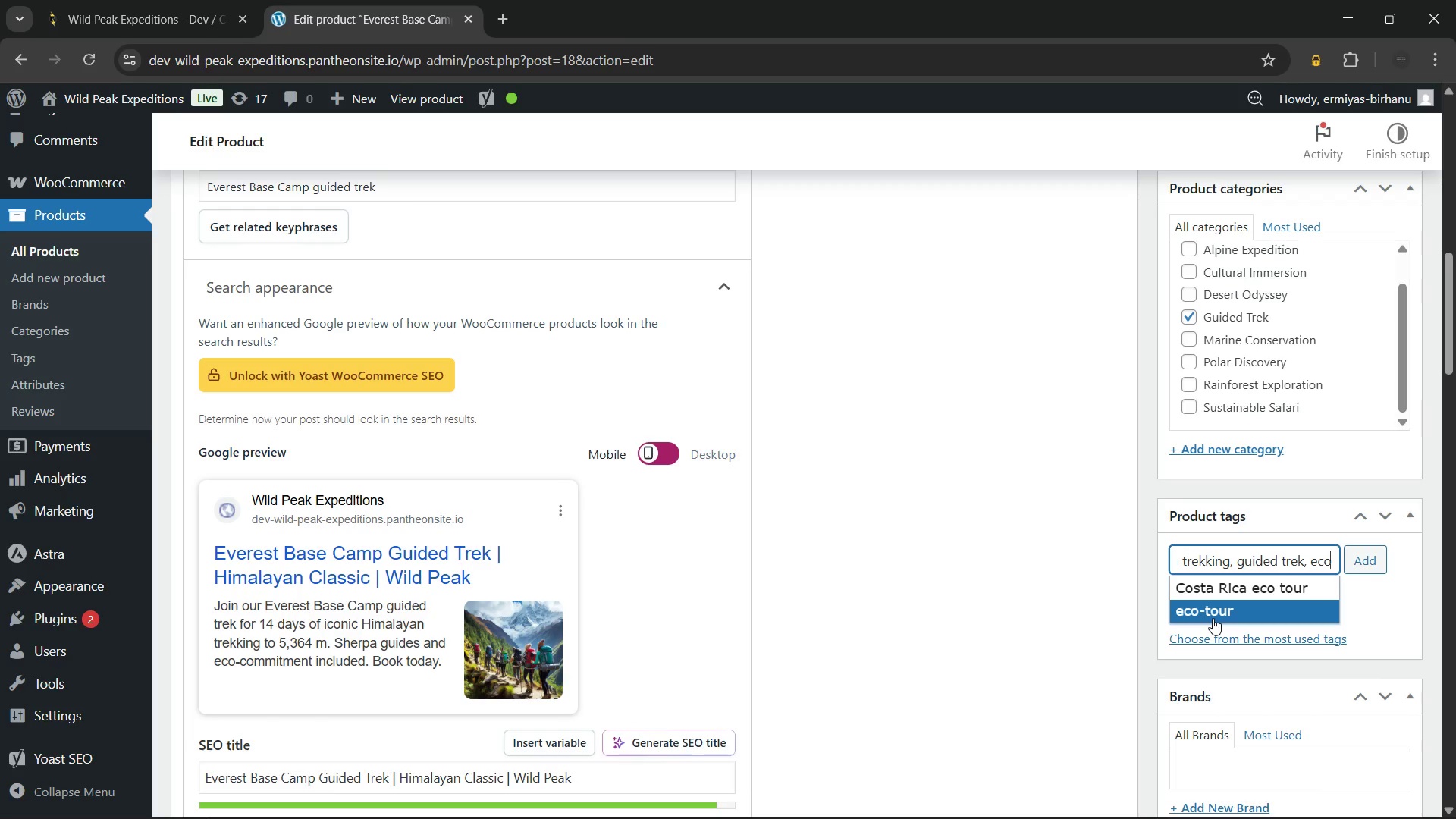 
left_click([1215, 610])
 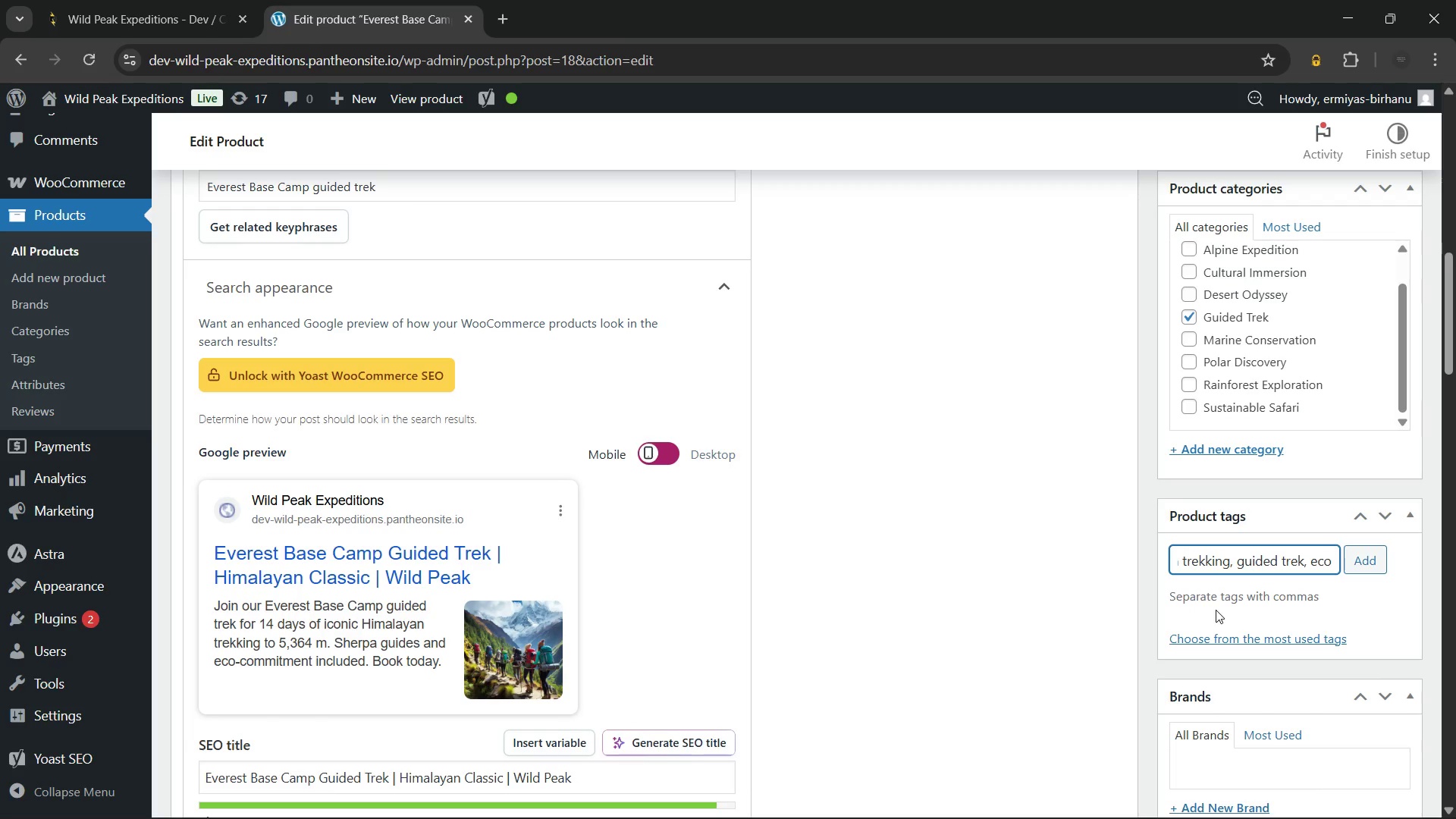 
type(high)
 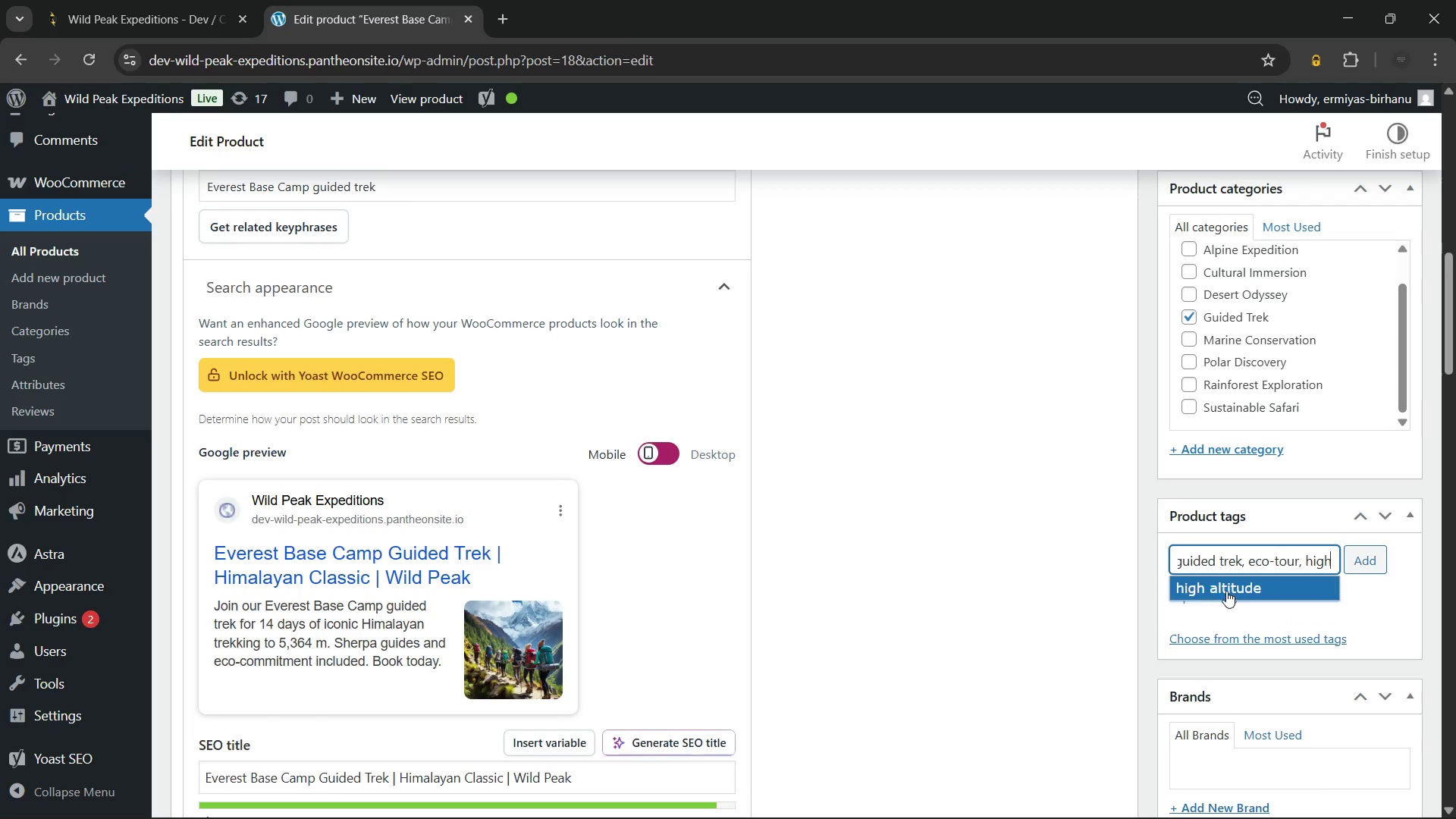 
left_click([1226, 591])
 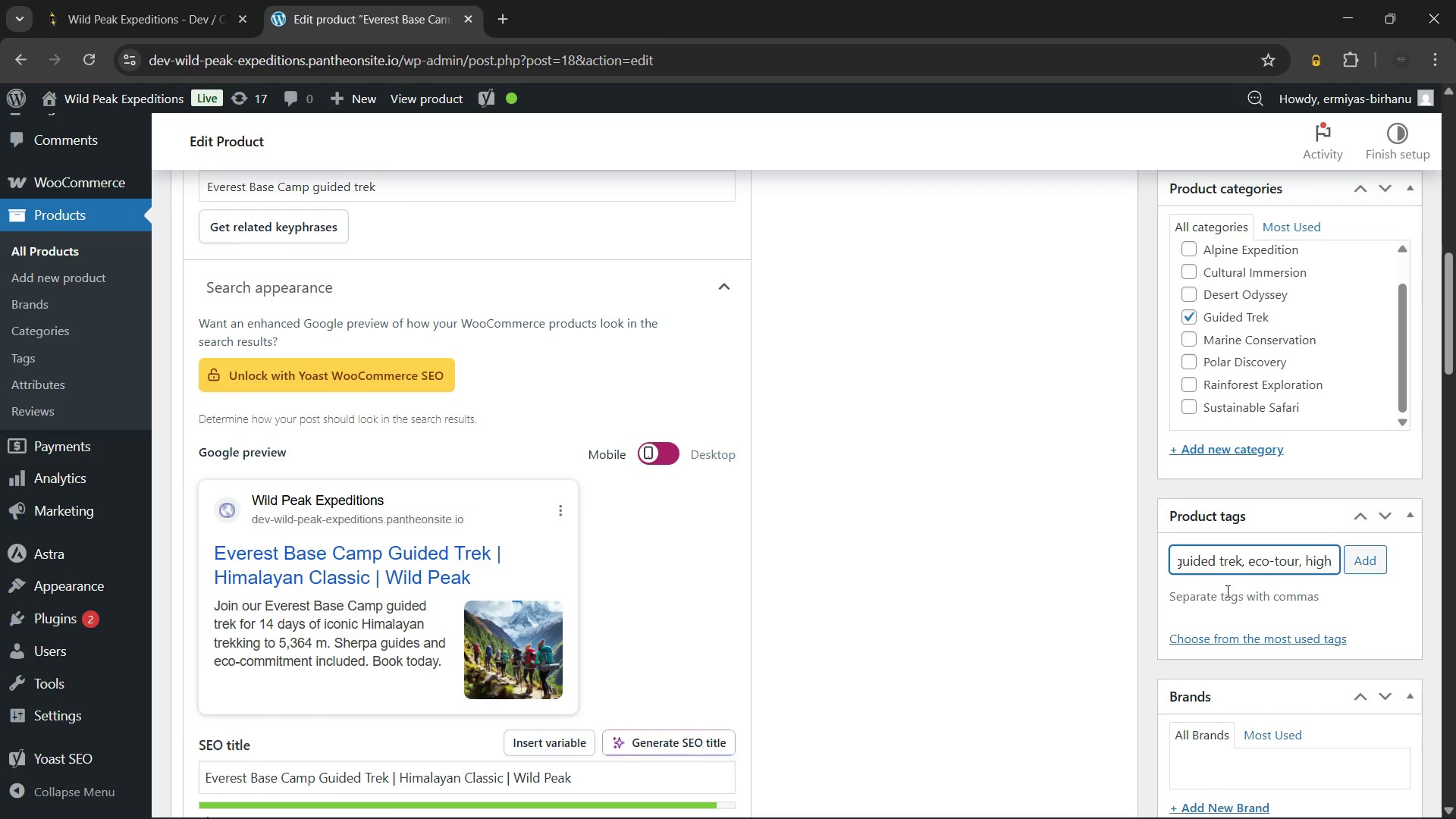 
type(gui)
 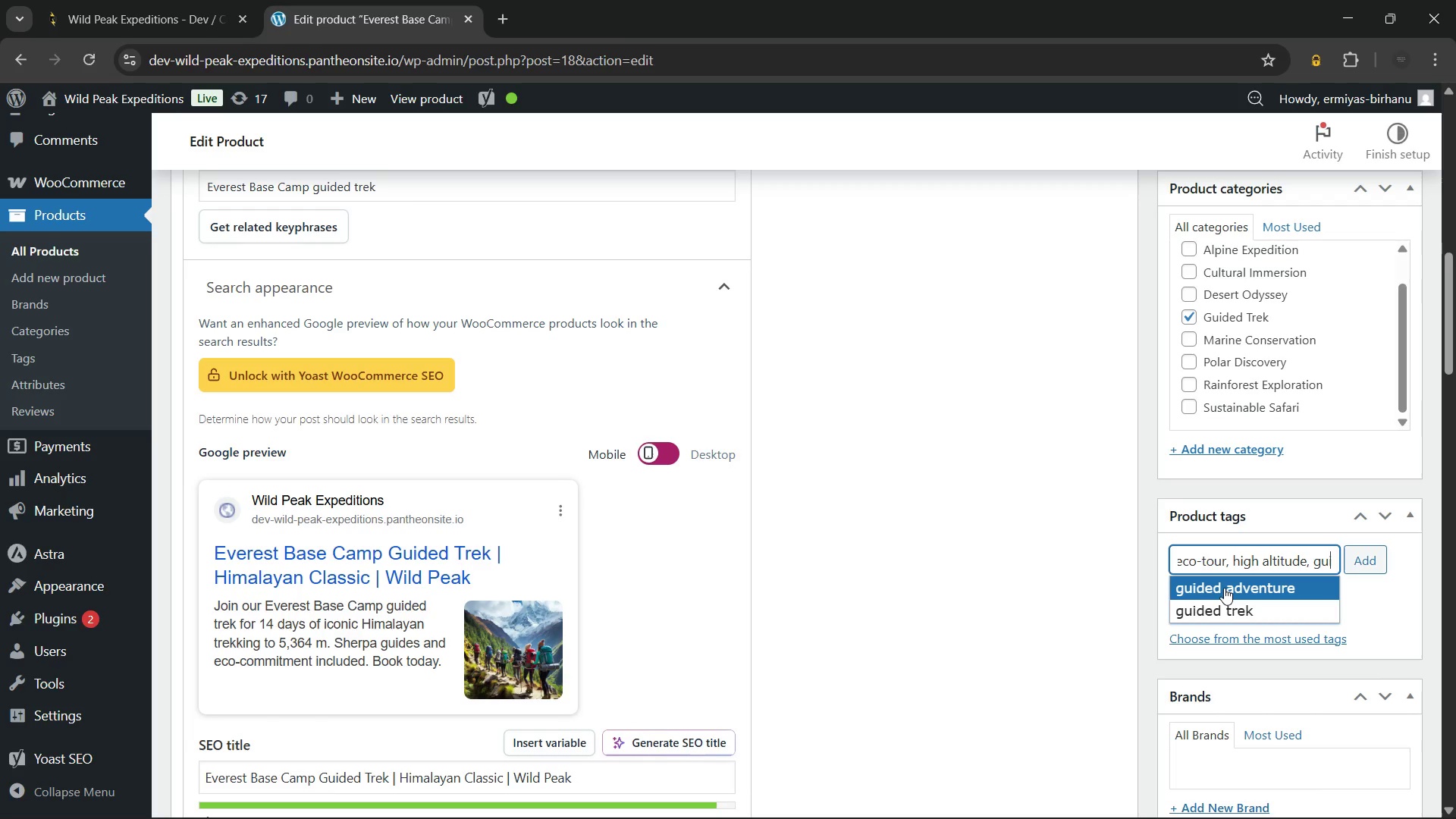 
left_click([1224, 588])
 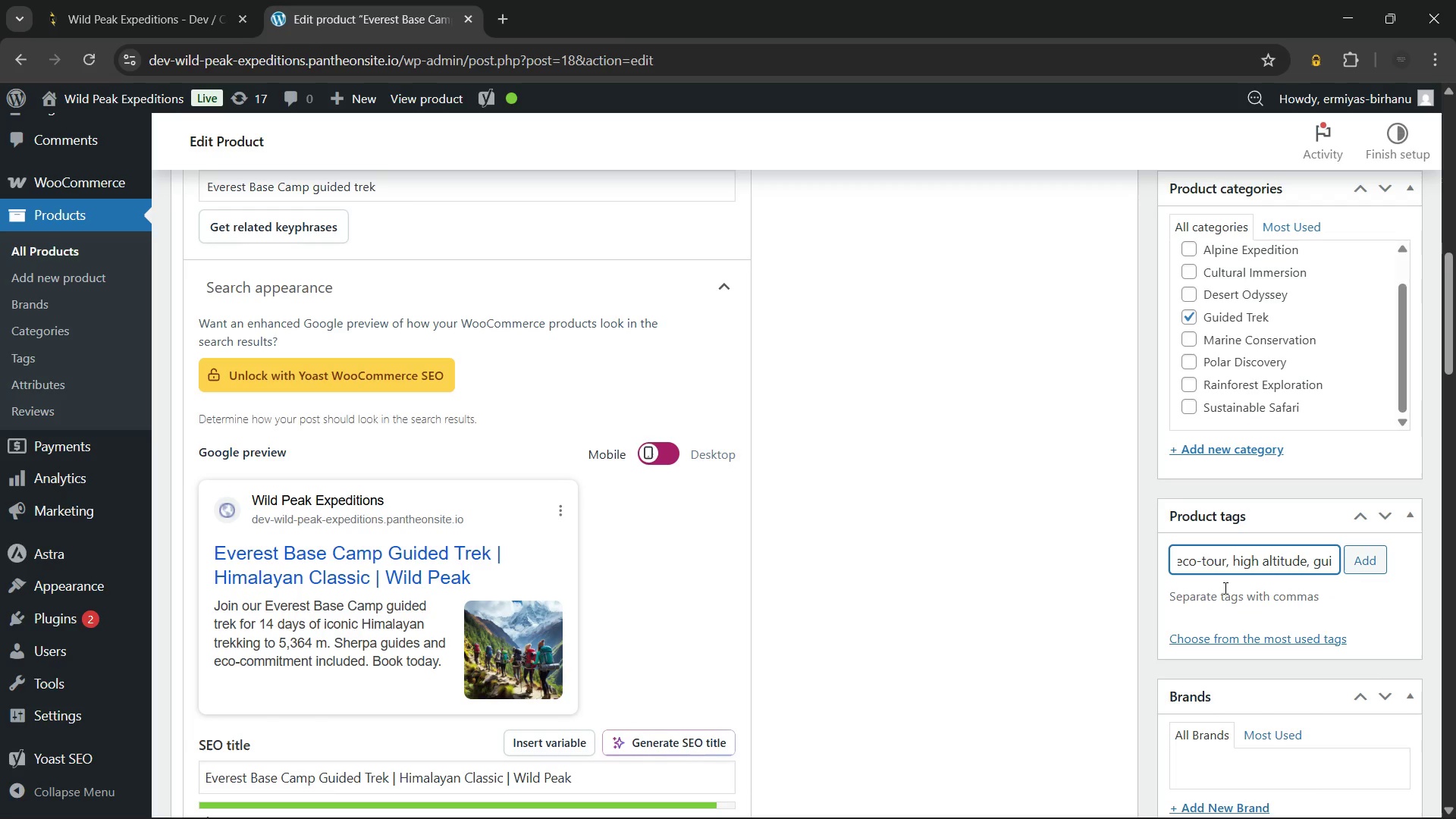 
type(nep)
 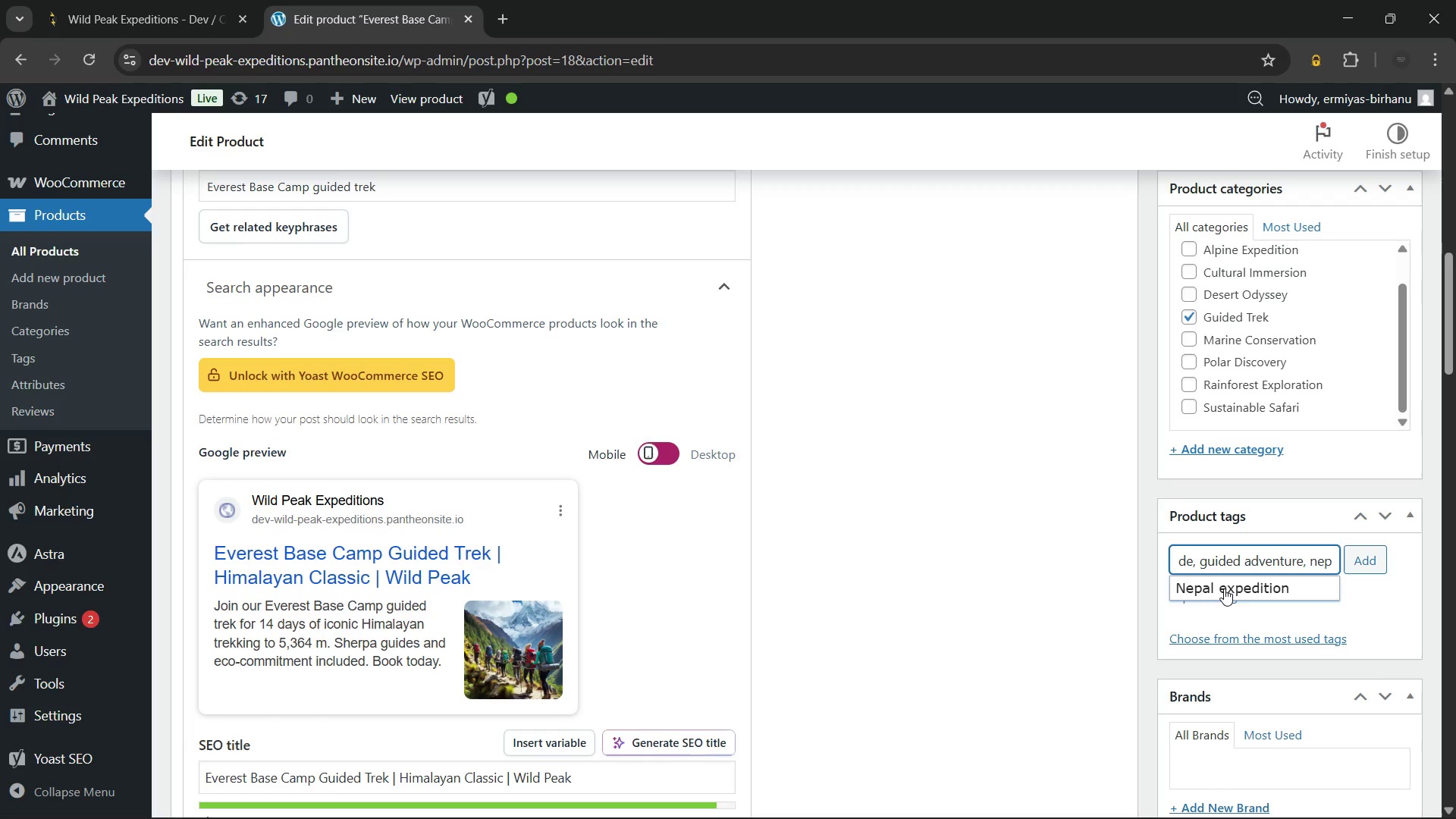 
left_click([1224, 588])
 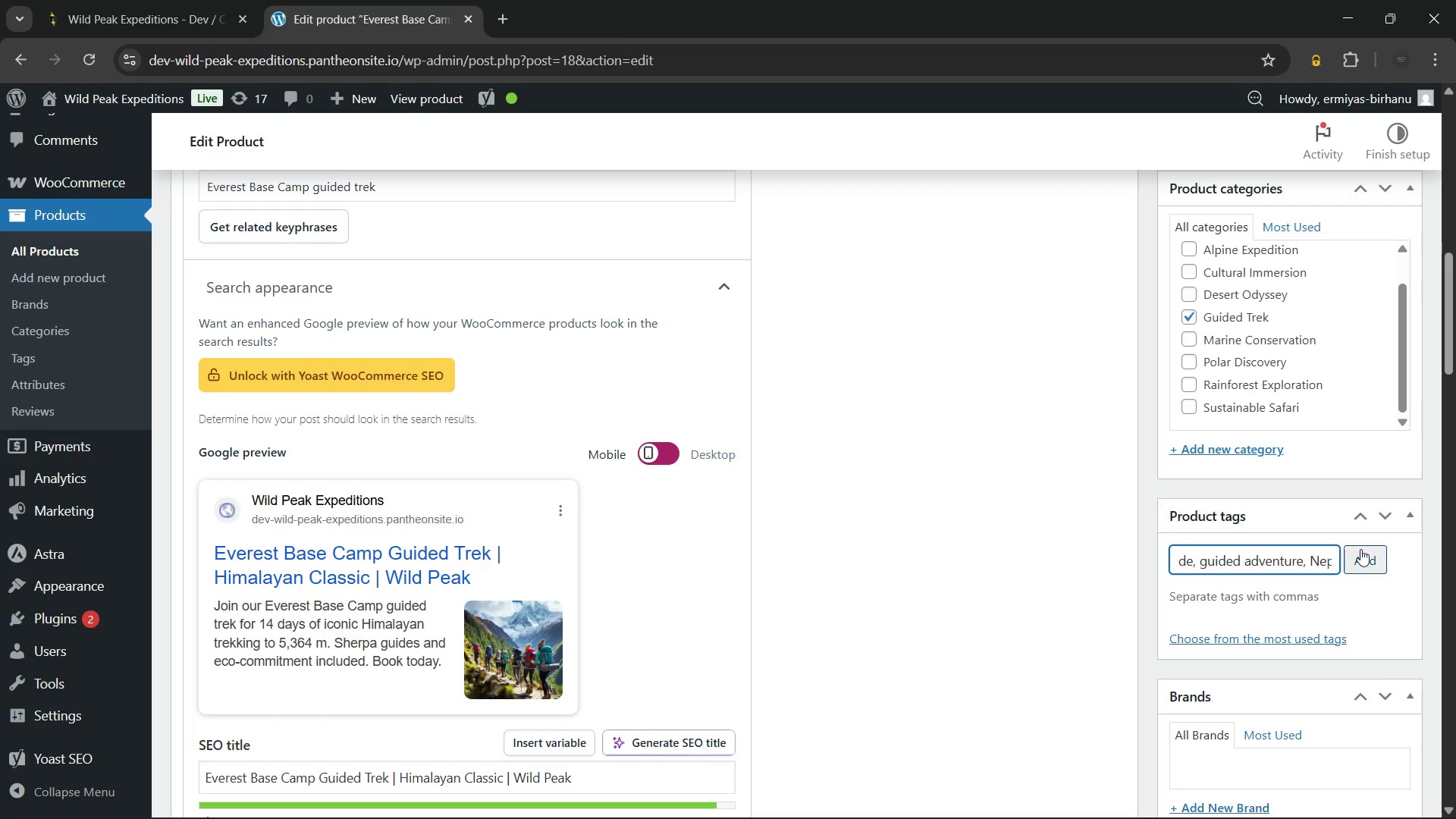 
left_click([1360, 549])
 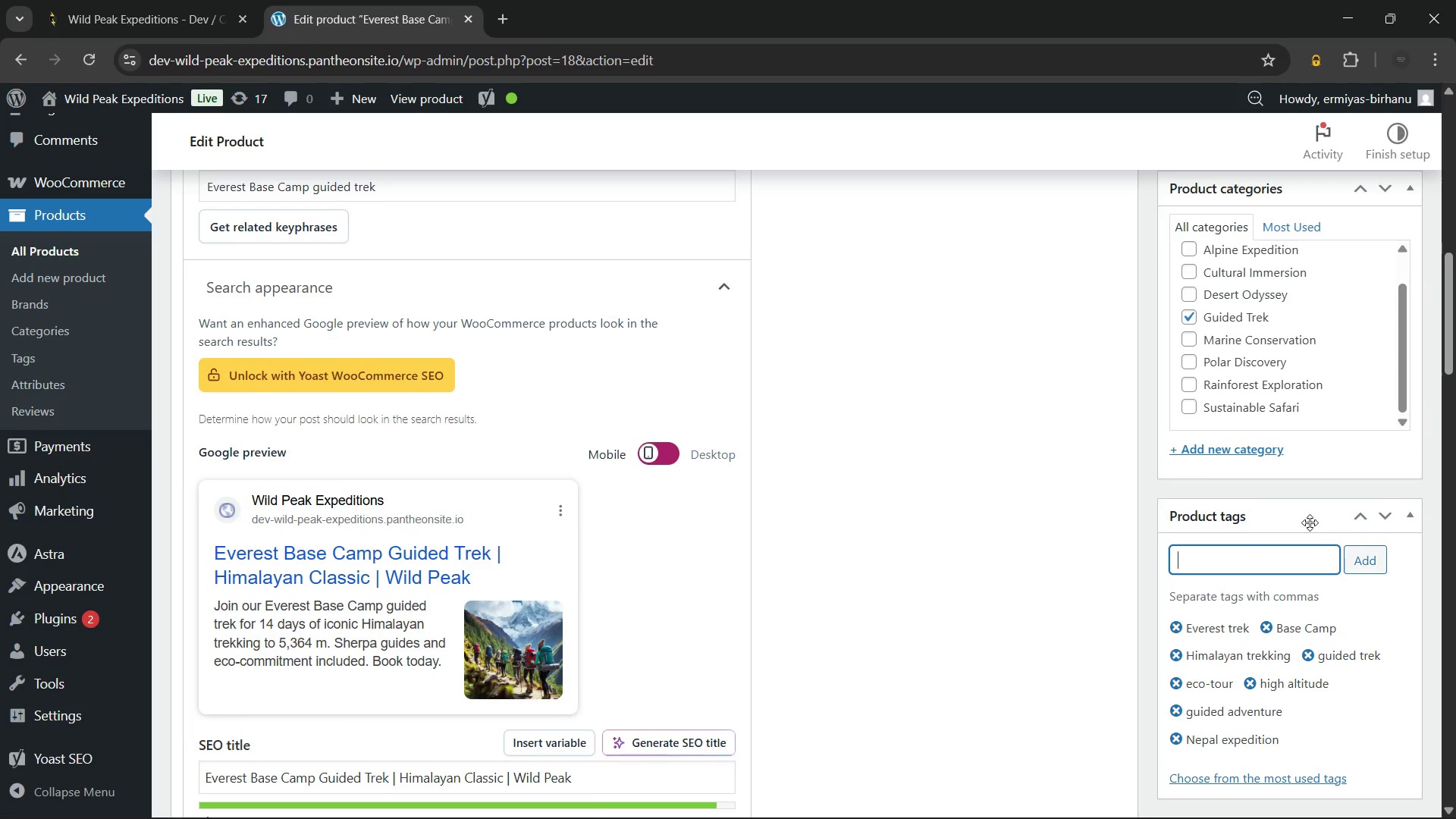 
scroll: coordinate [1310, 522], scroll_direction: down, amount: 1.0
 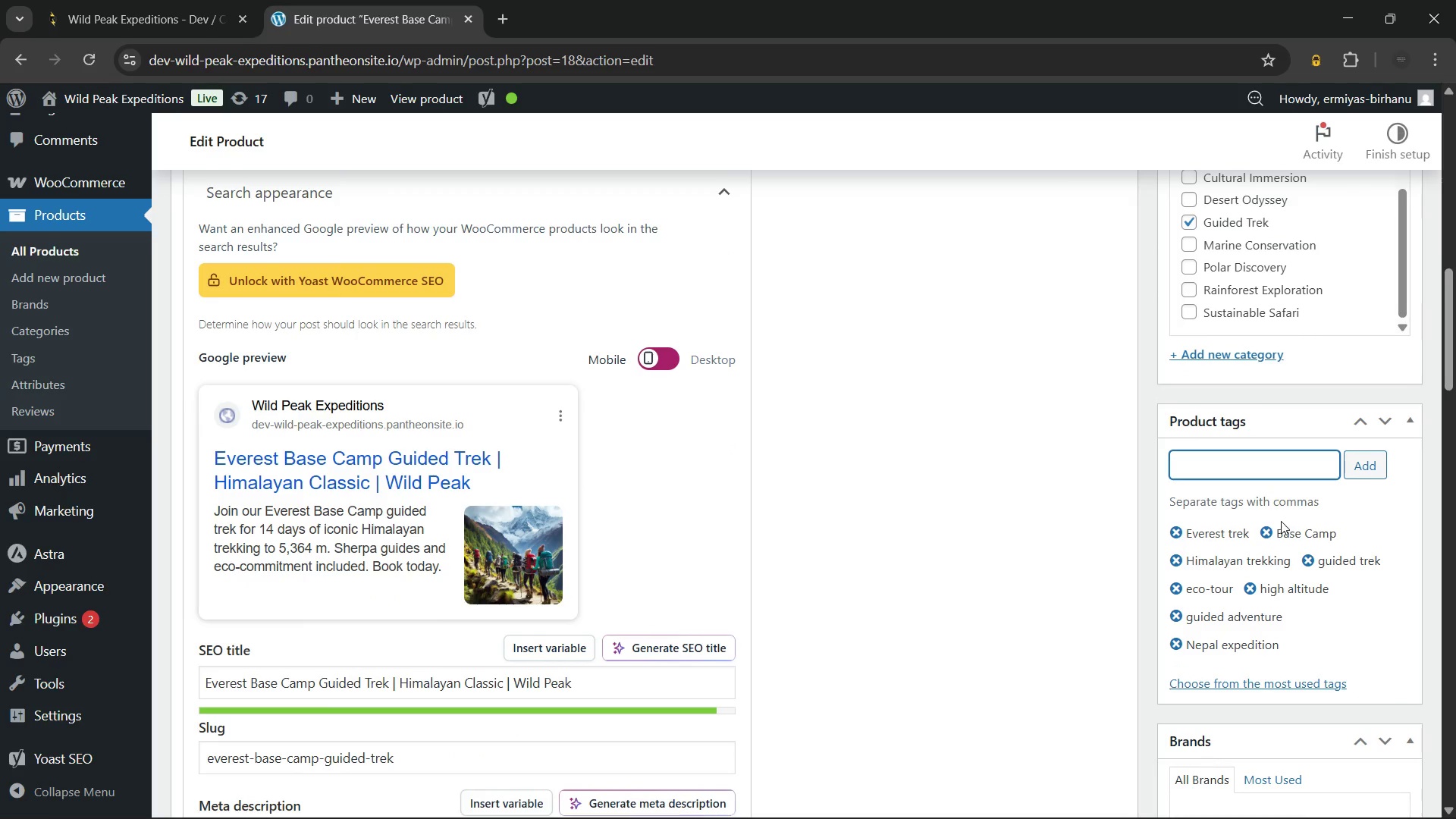 
left_click([1028, 513])
 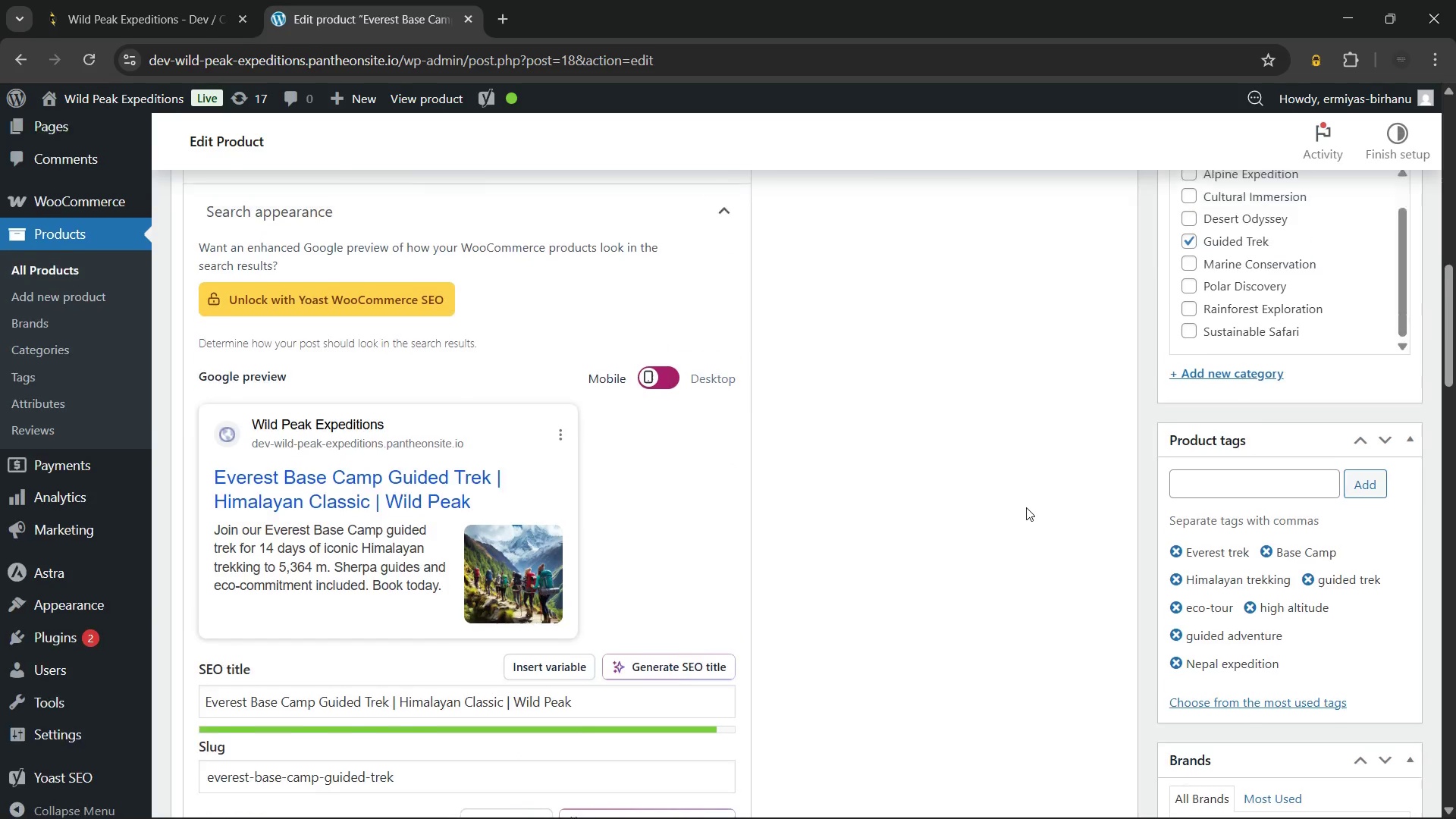 
scroll: coordinate [1026, 505], scroll_direction: down, amount: 6.0
 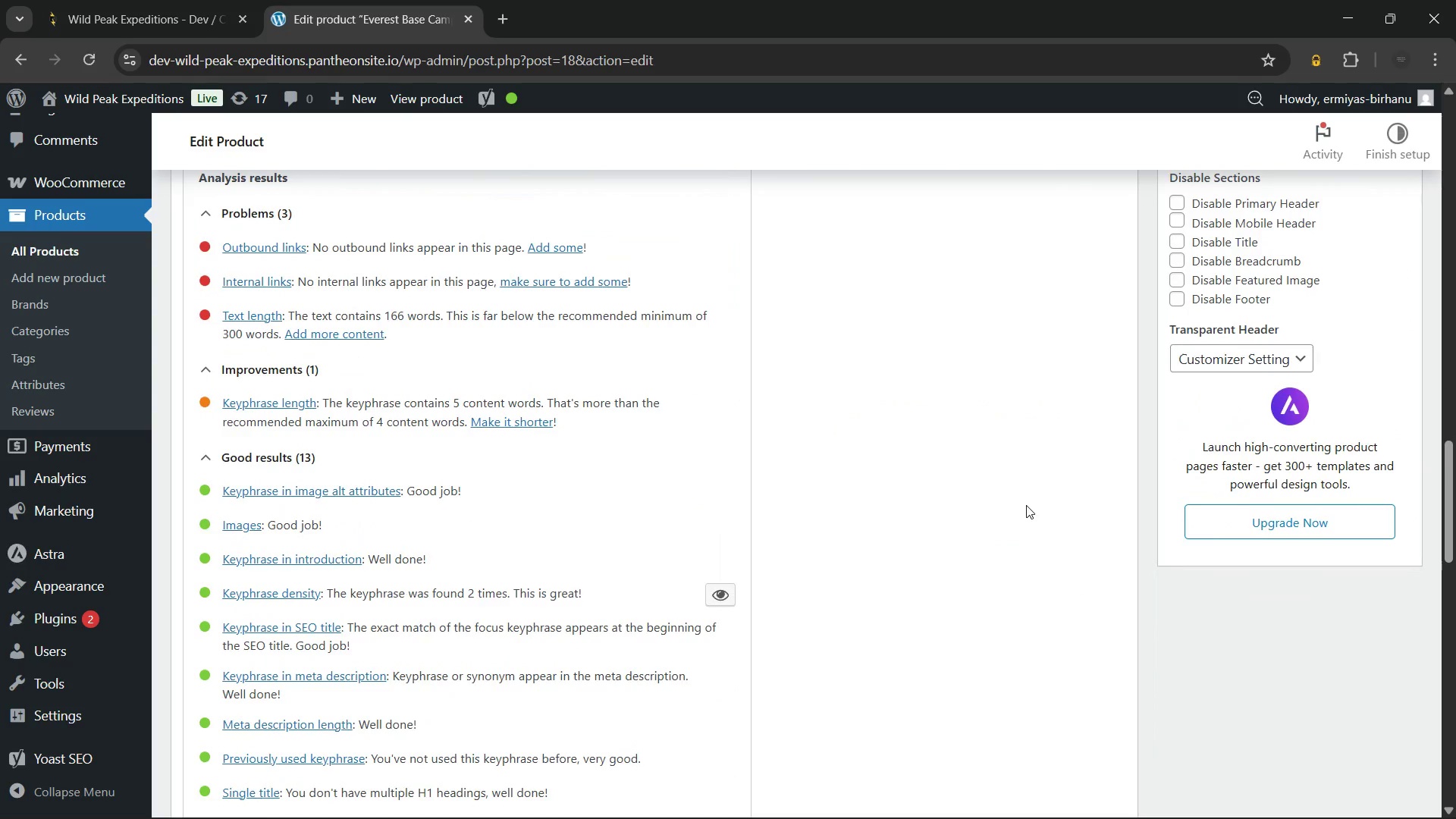 
scroll: coordinate [1026, 505], scroll_direction: up, amount: 15.0
 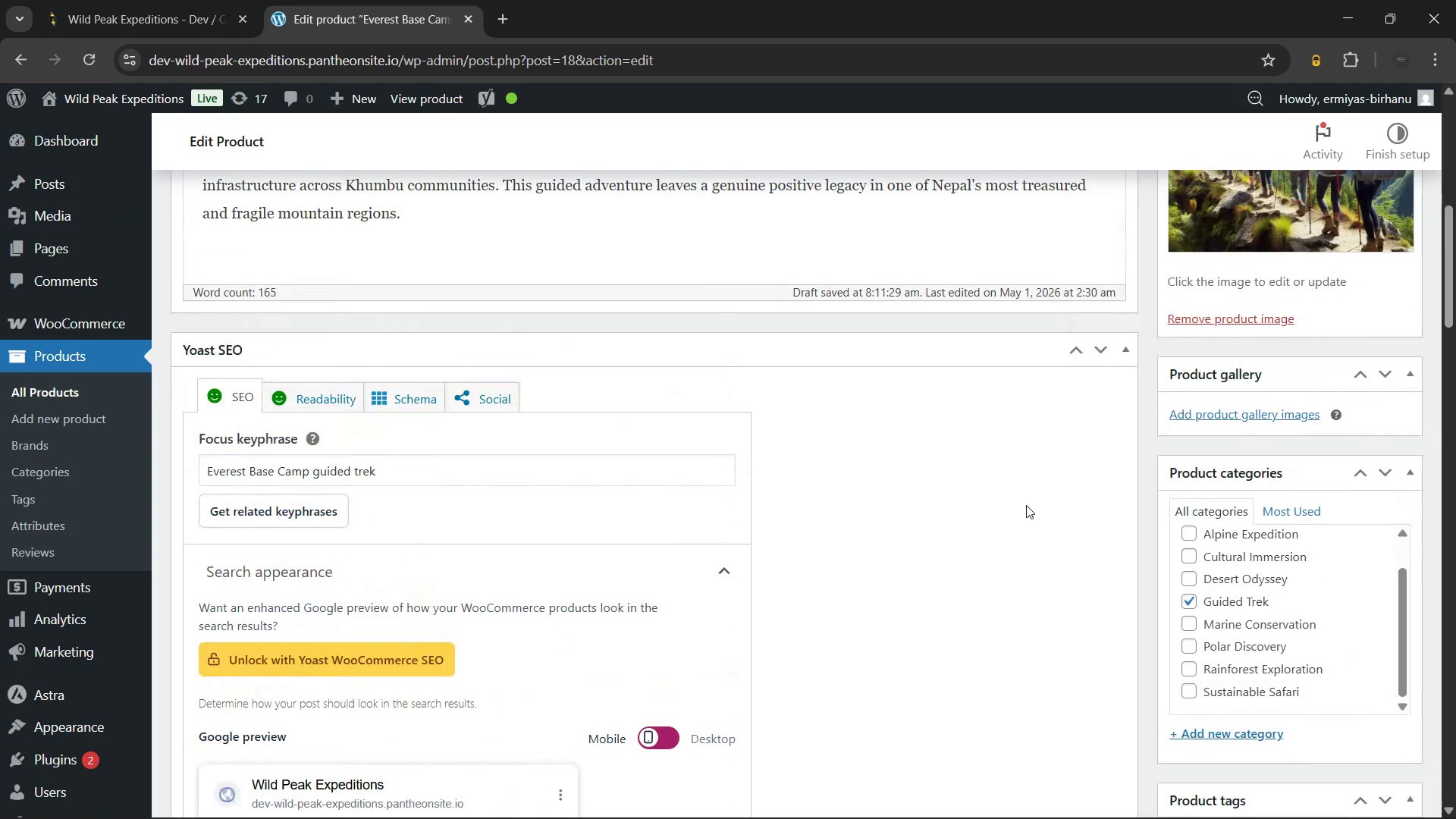 
scroll: coordinate [1026, 505], scroll_direction: down, amount: 26.0
 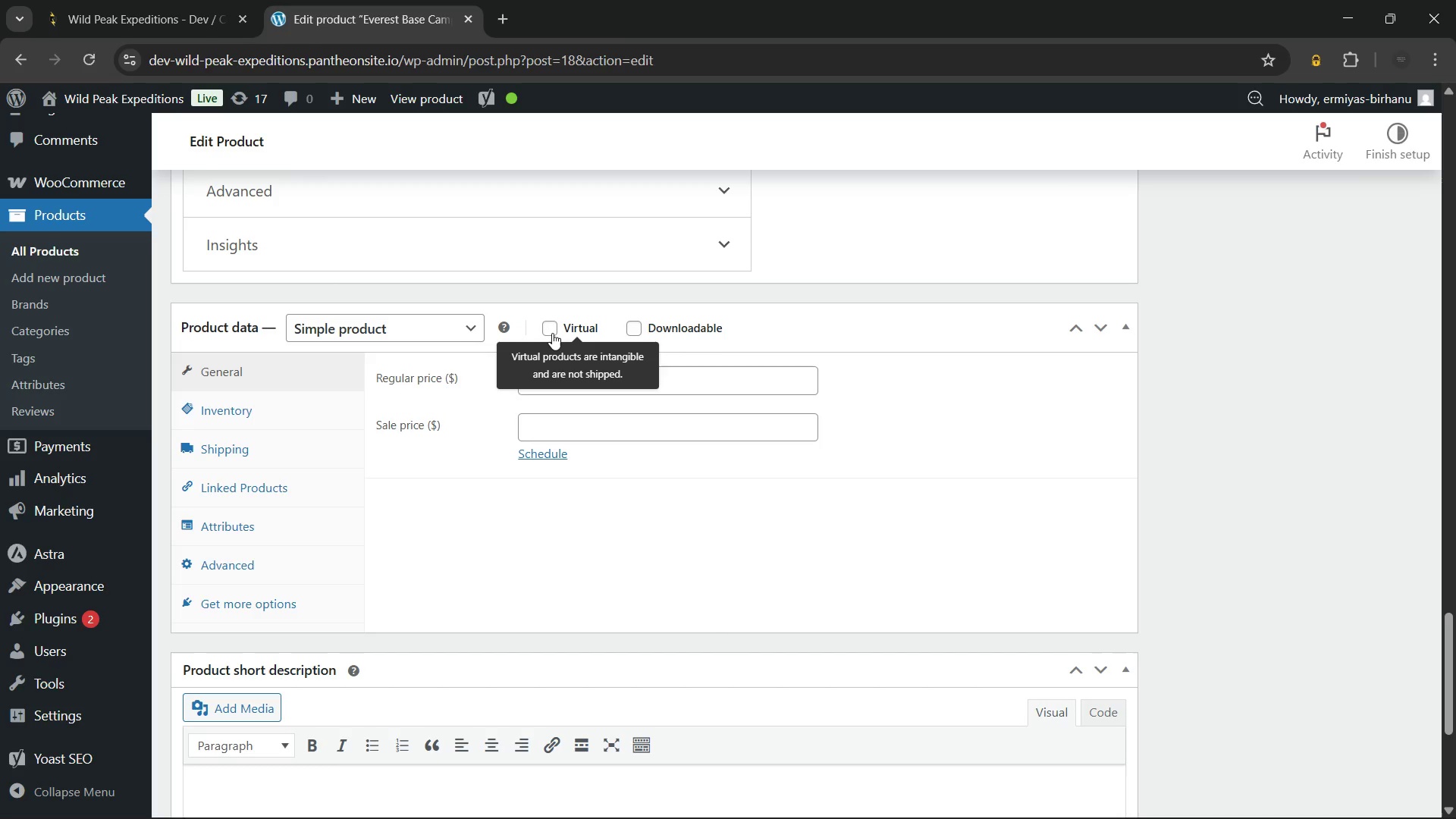 
left_click([552, 333])
 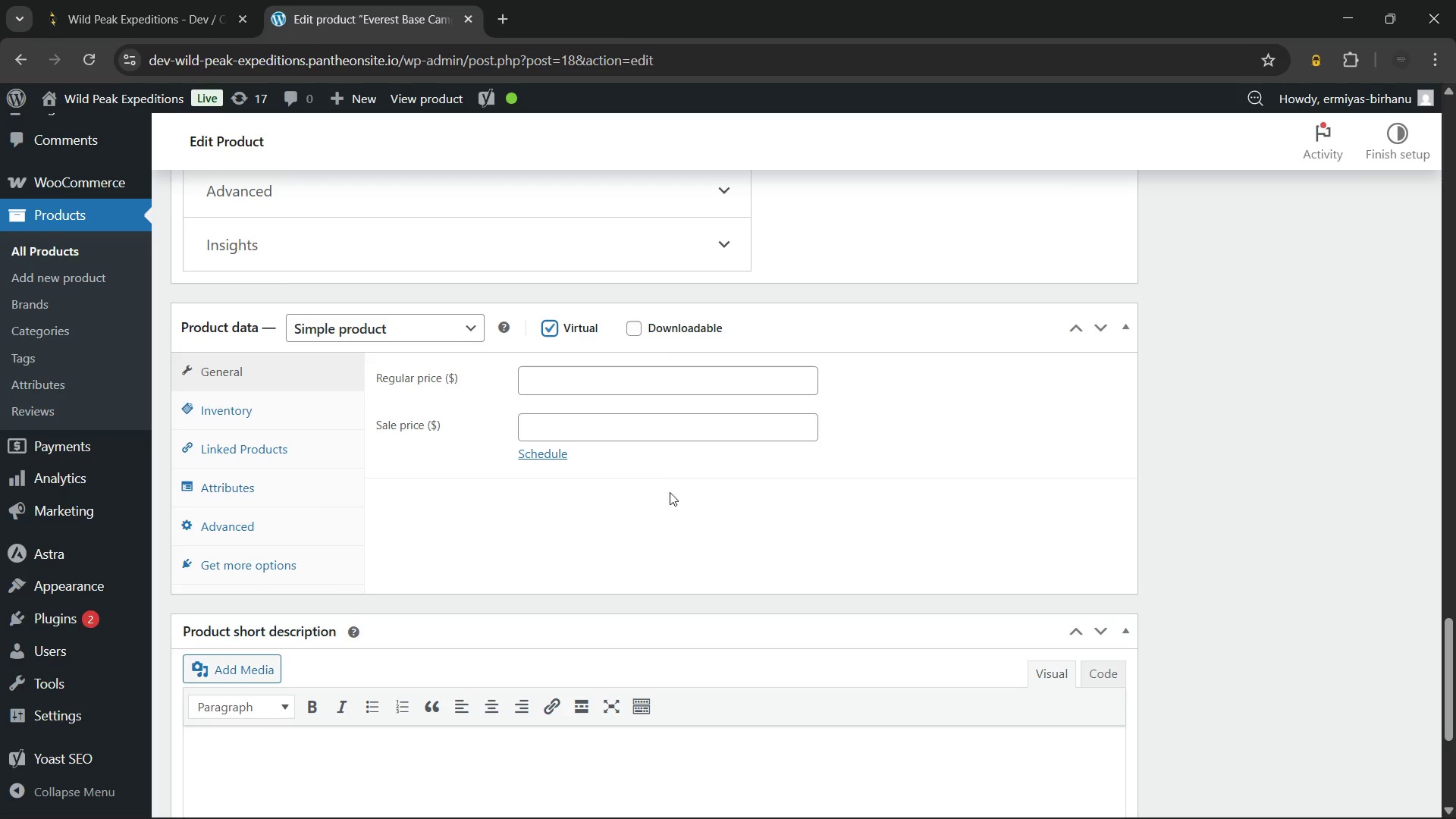 
left_click([683, 515])
 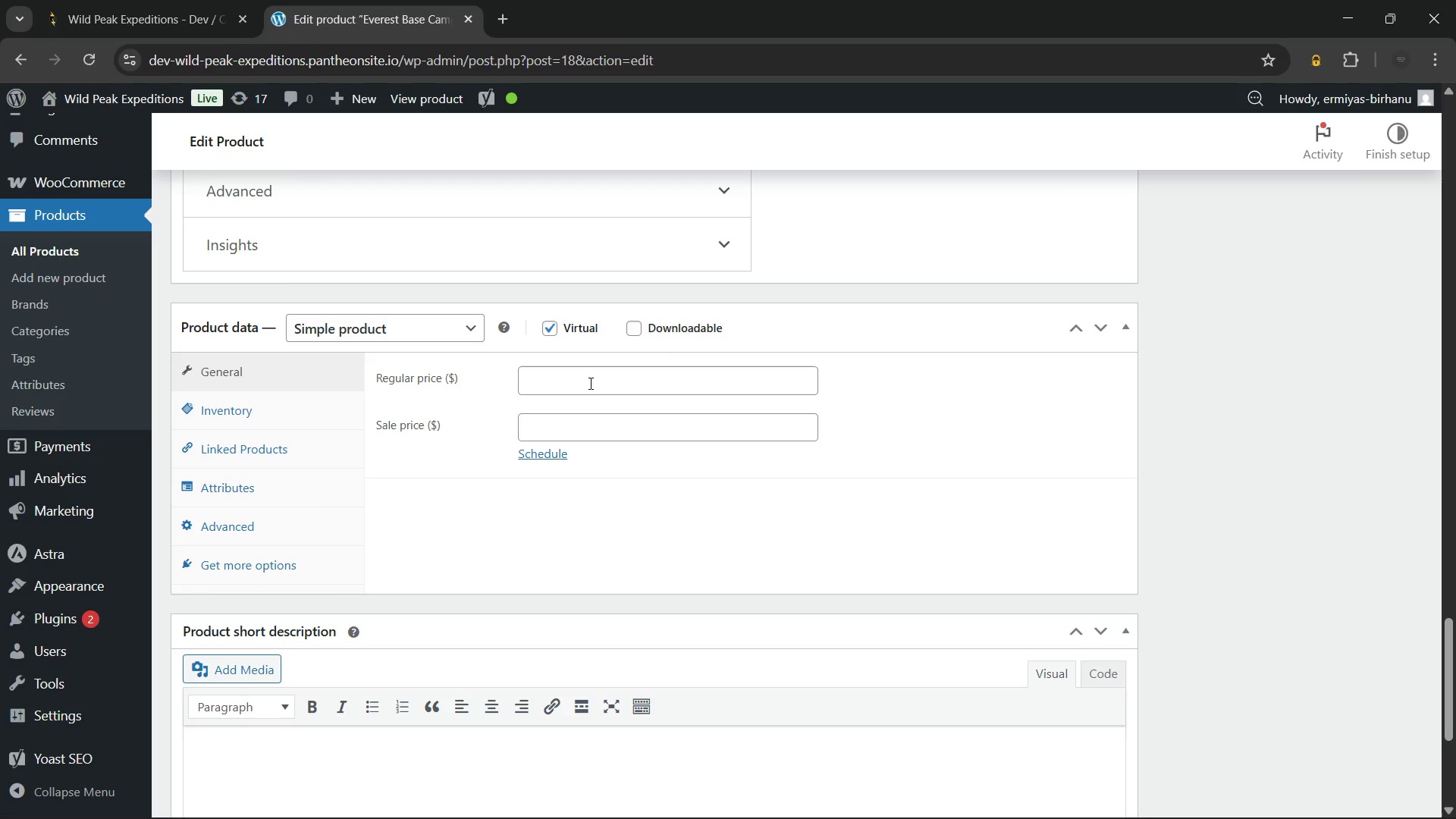 
left_click([589, 383])
 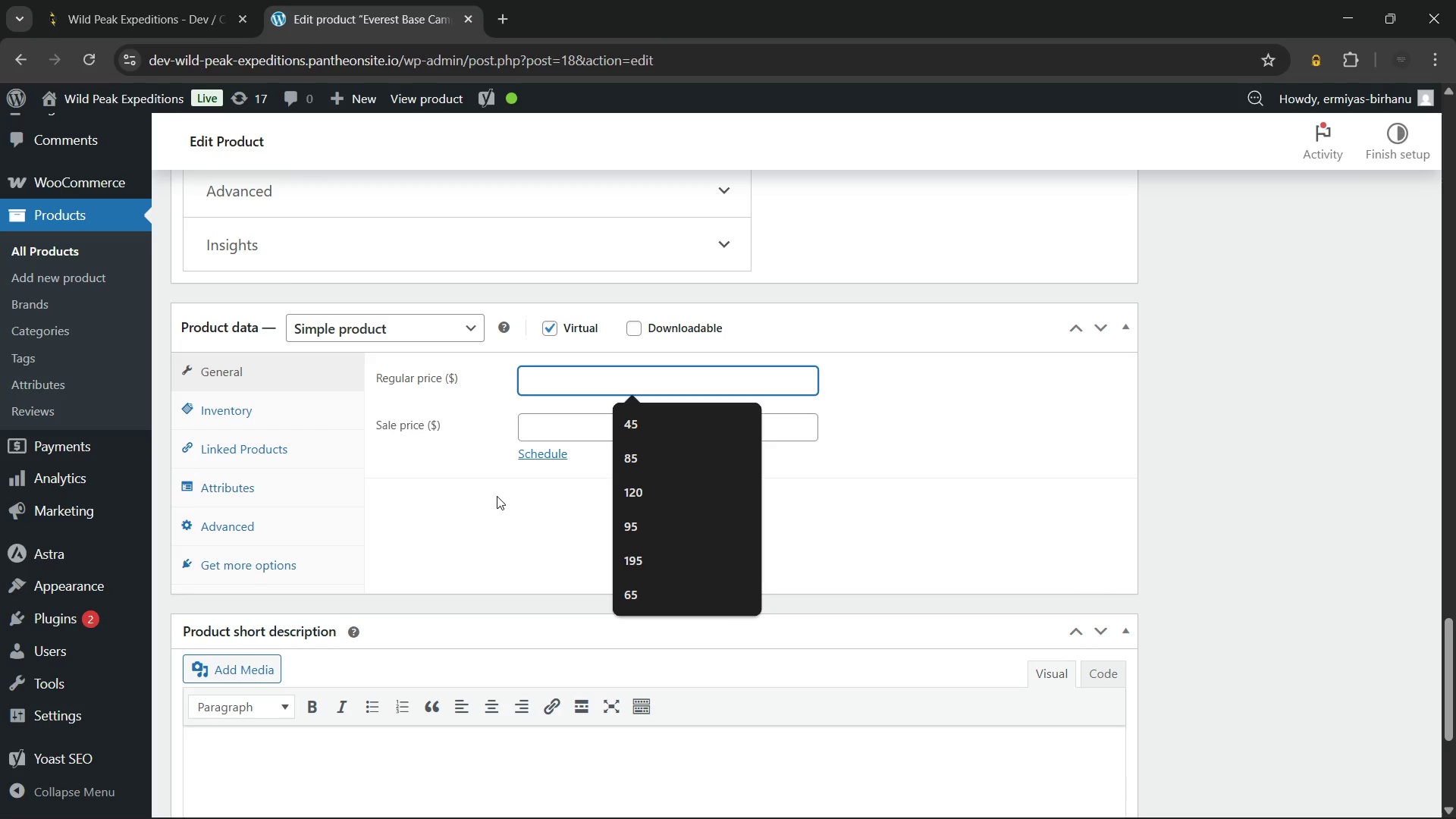 
wait(20.52)
 